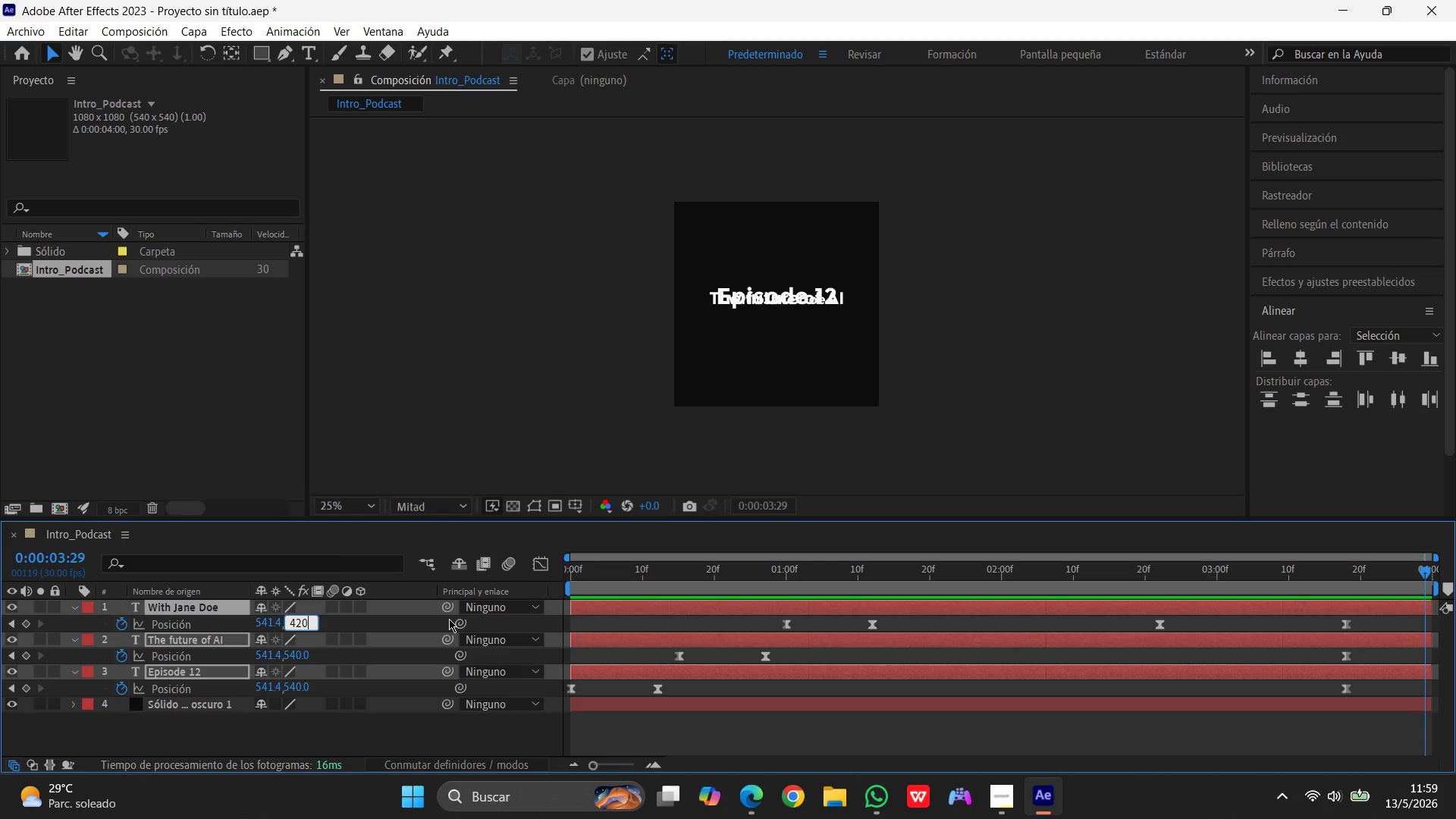 
key(Numpad2)
 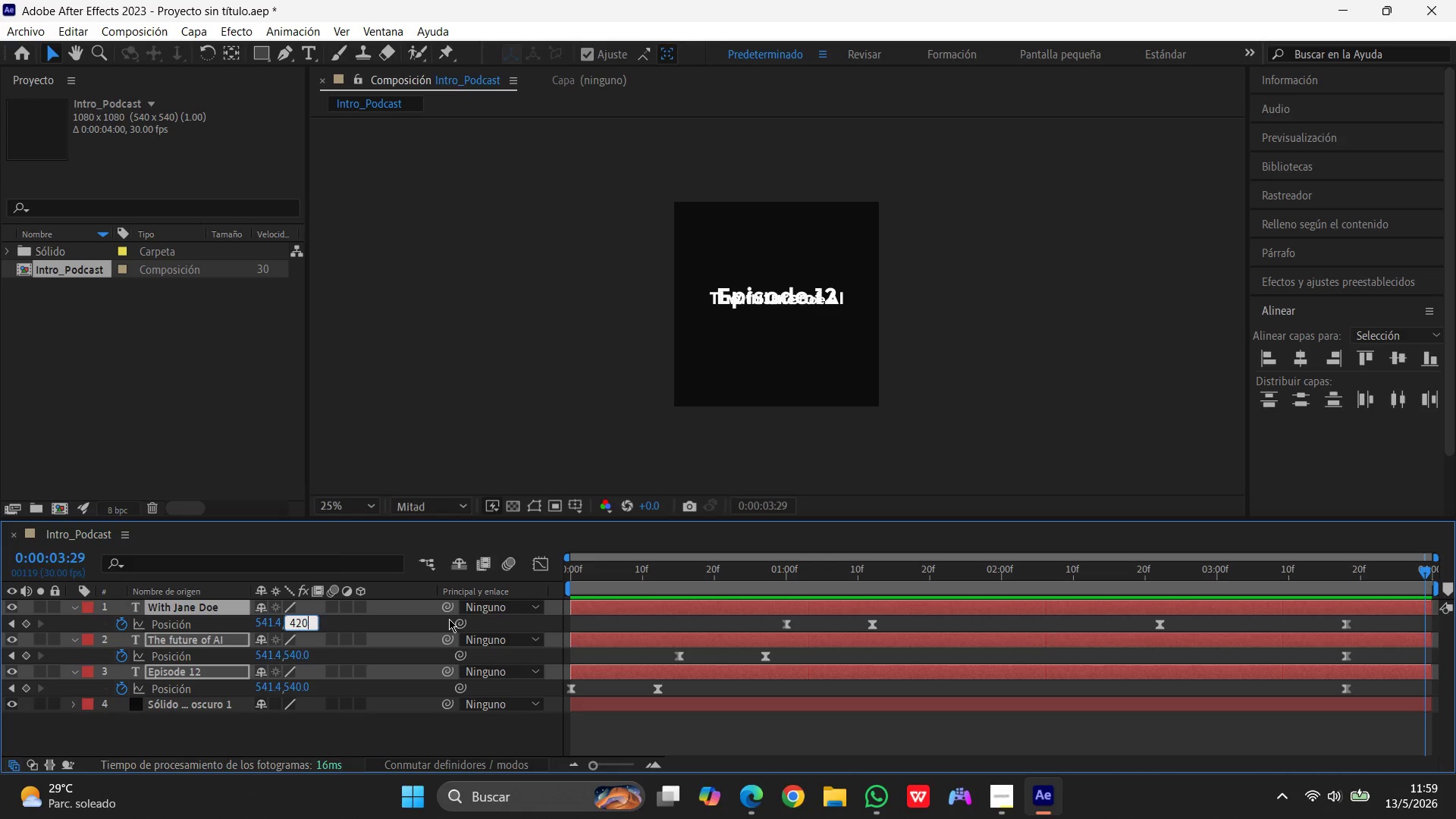 
key(Numpad0)
 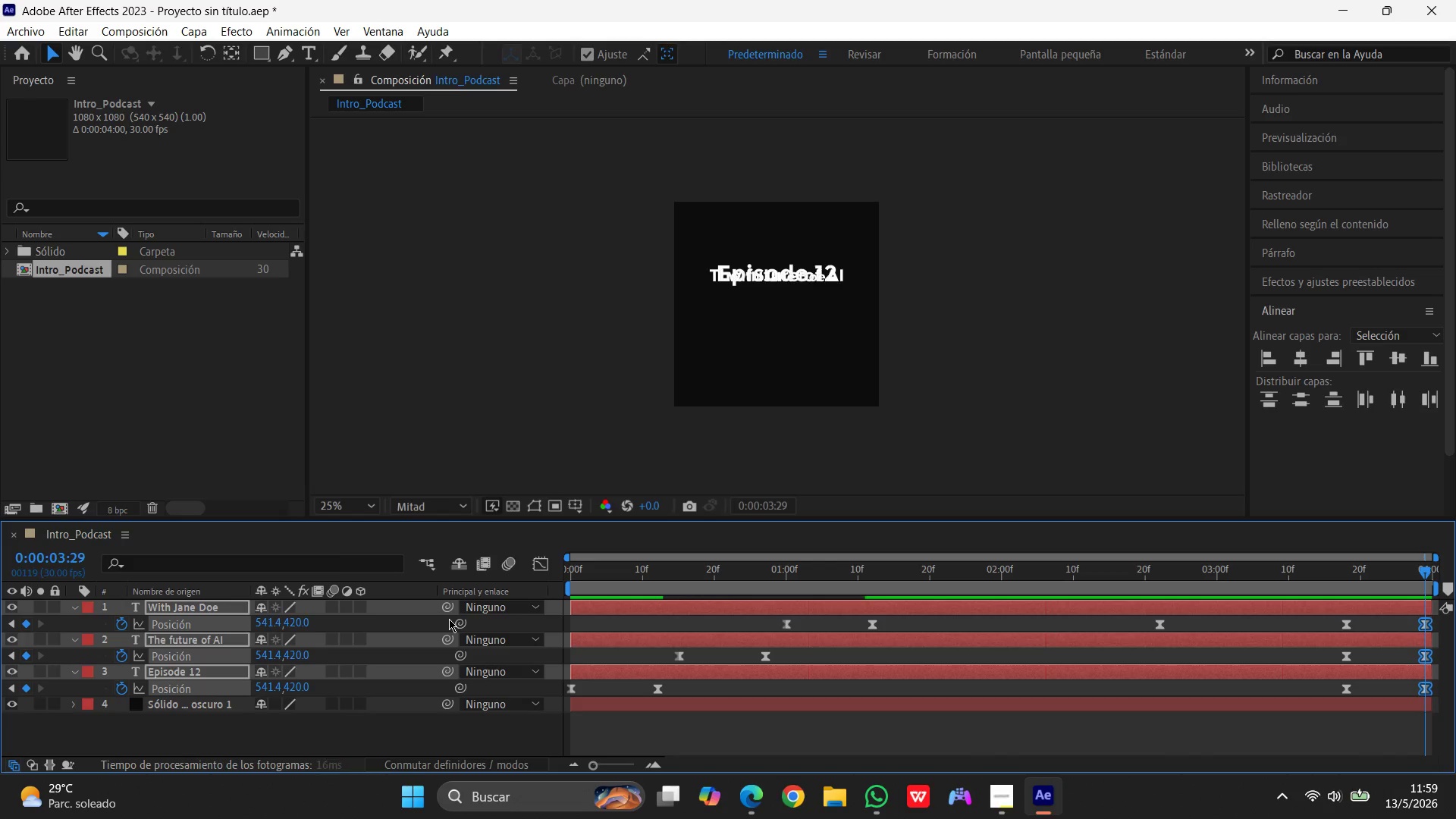 
key(Enter)
 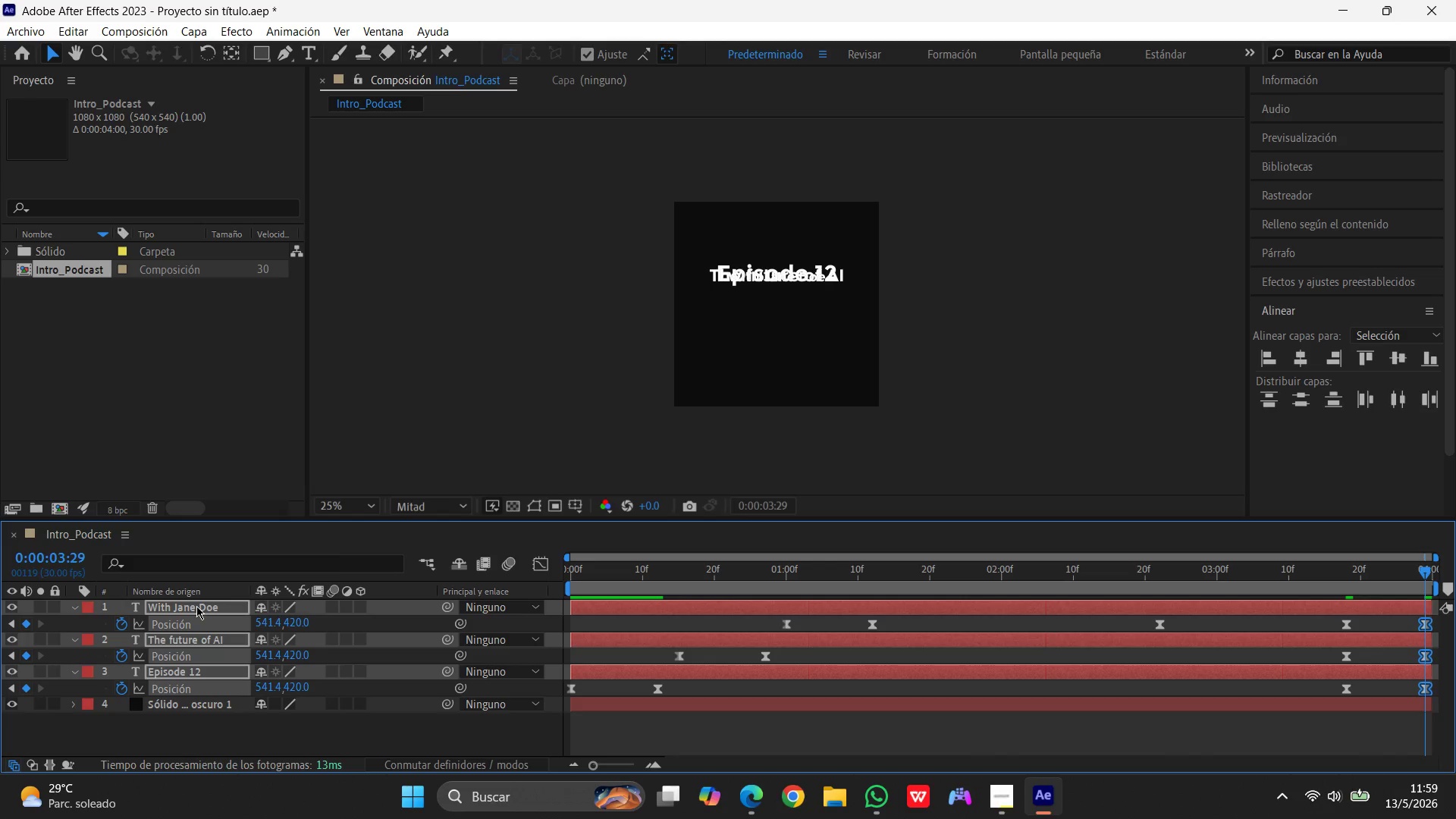 
wait(5.83)
 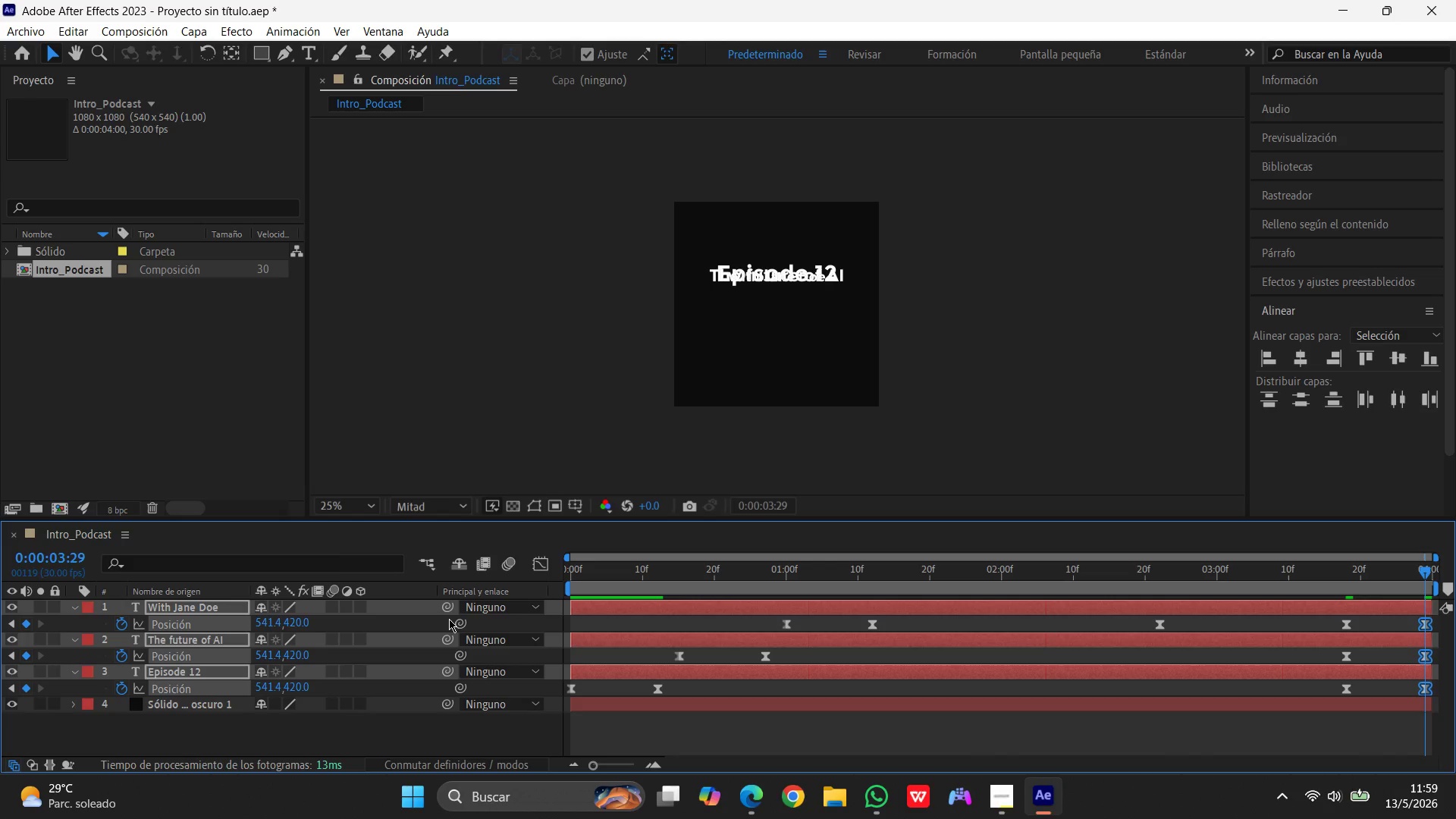 
left_click([196, 606])
 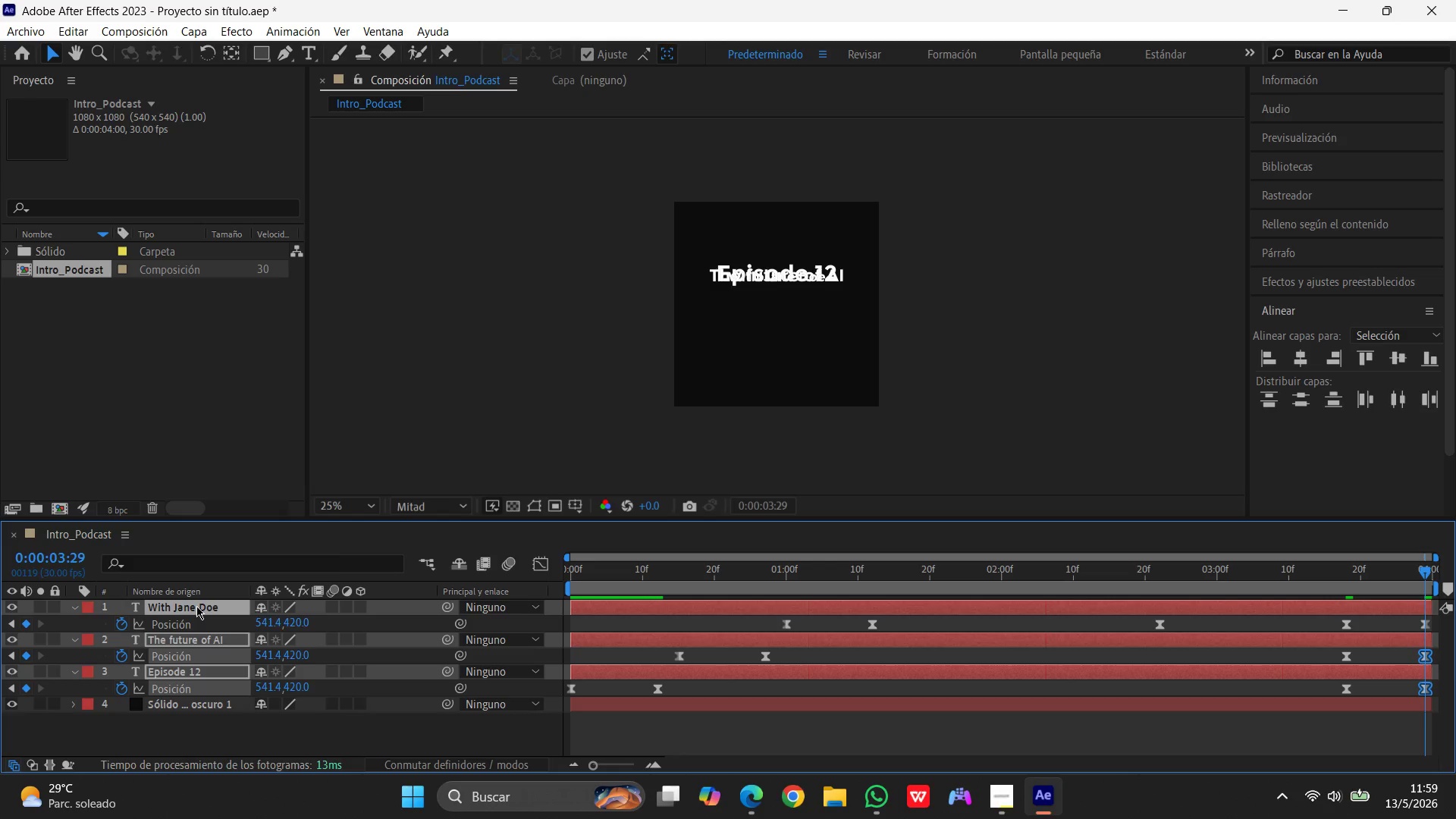 
key(T)
 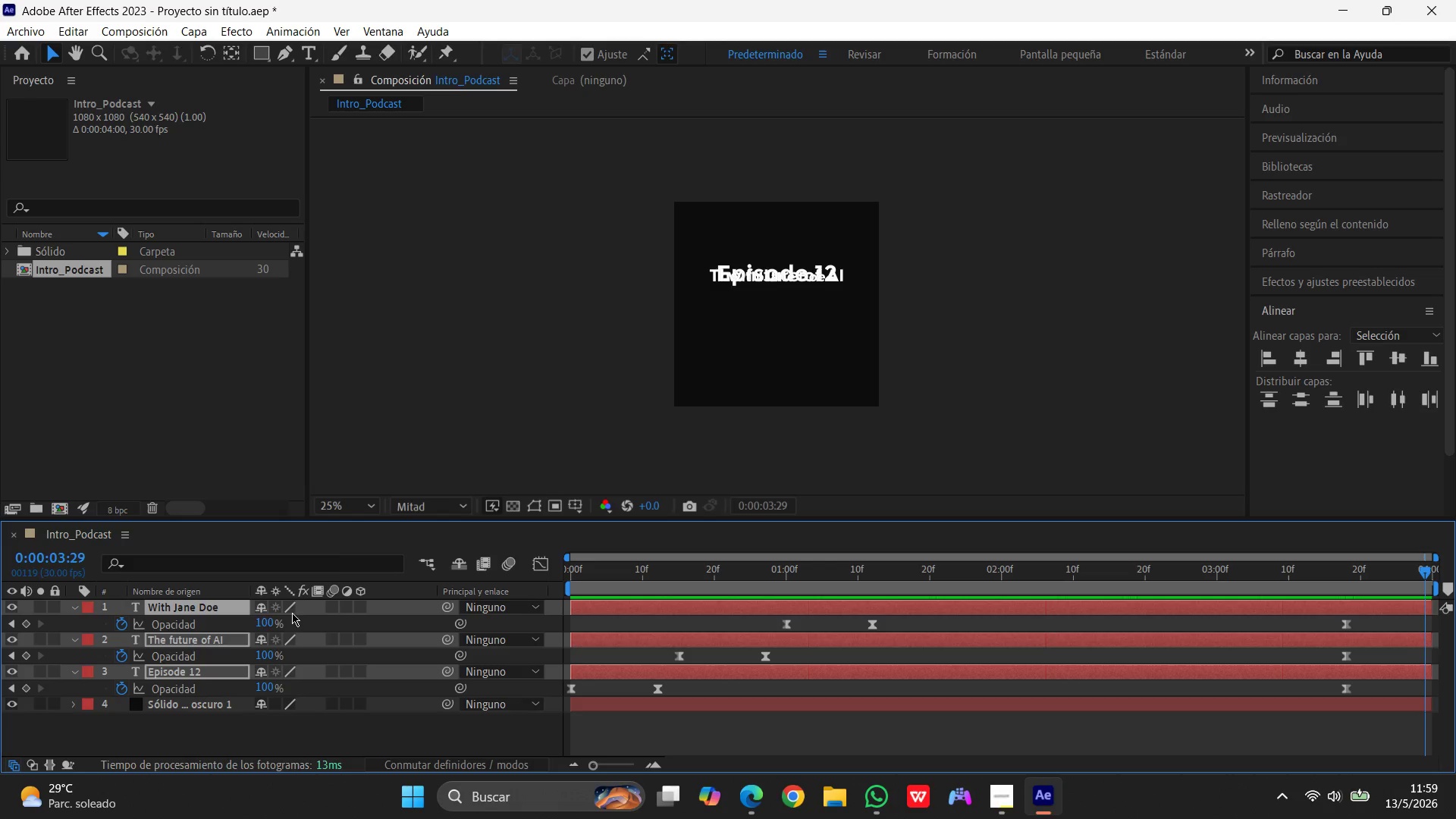 
left_click([264, 624])
 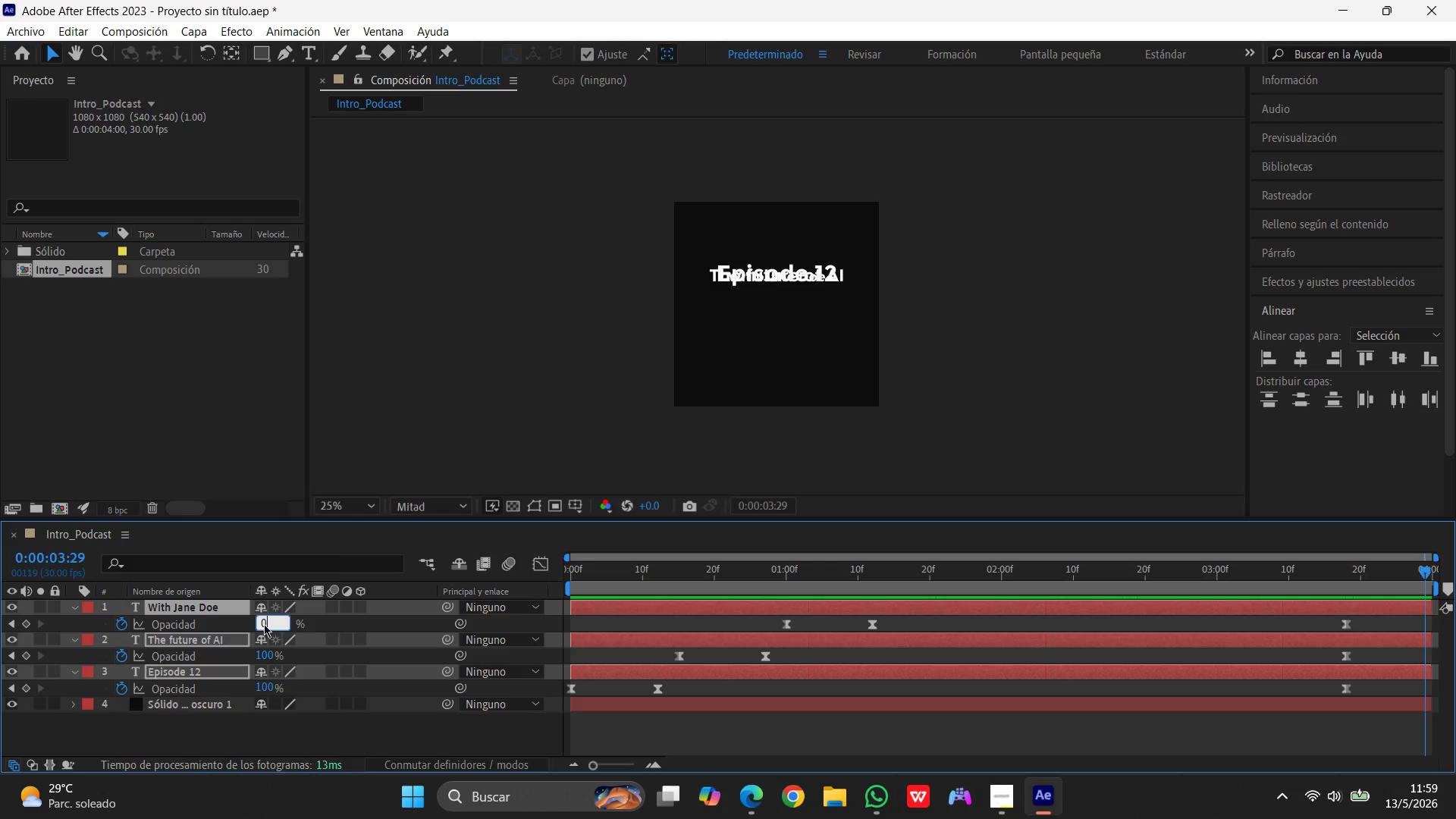 
key(Numpad0)
 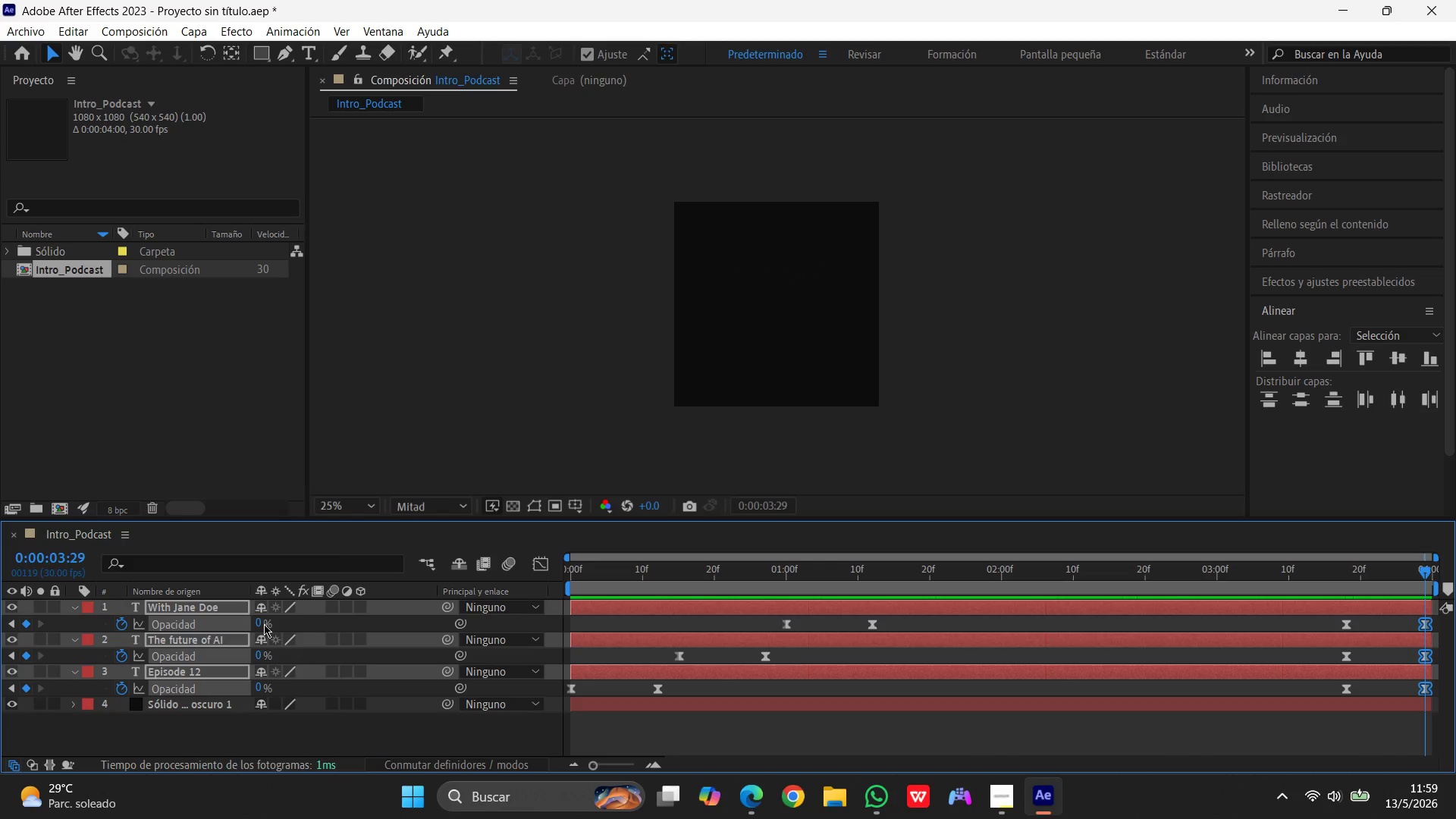 
key(Enter)
 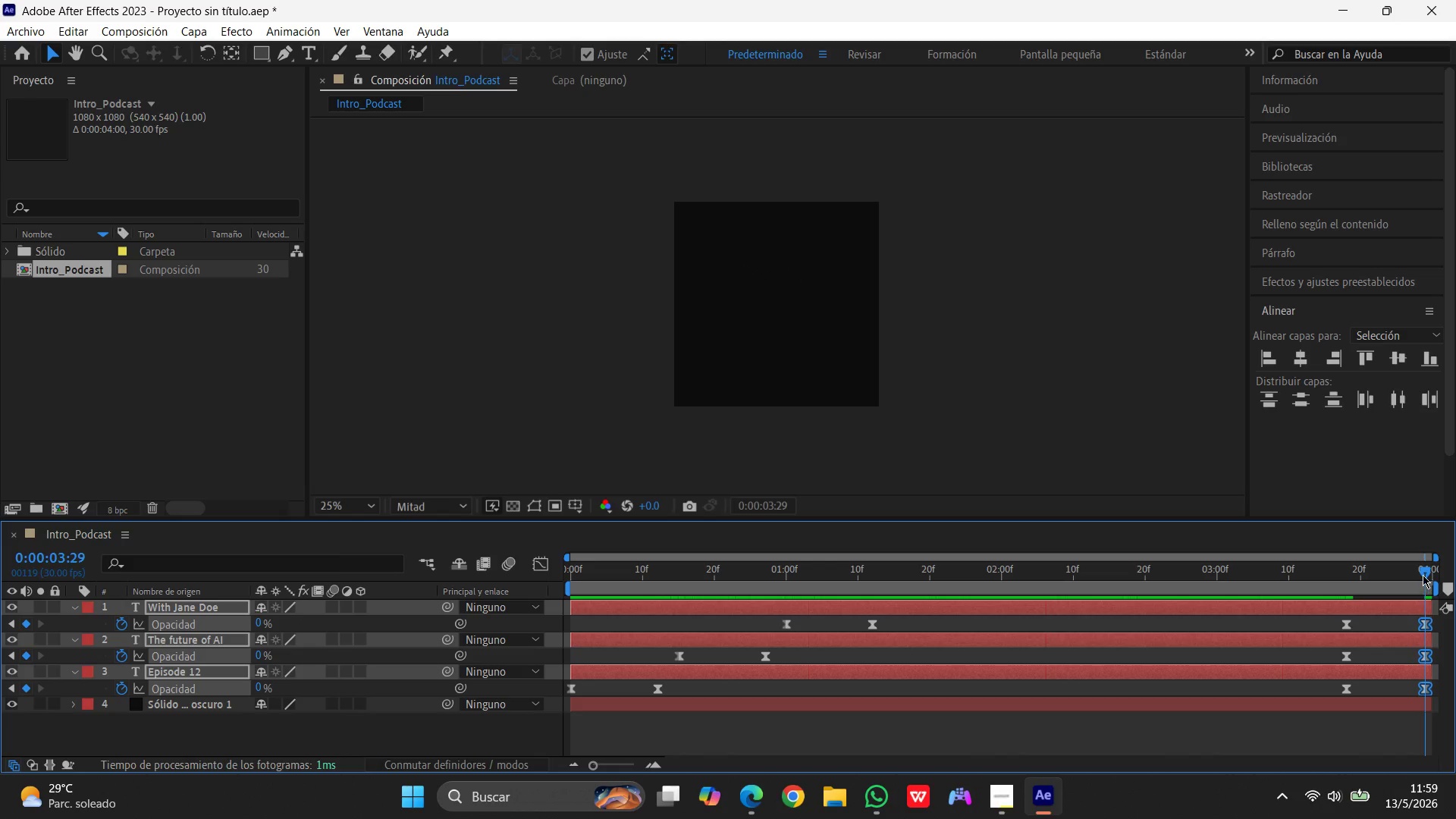 
left_click_drag(start_coordinate=[1424, 575], to_coordinate=[462, 657])
 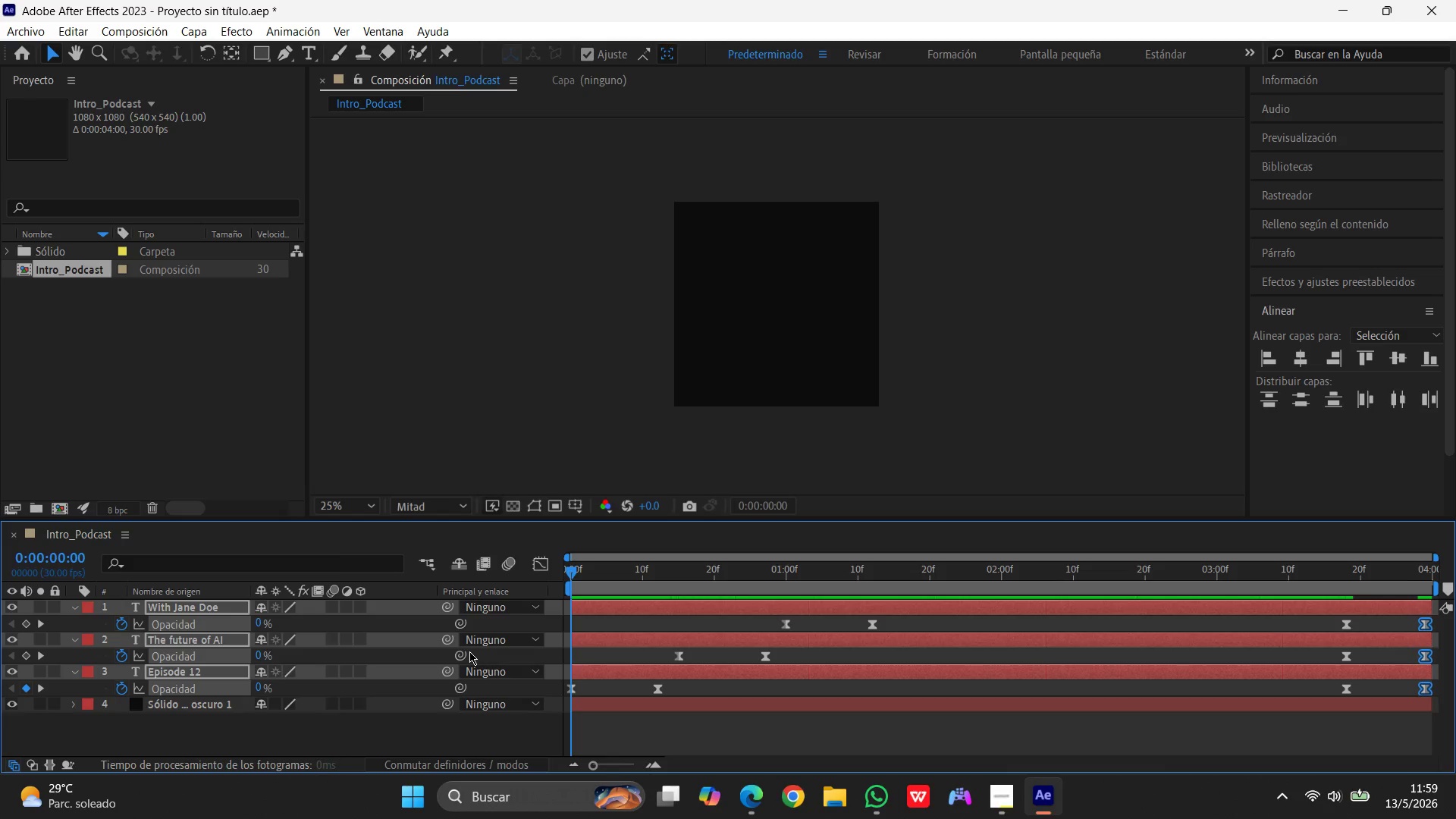 
key(Space)
 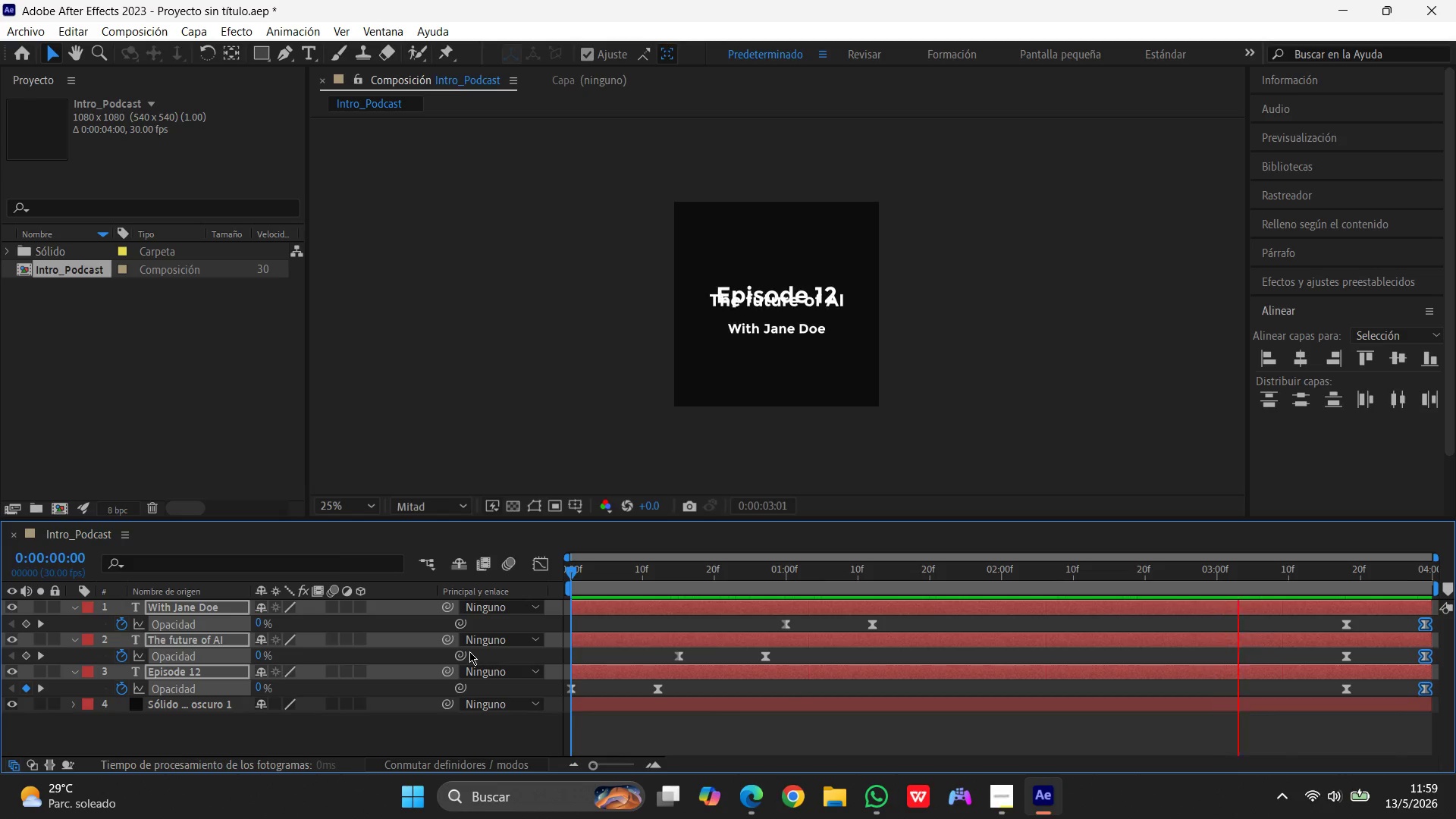 
wait(12.06)
 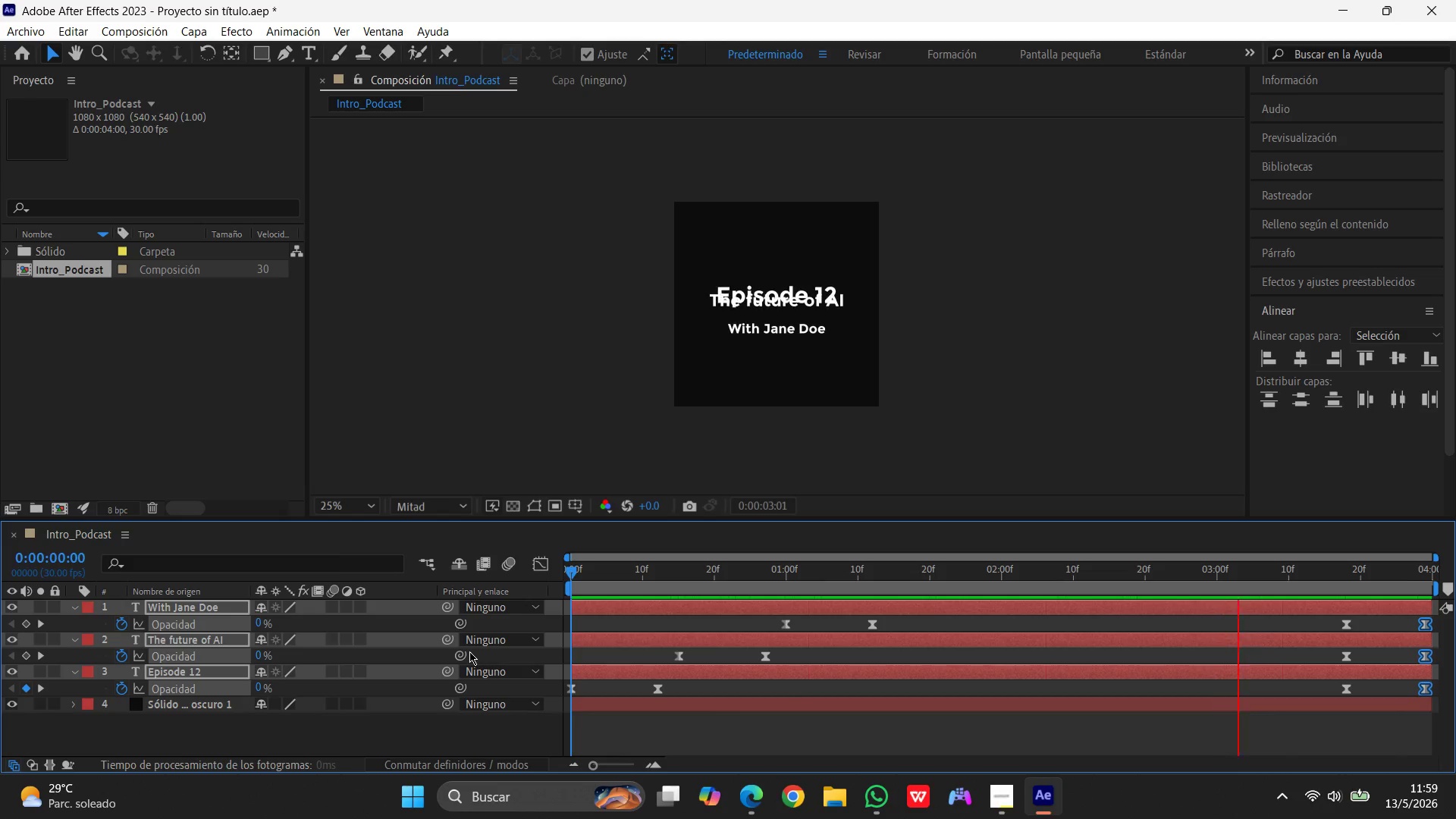 
key(Space)
 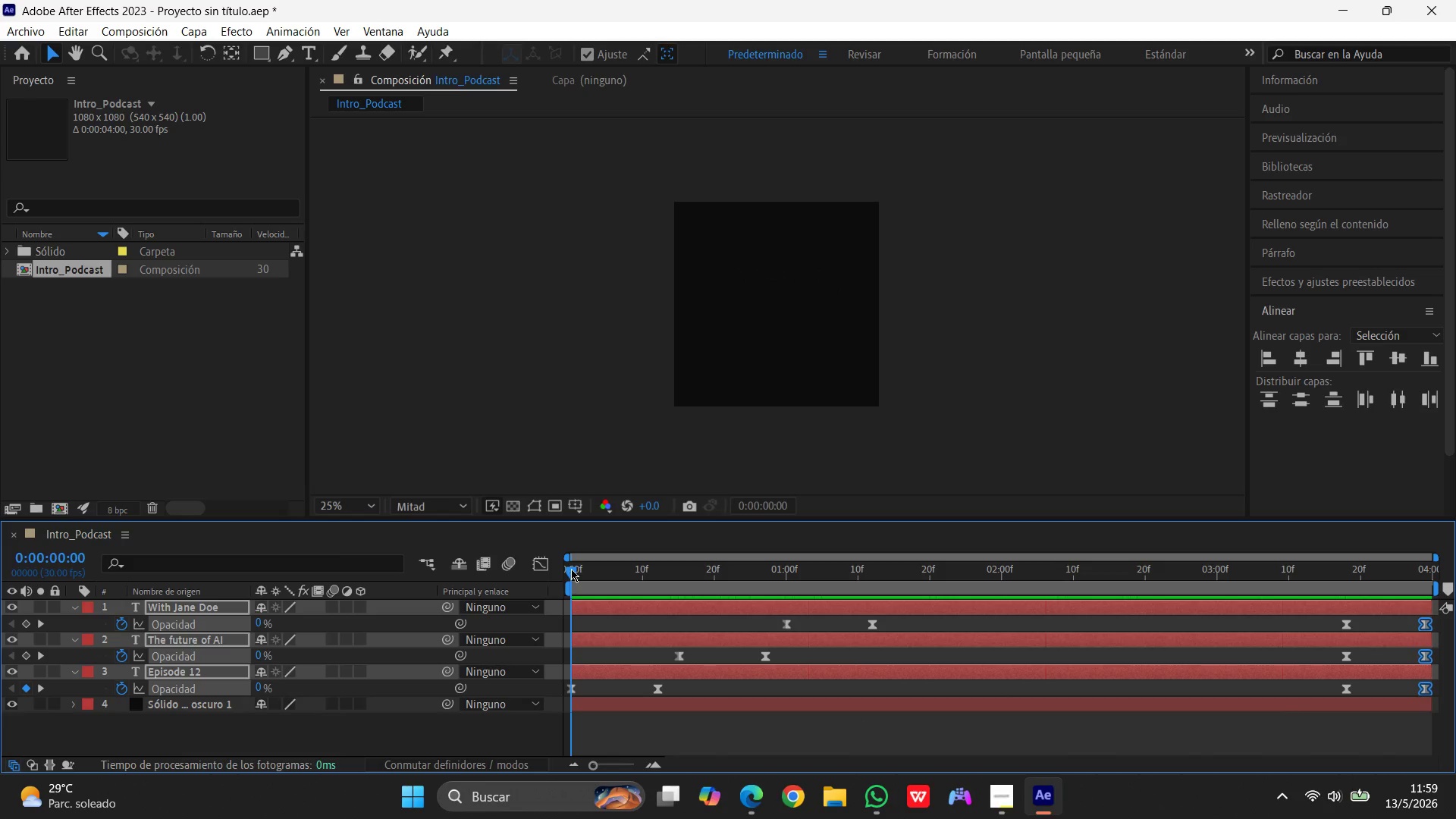 
left_click_drag(start_coordinate=[572, 569], to_coordinate=[1321, 578])
 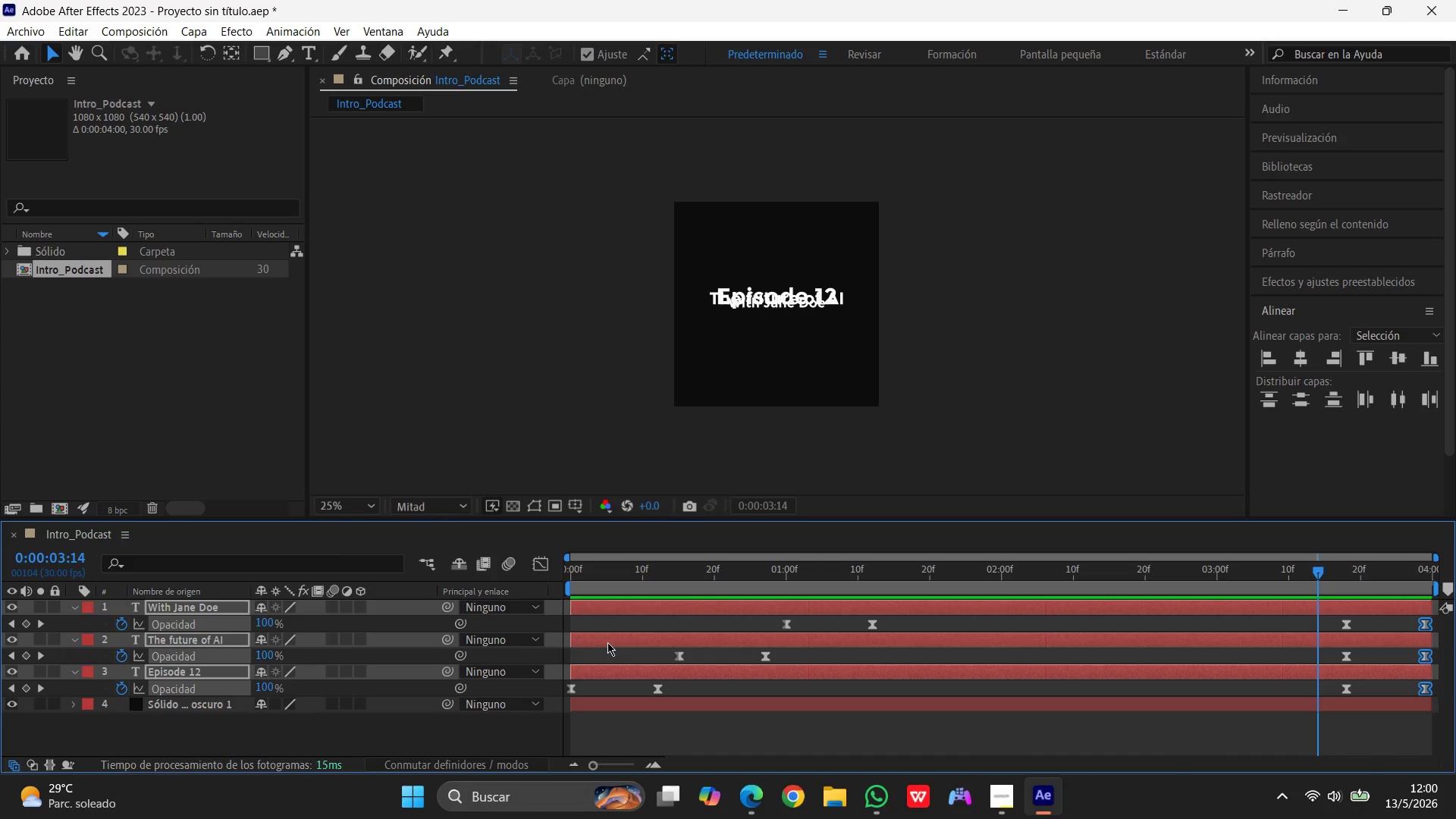 
wait(36.3)
 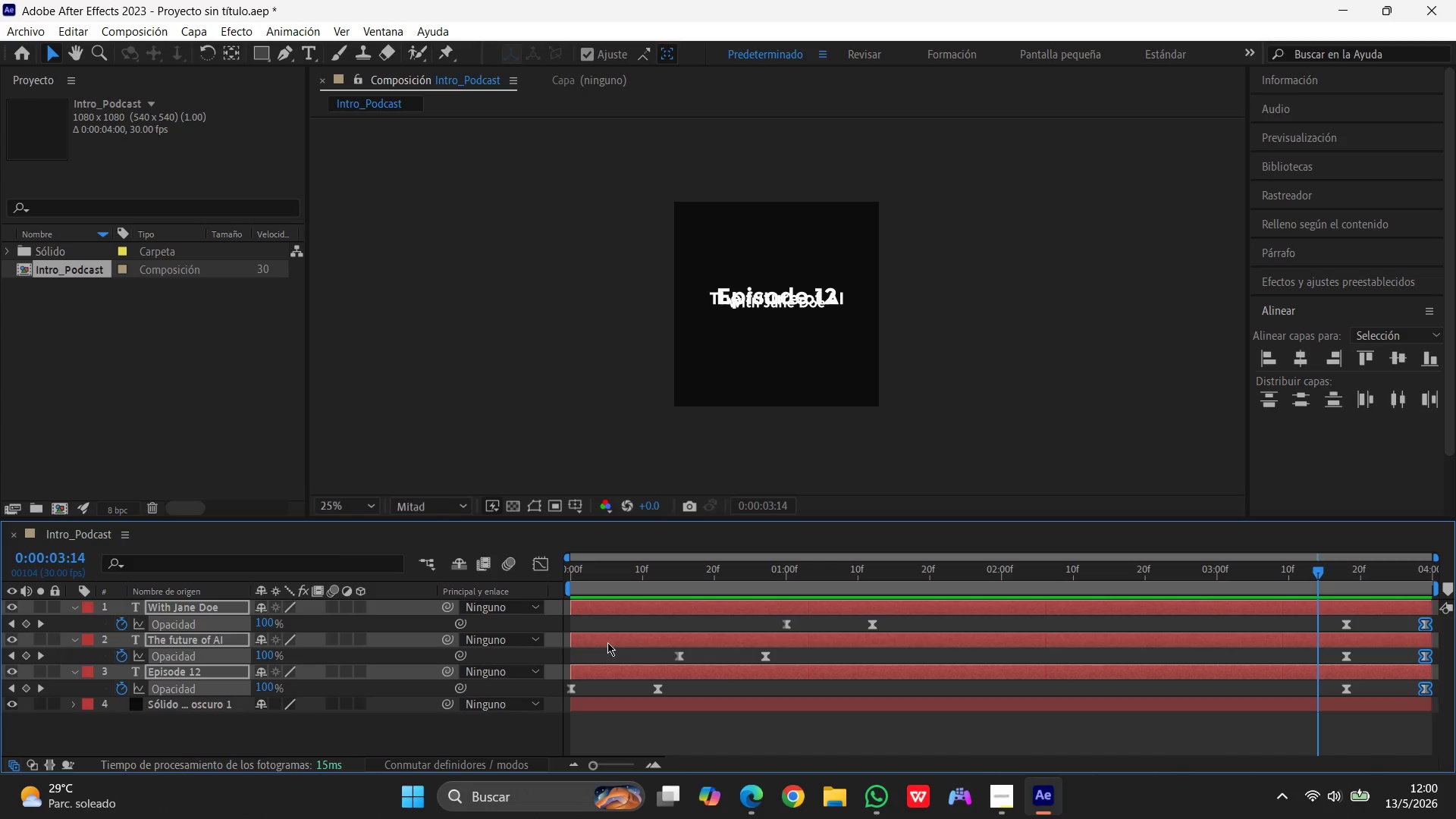 
left_click([198, 726])
 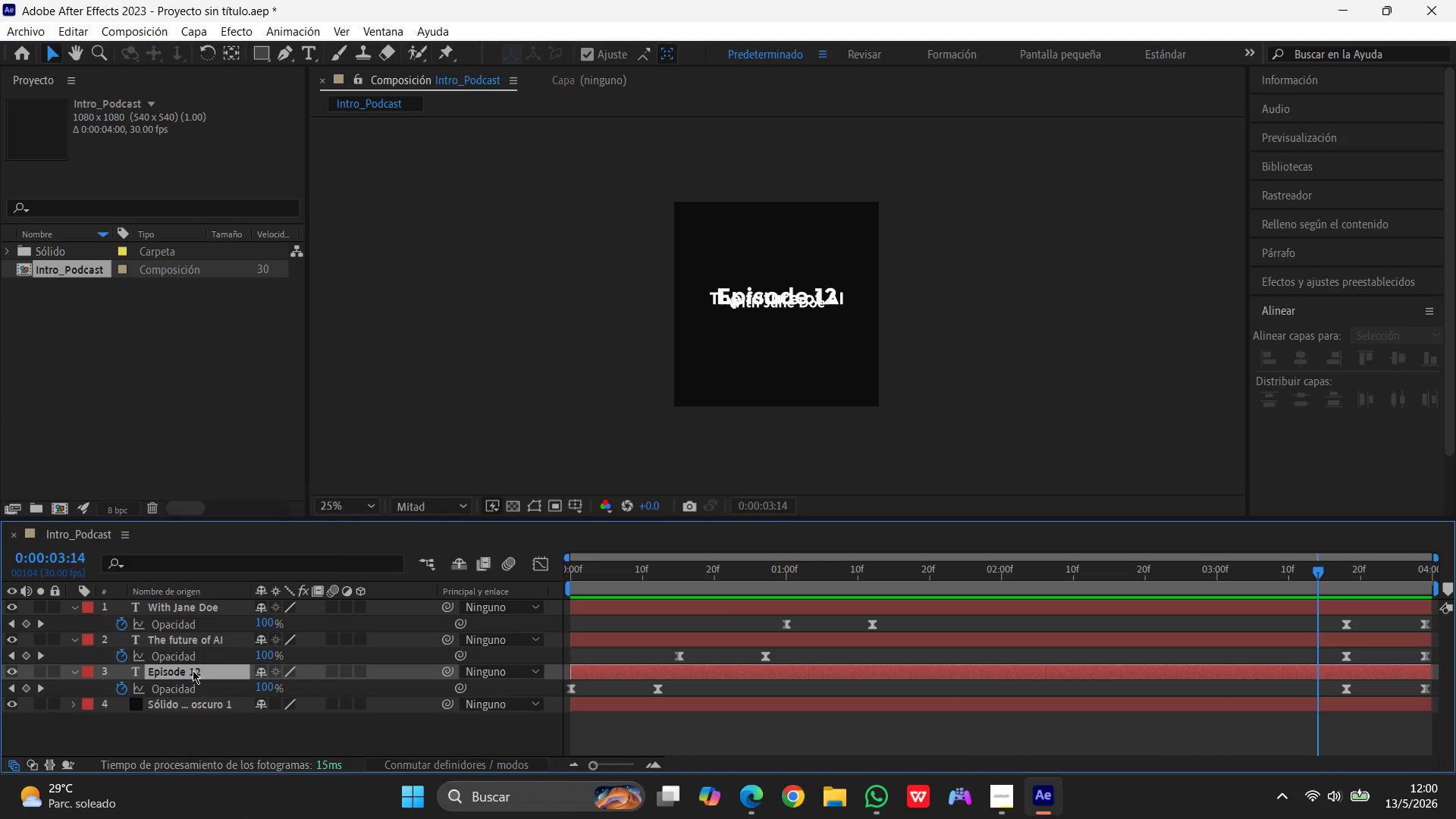 
left_click([193, 670])
 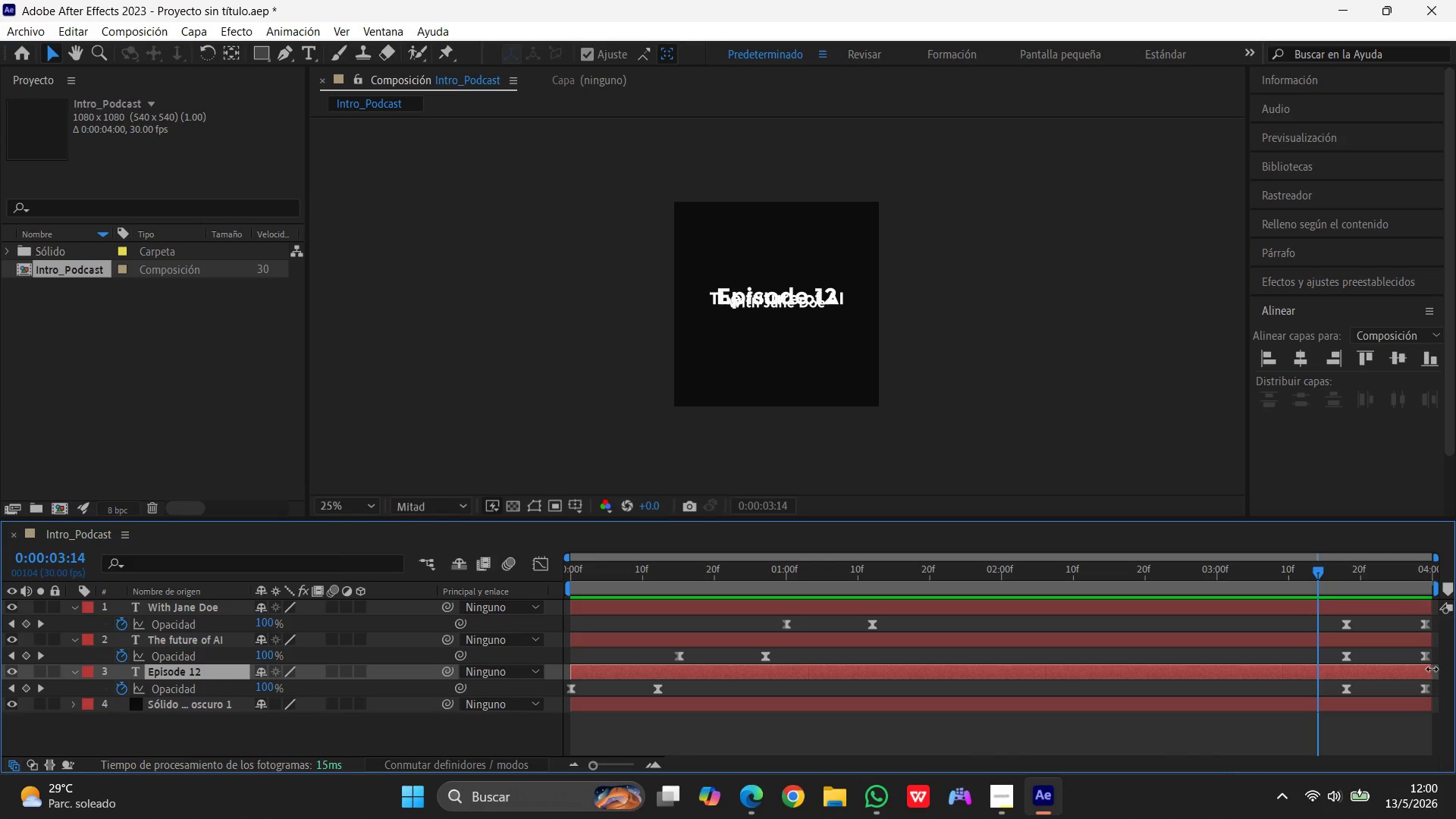 
wait(10.86)
 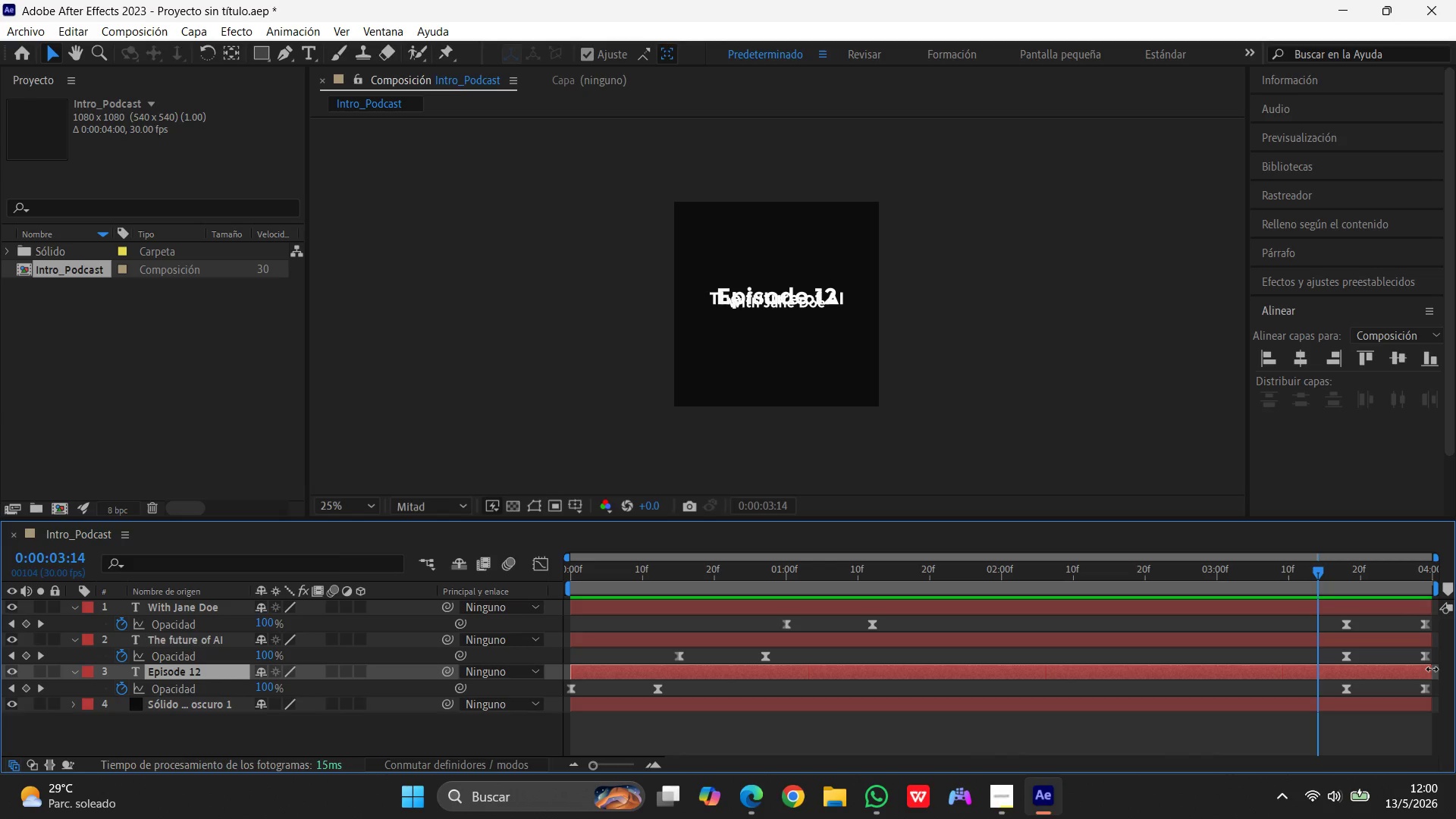 
left_click_drag(start_coordinate=[575, 675], to_coordinate=[588, 675])
 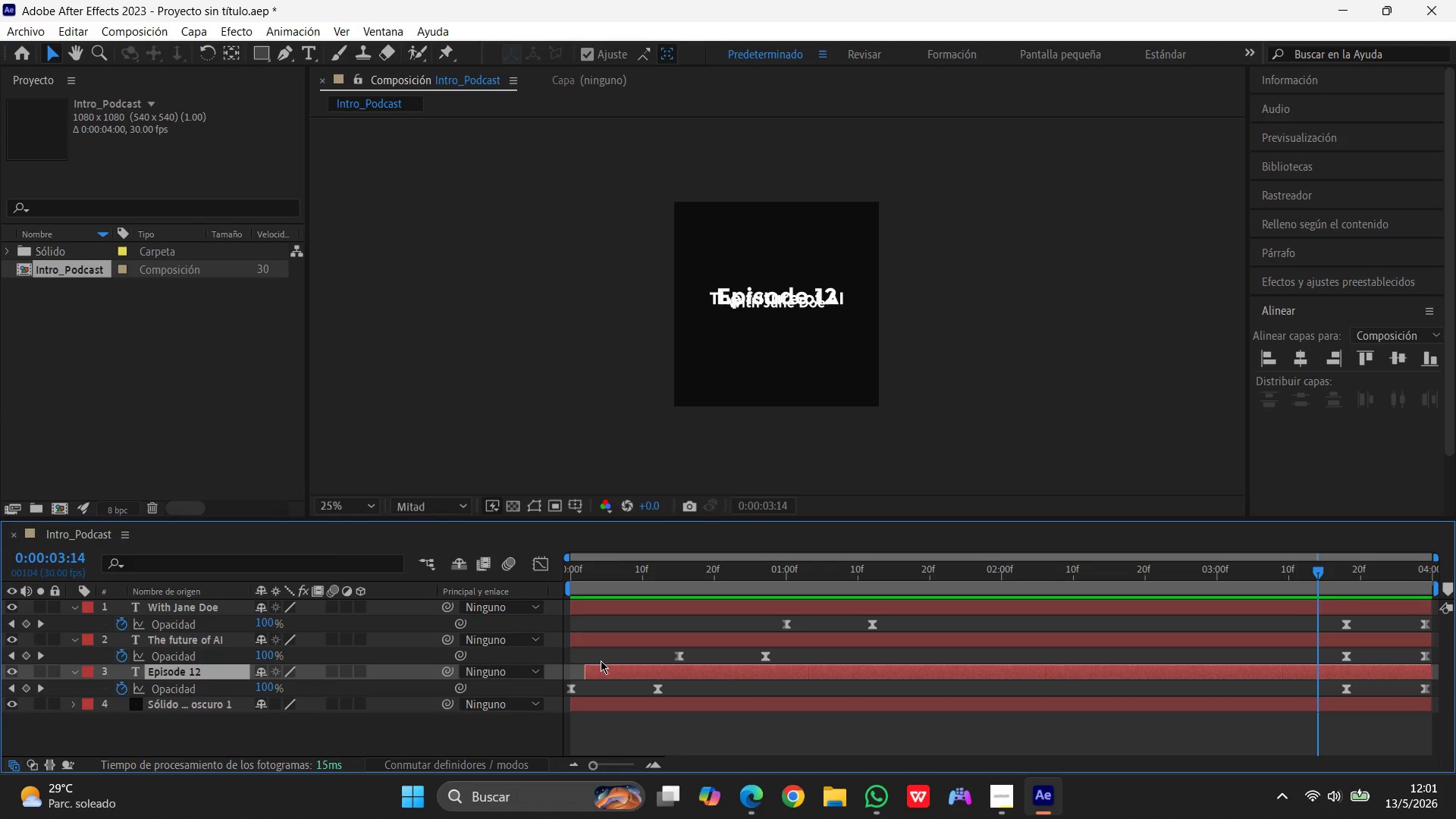 
wait(43.78)
 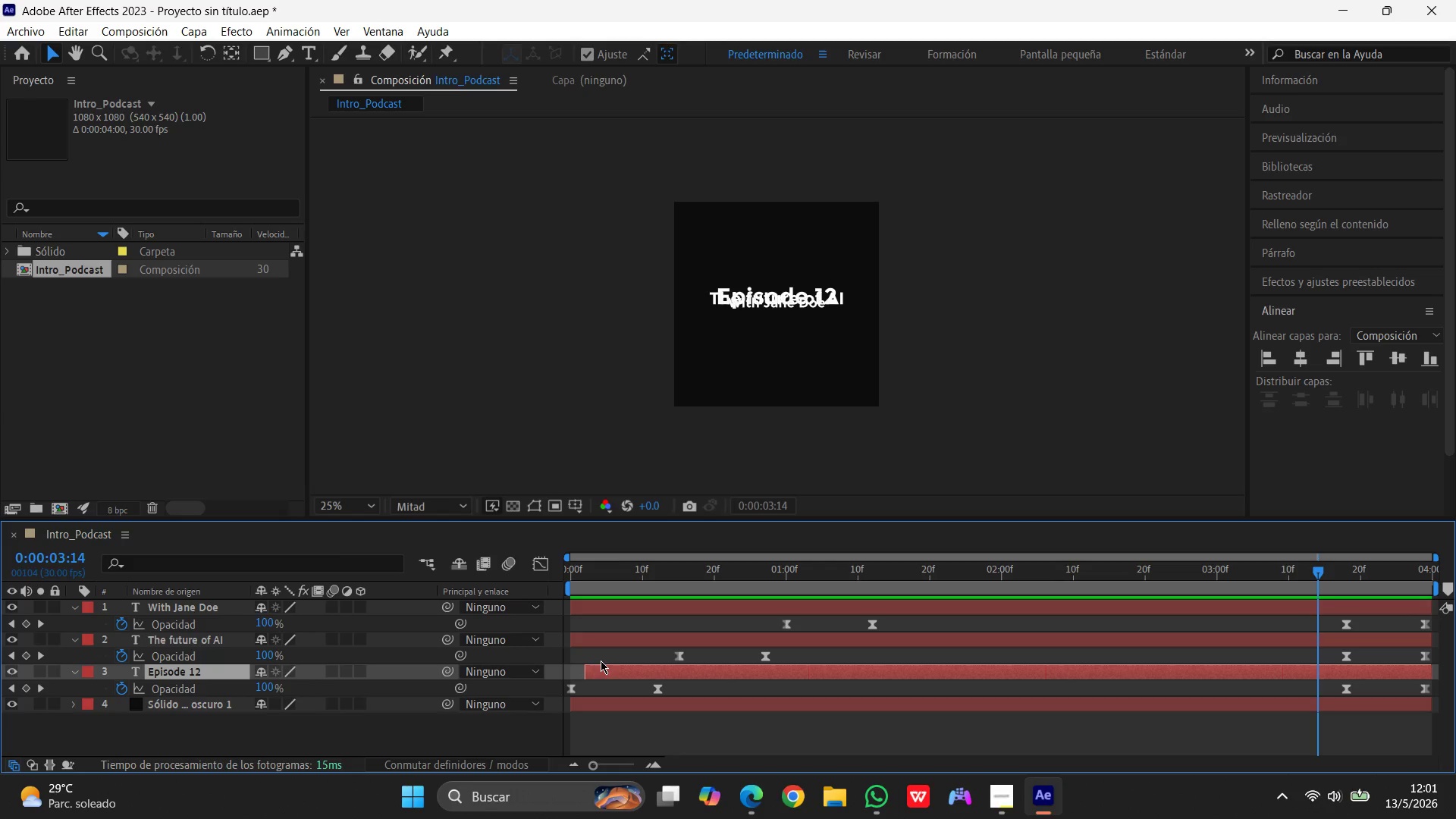 
left_click_drag(start_coordinate=[584, 676], to_coordinate=[565, 678])
 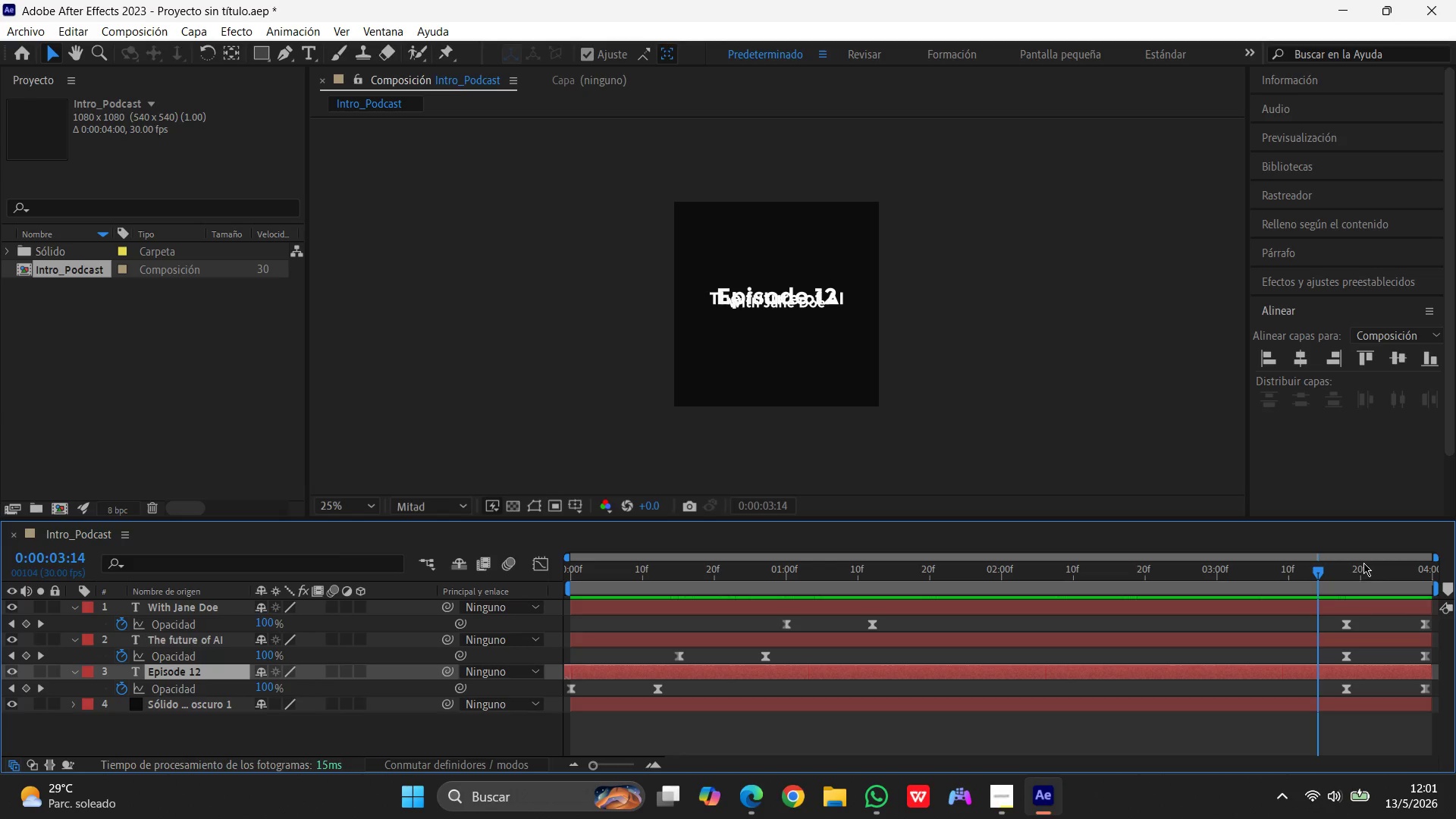 
left_click_drag(start_coordinate=[1318, 572], to_coordinate=[644, 612])
 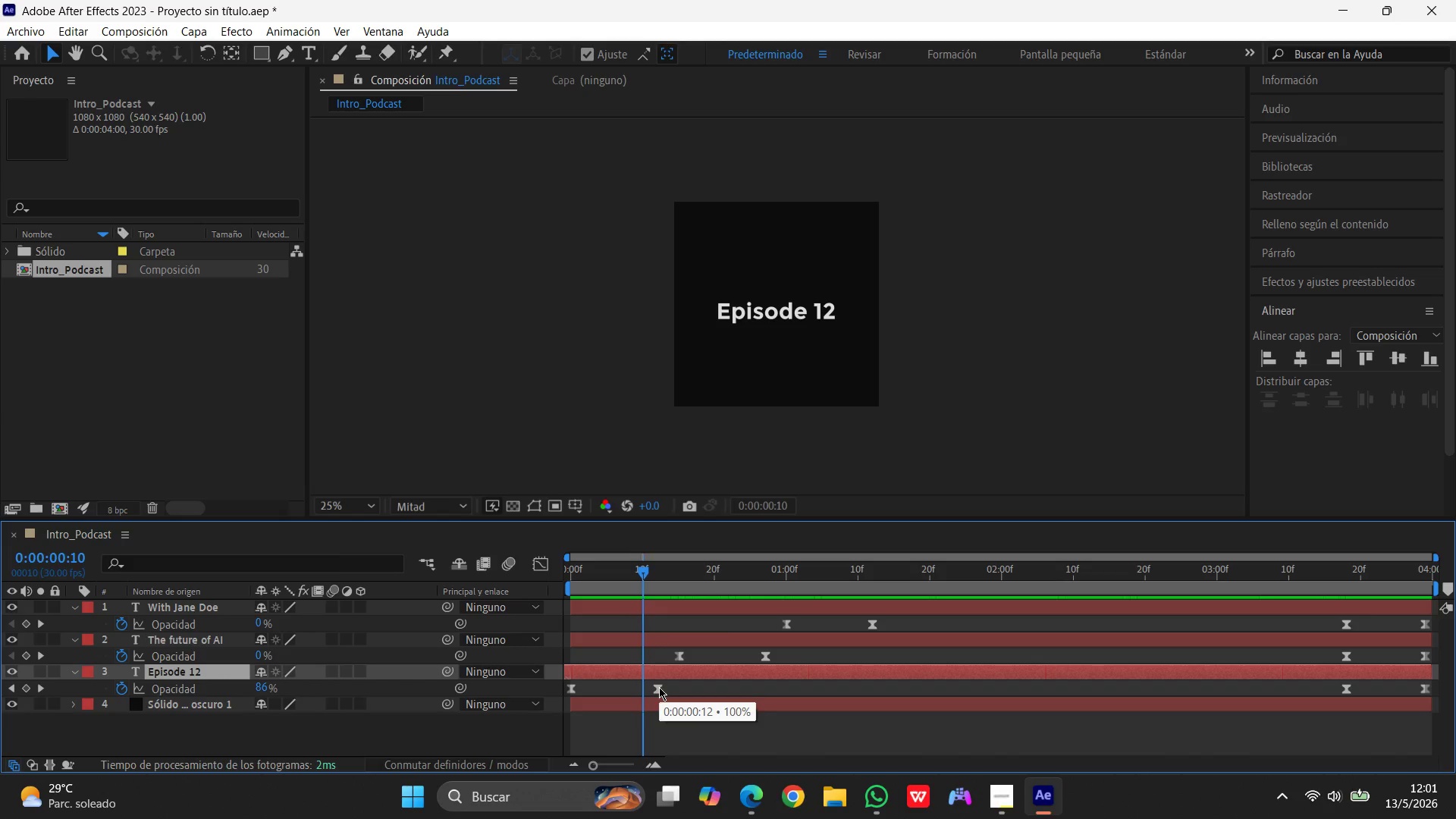 
left_click_drag(start_coordinate=[659, 687], to_coordinate=[648, 687])
 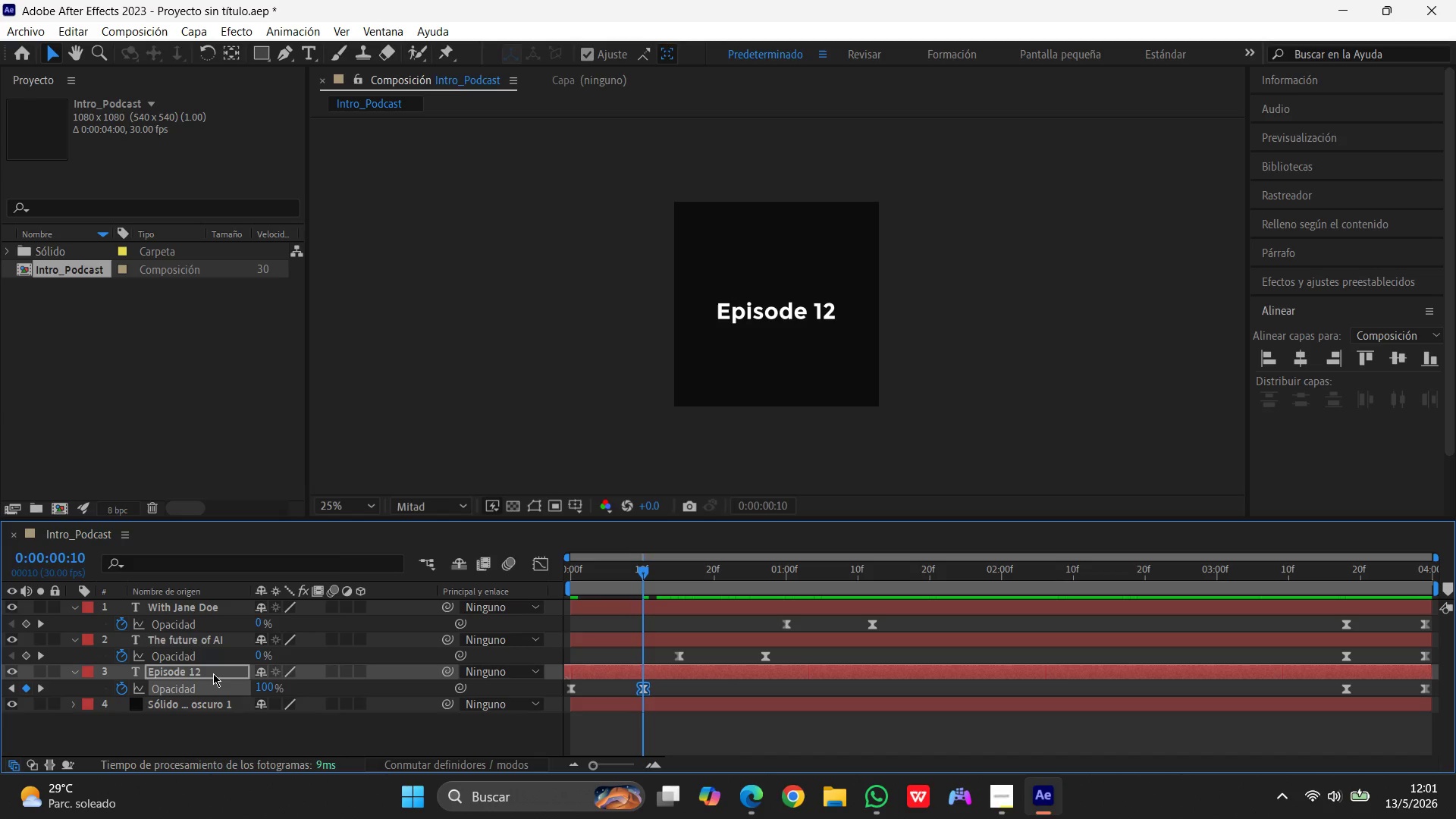 
key(P)
 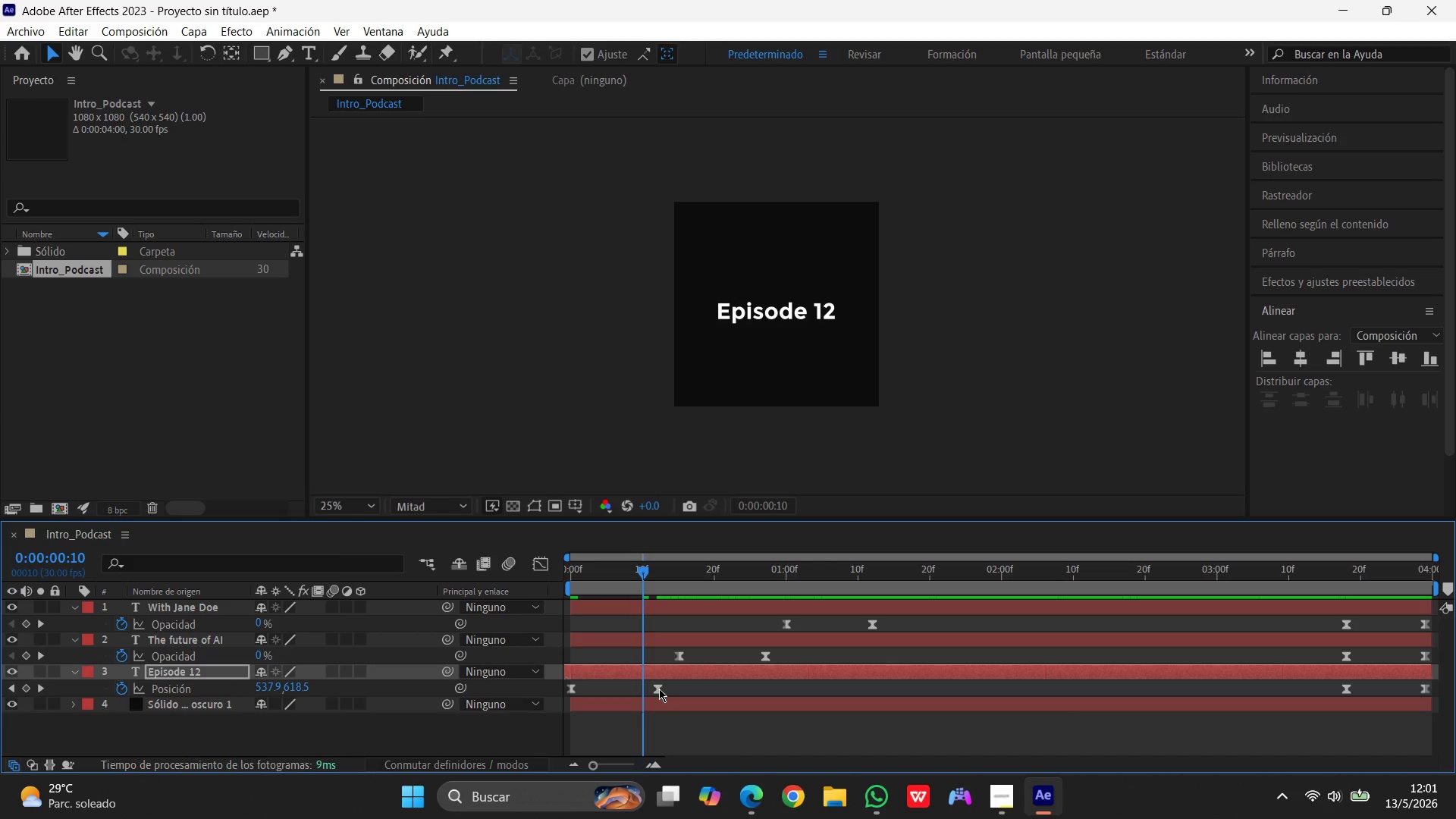 
left_click_drag(start_coordinate=[659, 689], to_coordinate=[647, 691])
 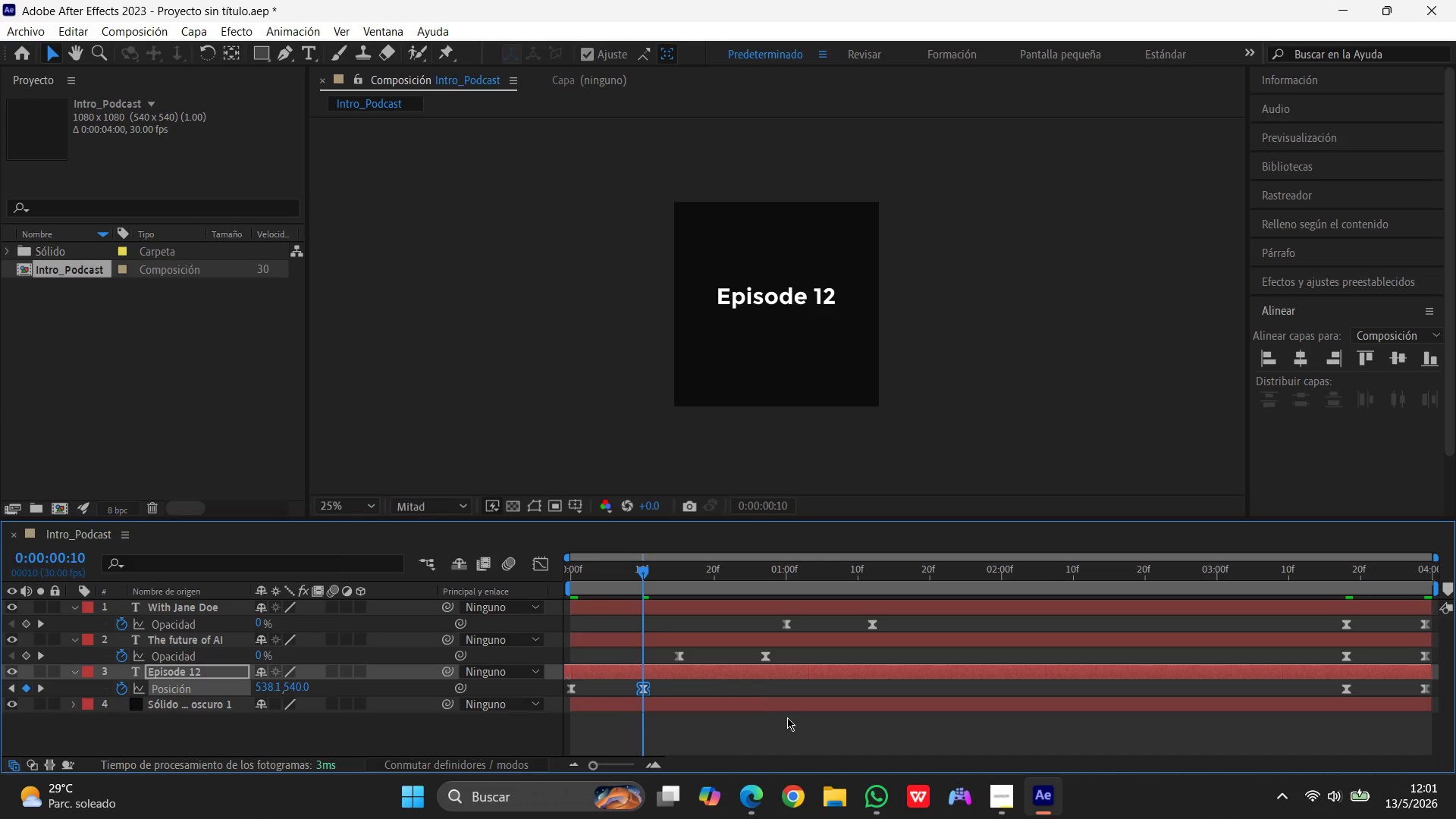 
wait(7.45)
 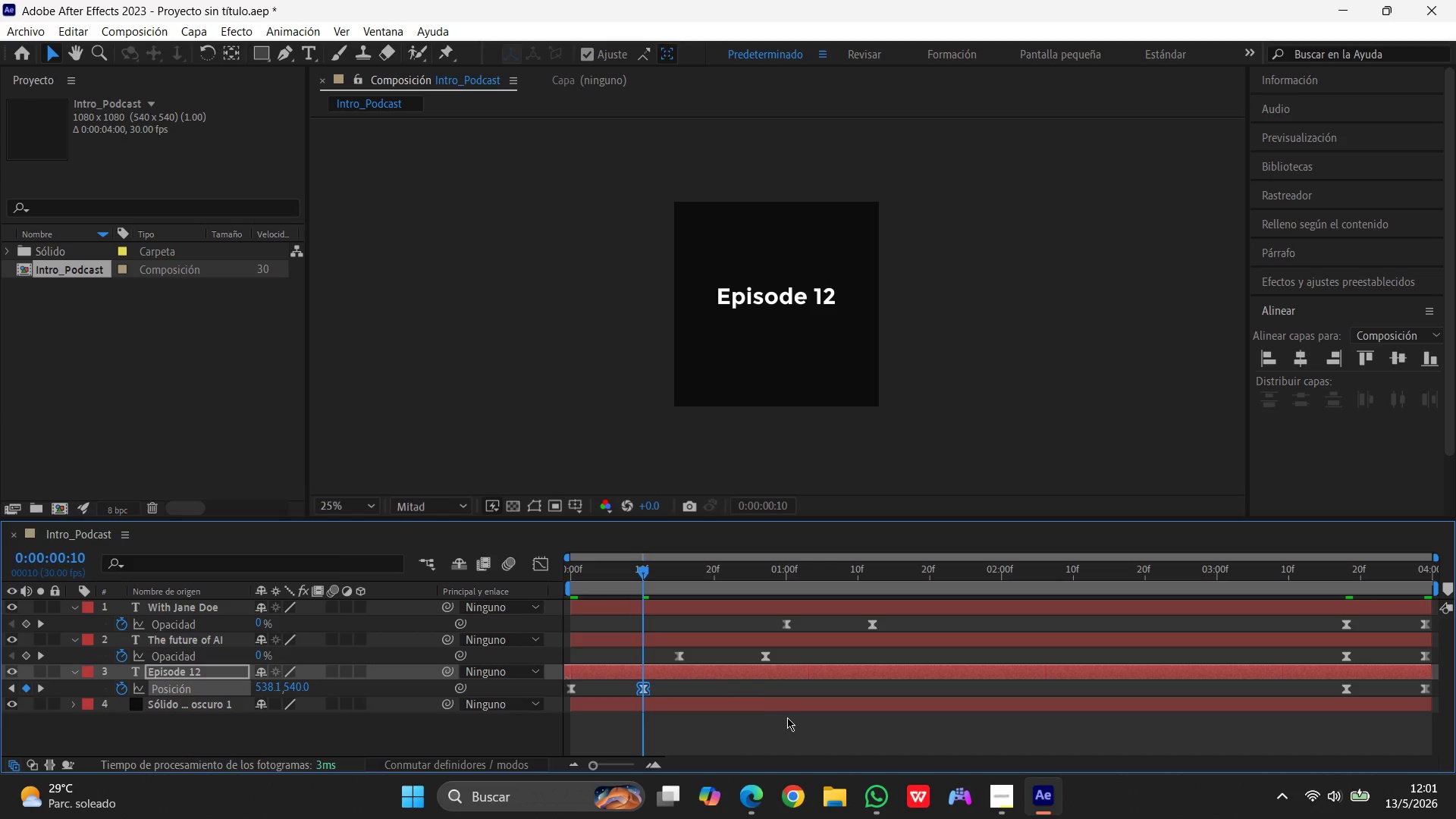 
left_click([206, 642])
 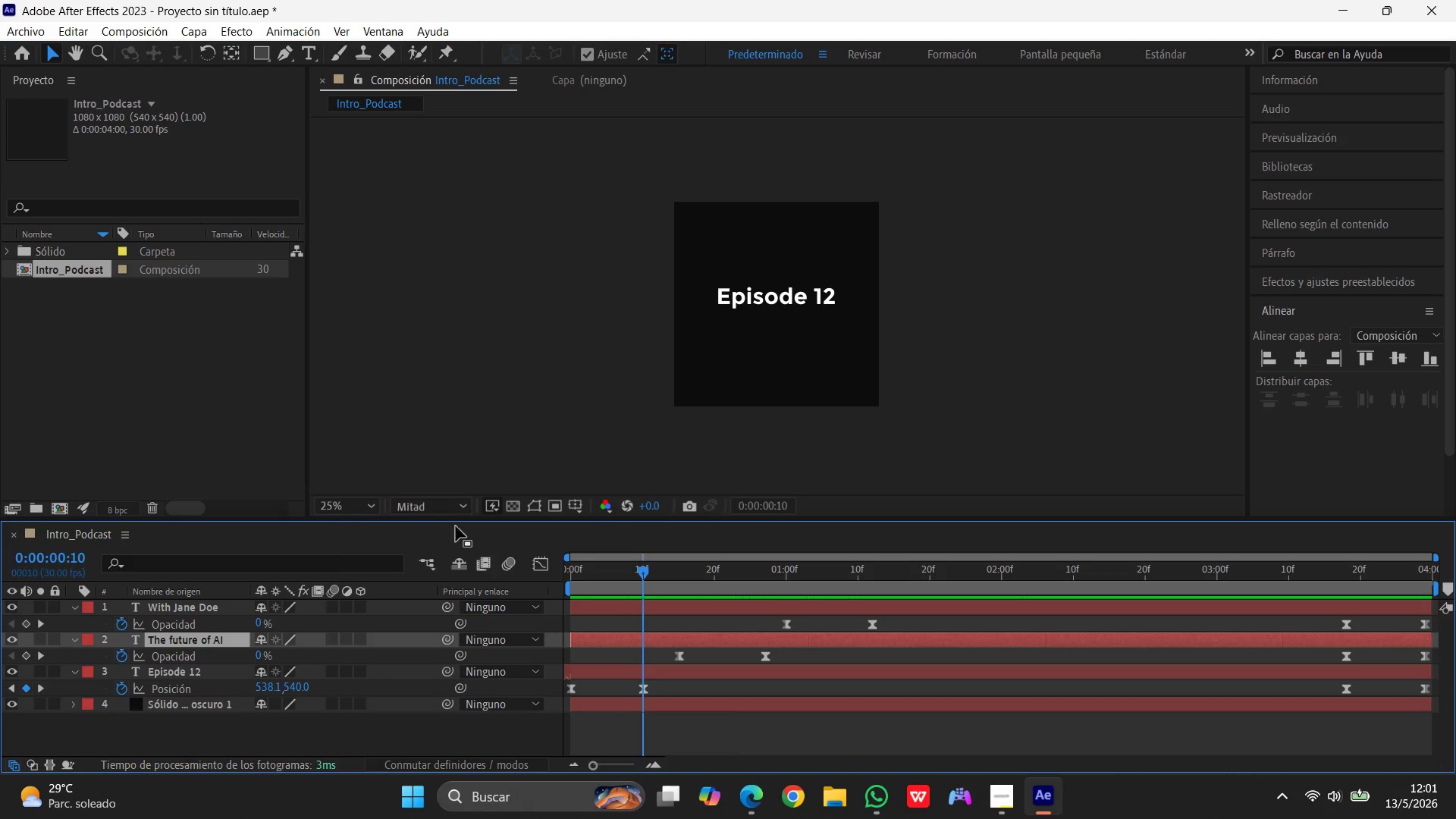 
wait(5.89)
 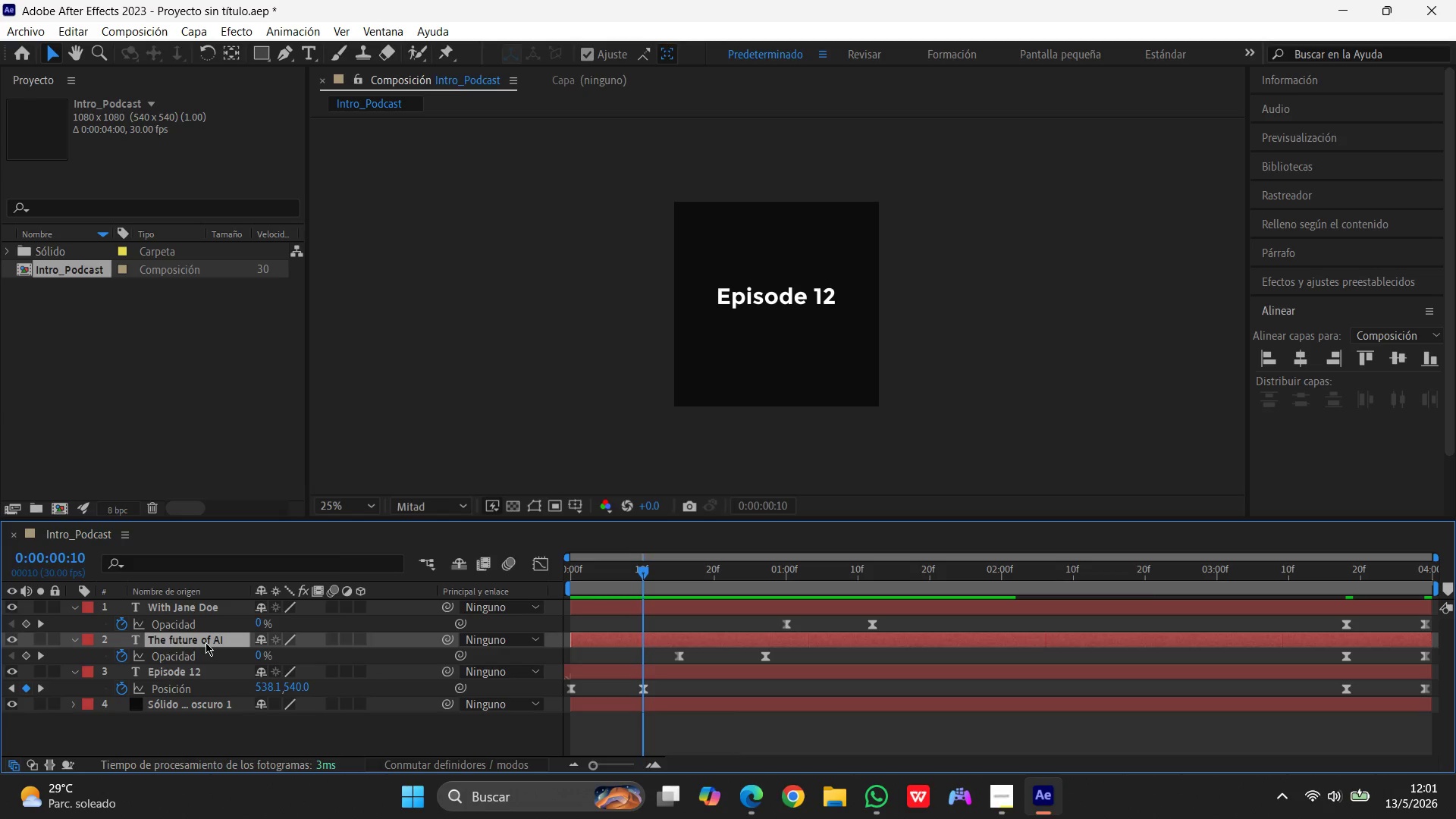 
left_click_drag(start_coordinate=[641, 570], to_coordinate=[746, 579])
 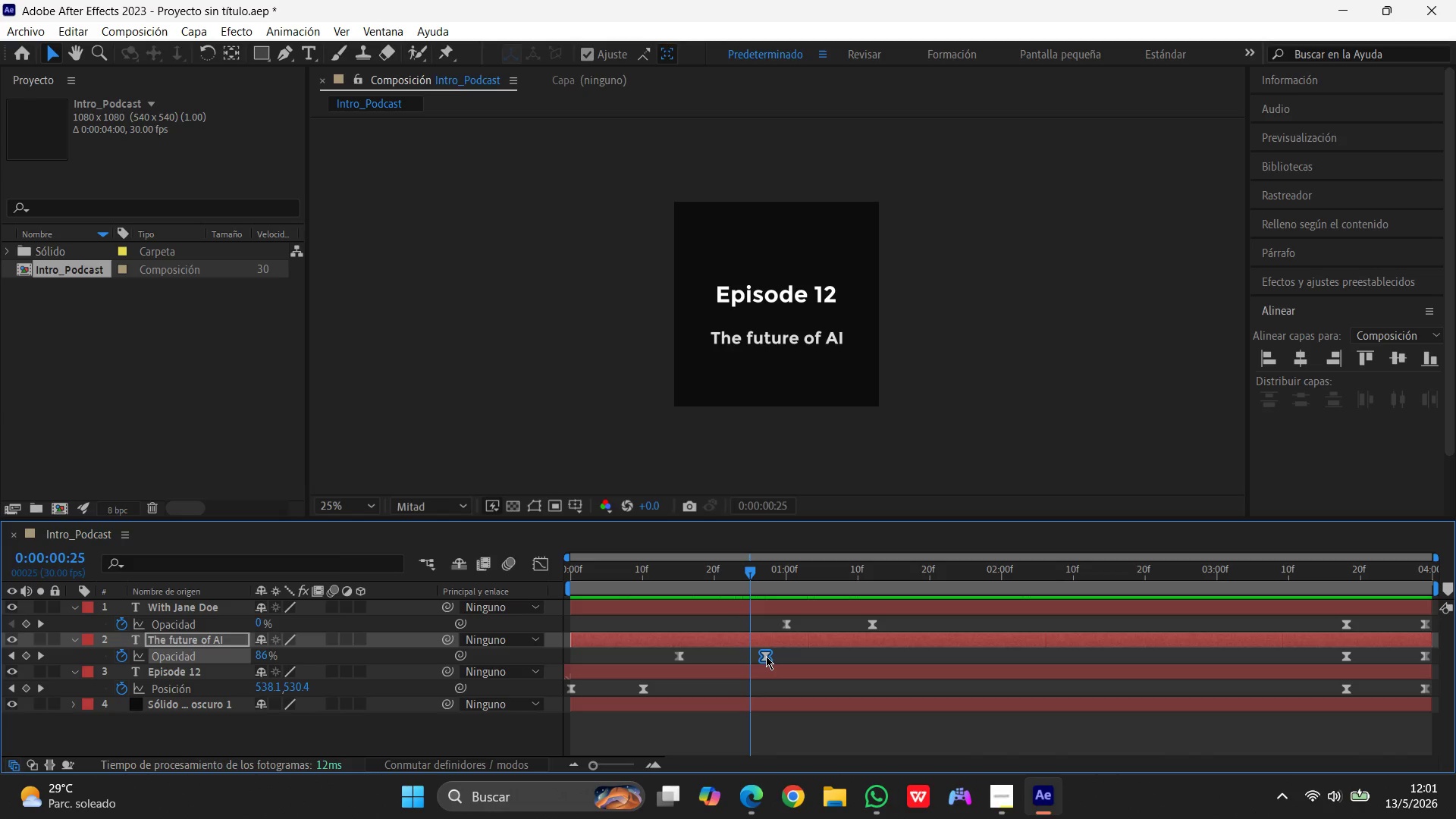 
left_click_drag(start_coordinate=[766, 656], to_coordinate=[753, 657])
 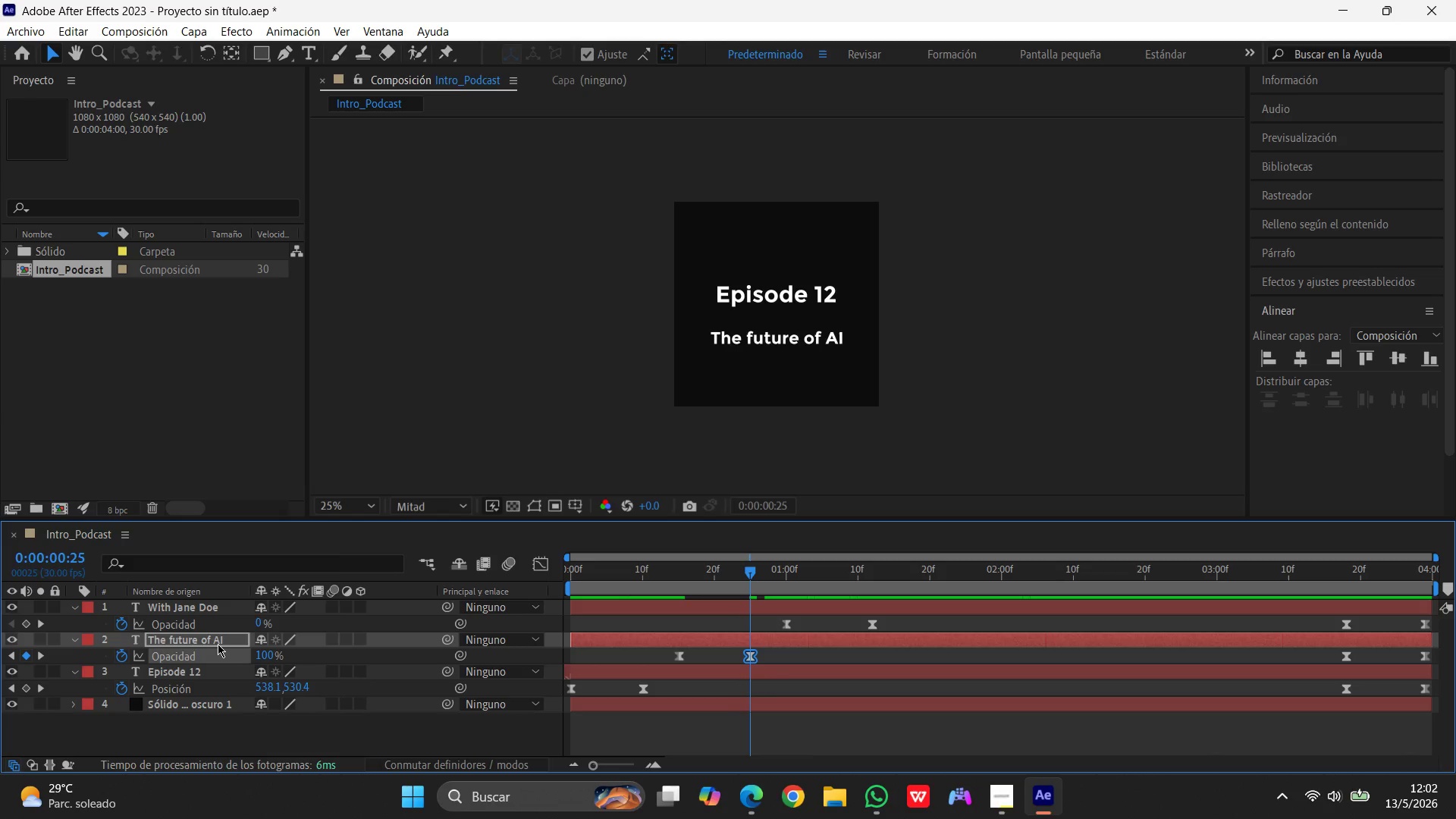 
left_click([211, 637])
 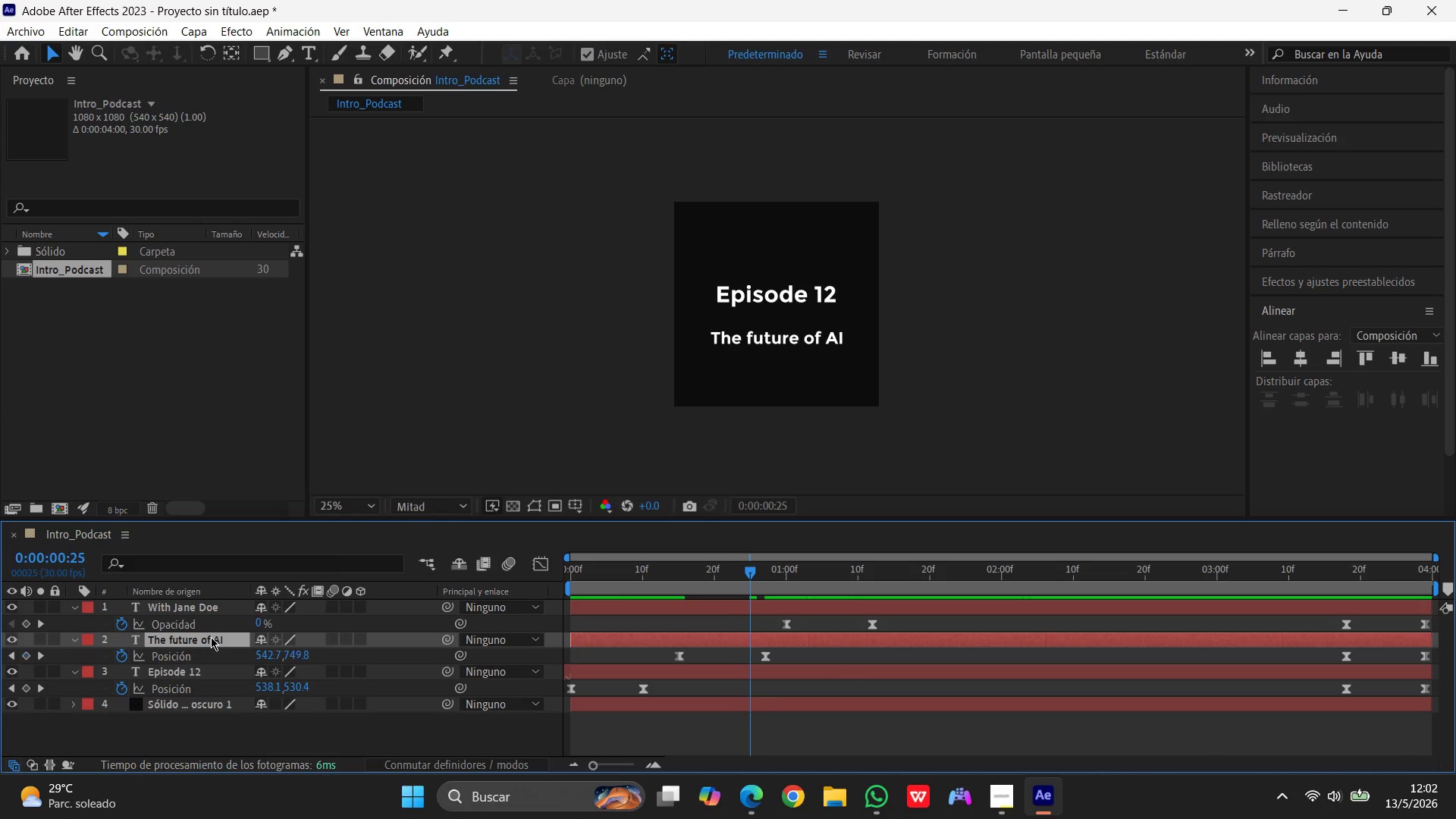 
key(P)
 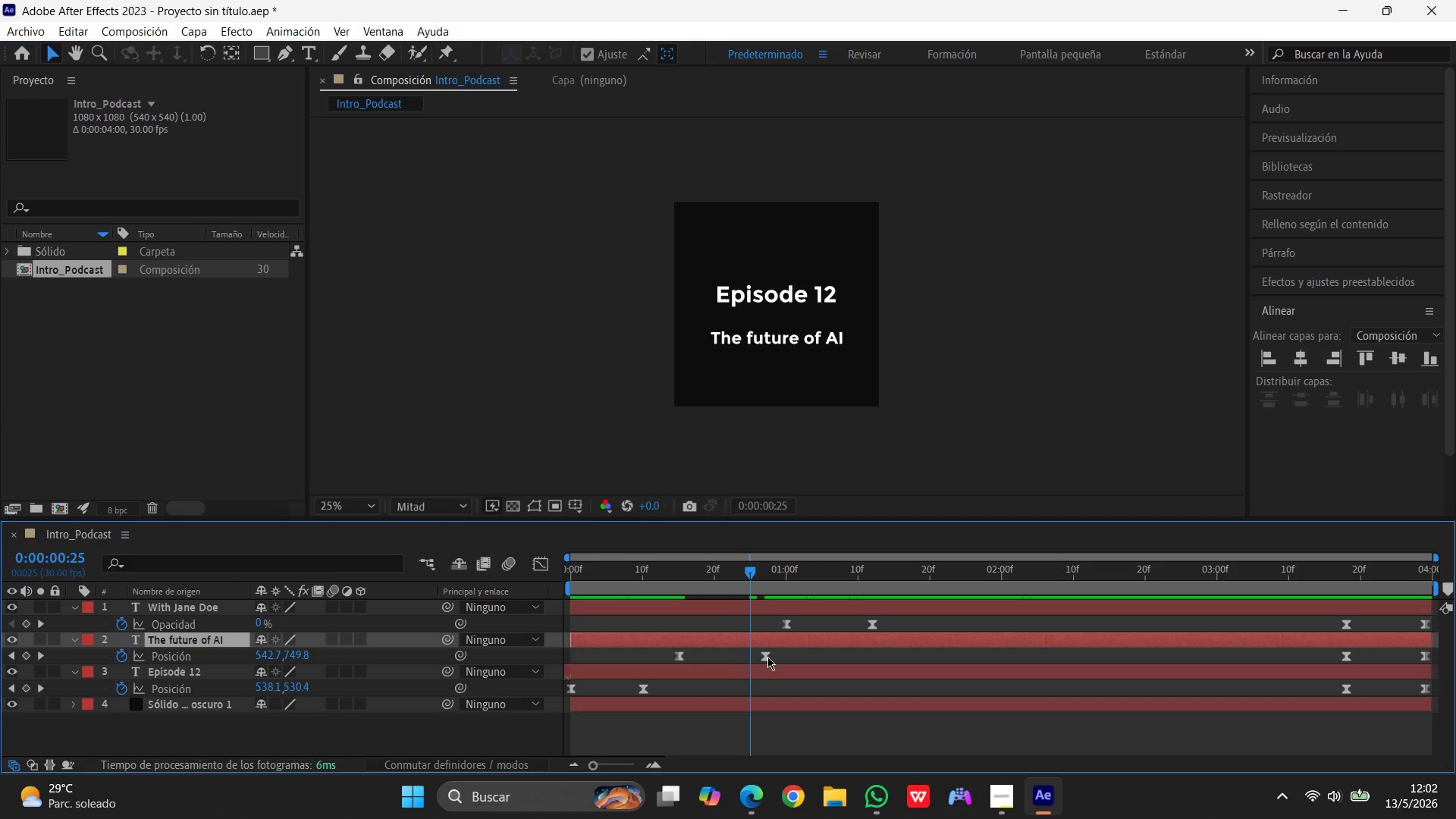 
left_click_drag(start_coordinate=[767, 657], to_coordinate=[753, 658])
 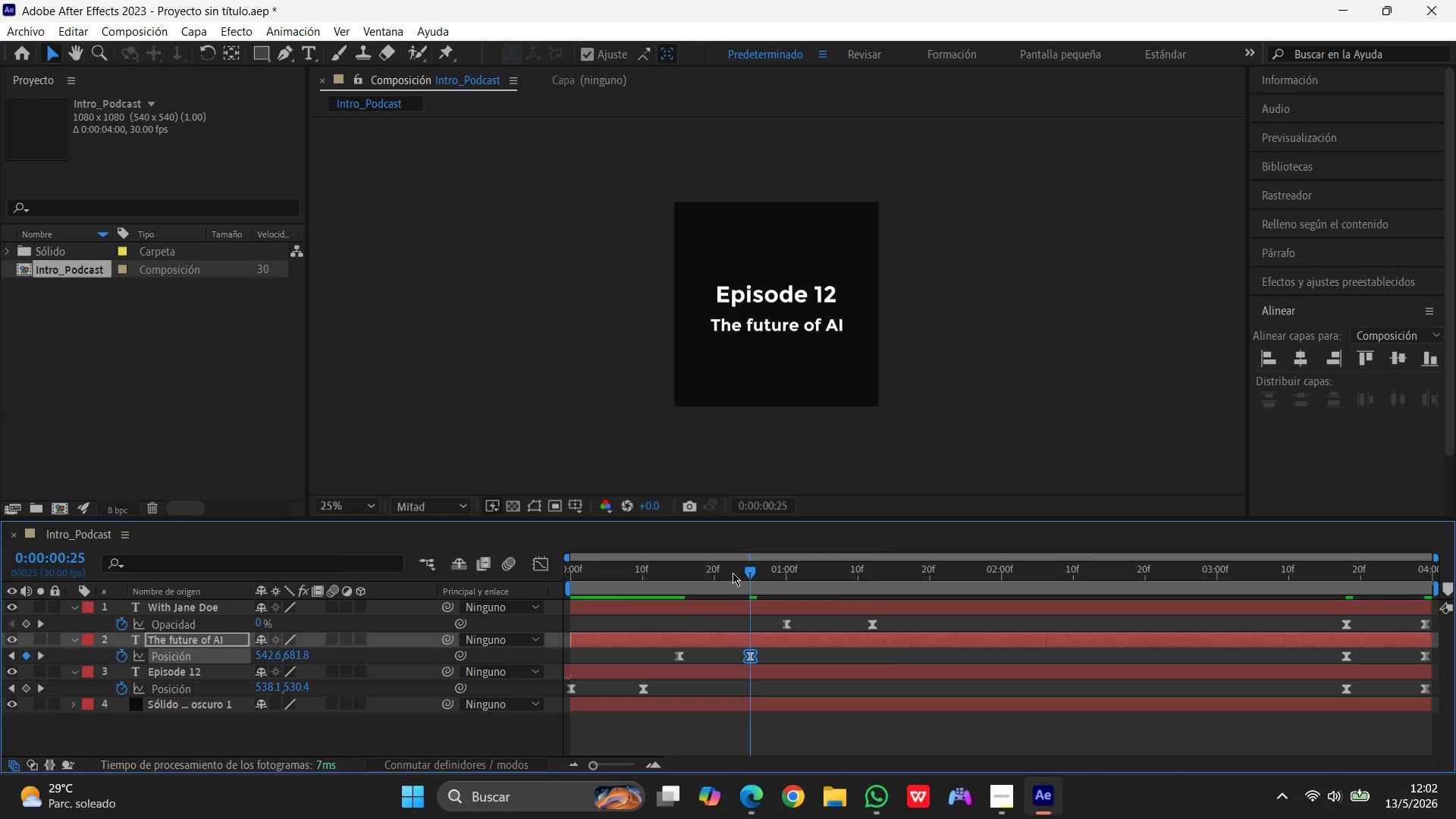 
left_click_drag(start_coordinate=[745, 570], to_coordinate=[868, 579])
 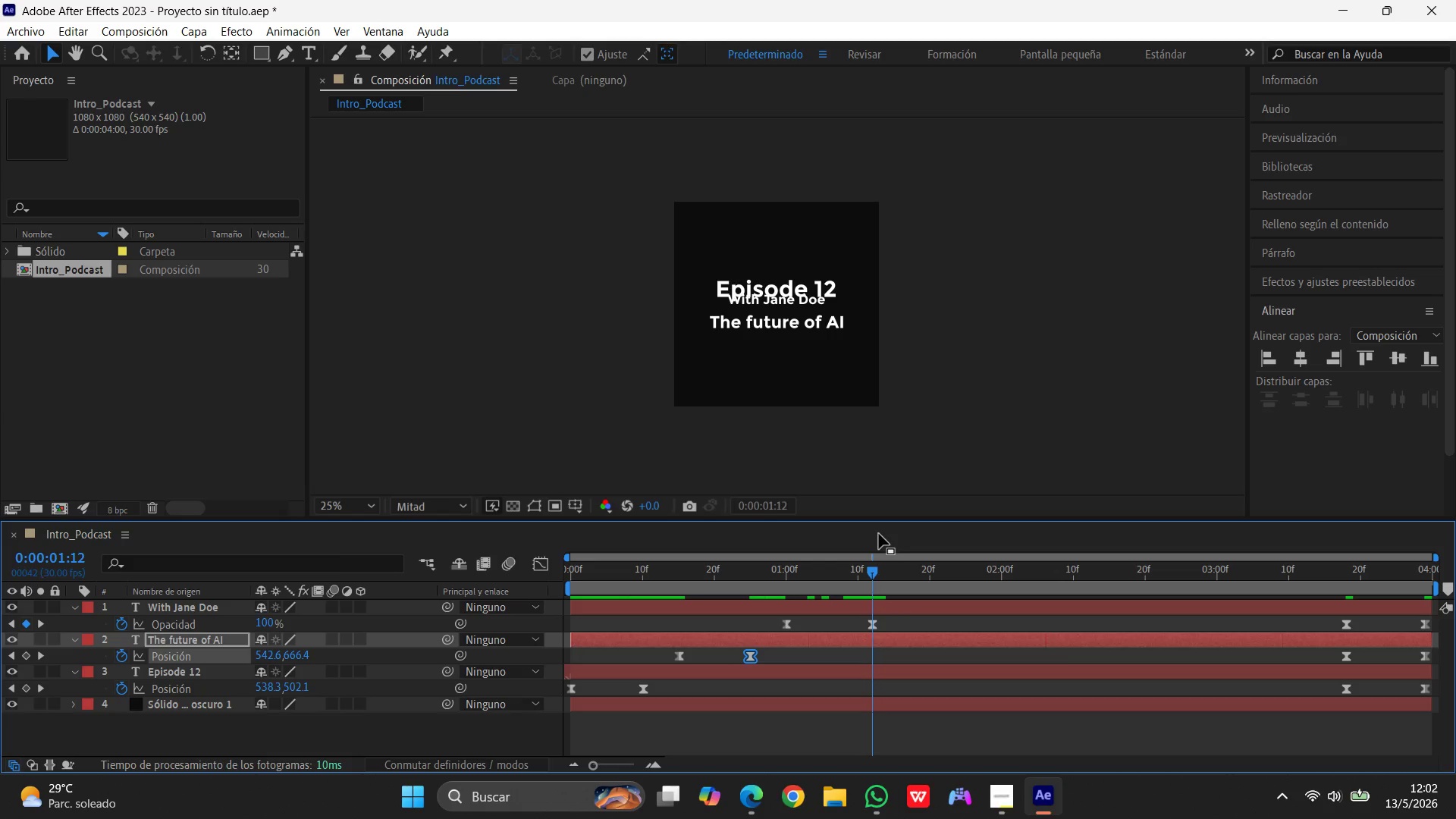 
wait(12.74)
 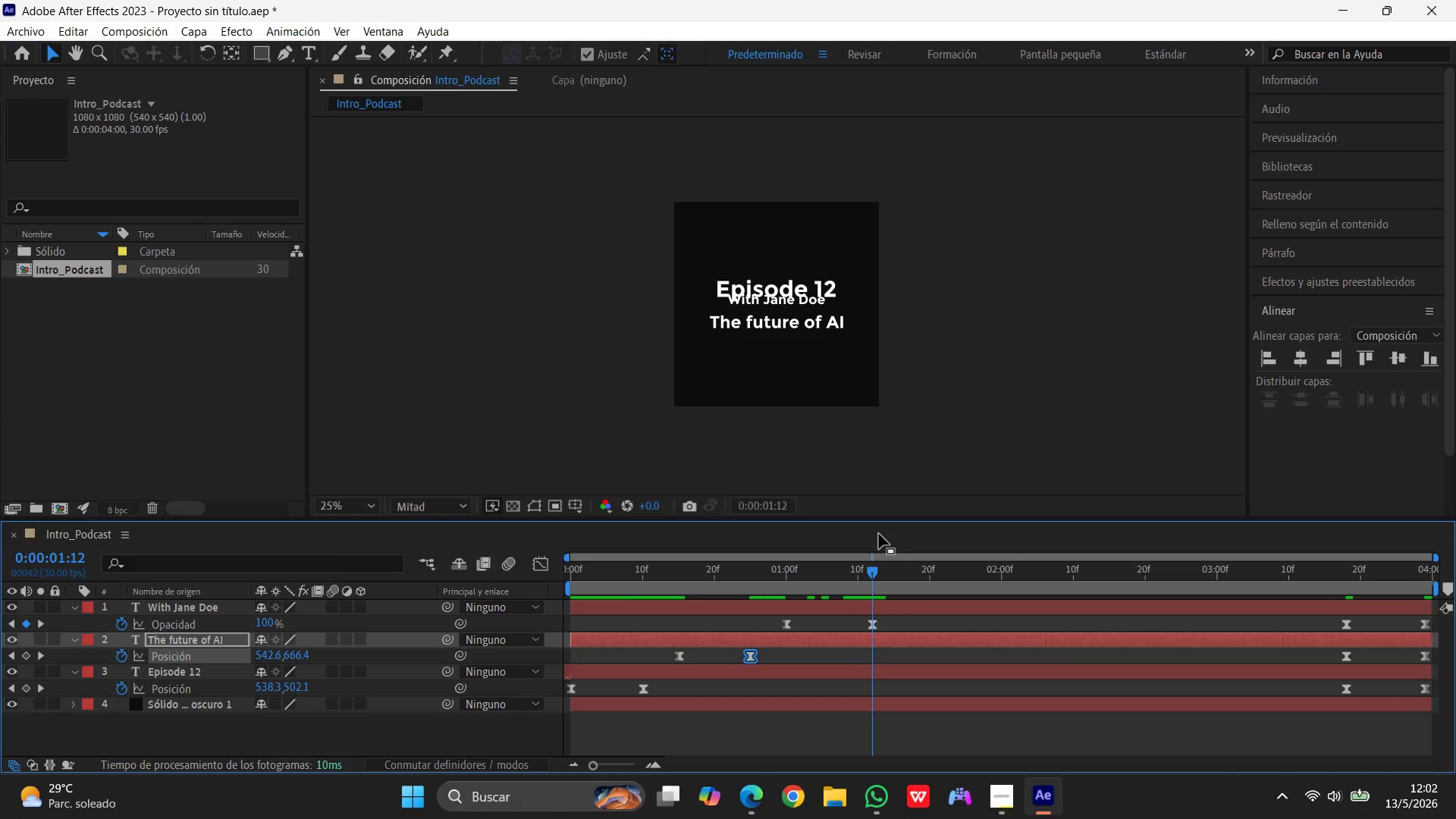 
left_click([176, 674])
 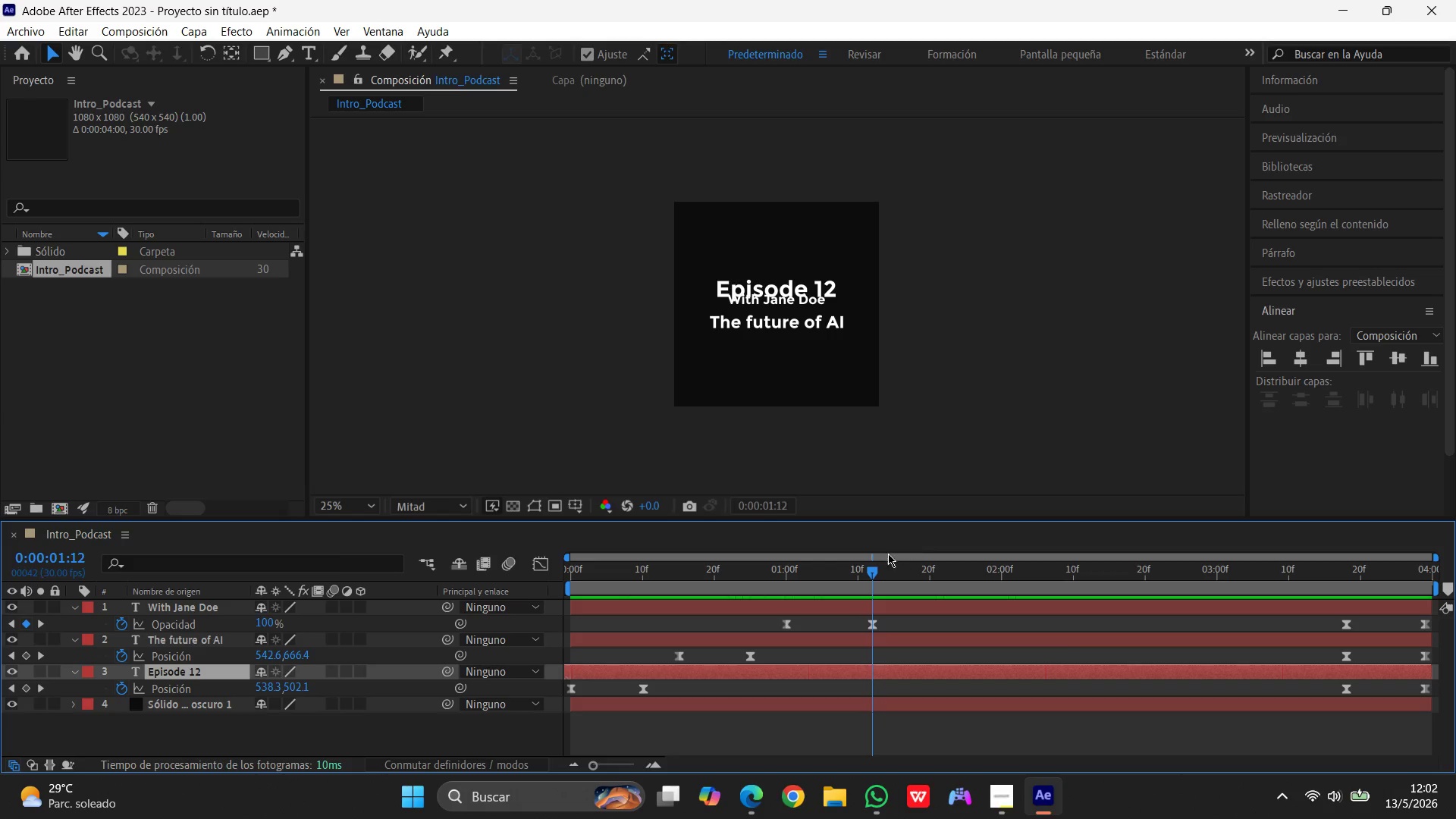 
left_click_drag(start_coordinate=[870, 576], to_coordinate=[1346, 579])
 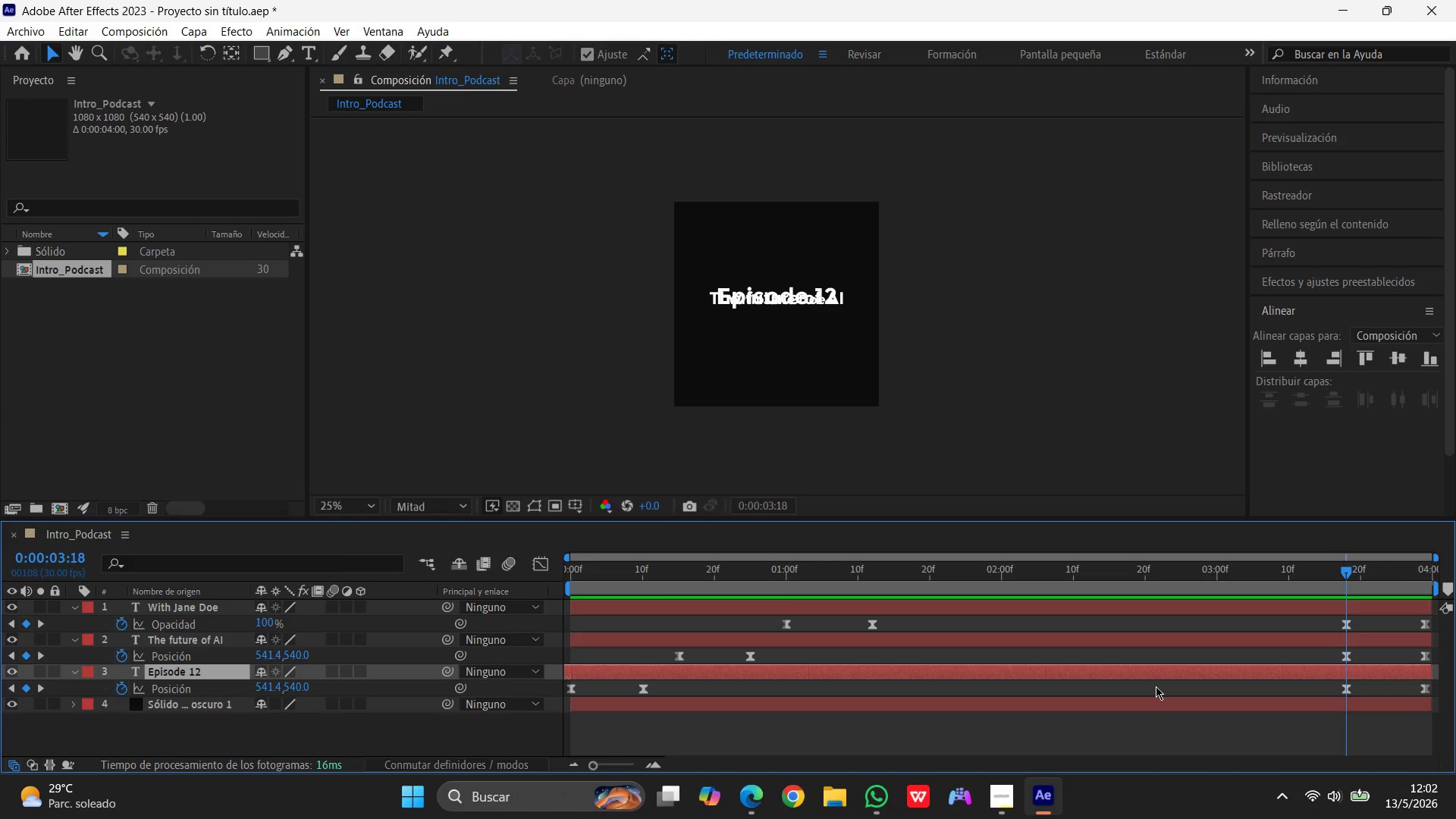 
wait(26.33)
 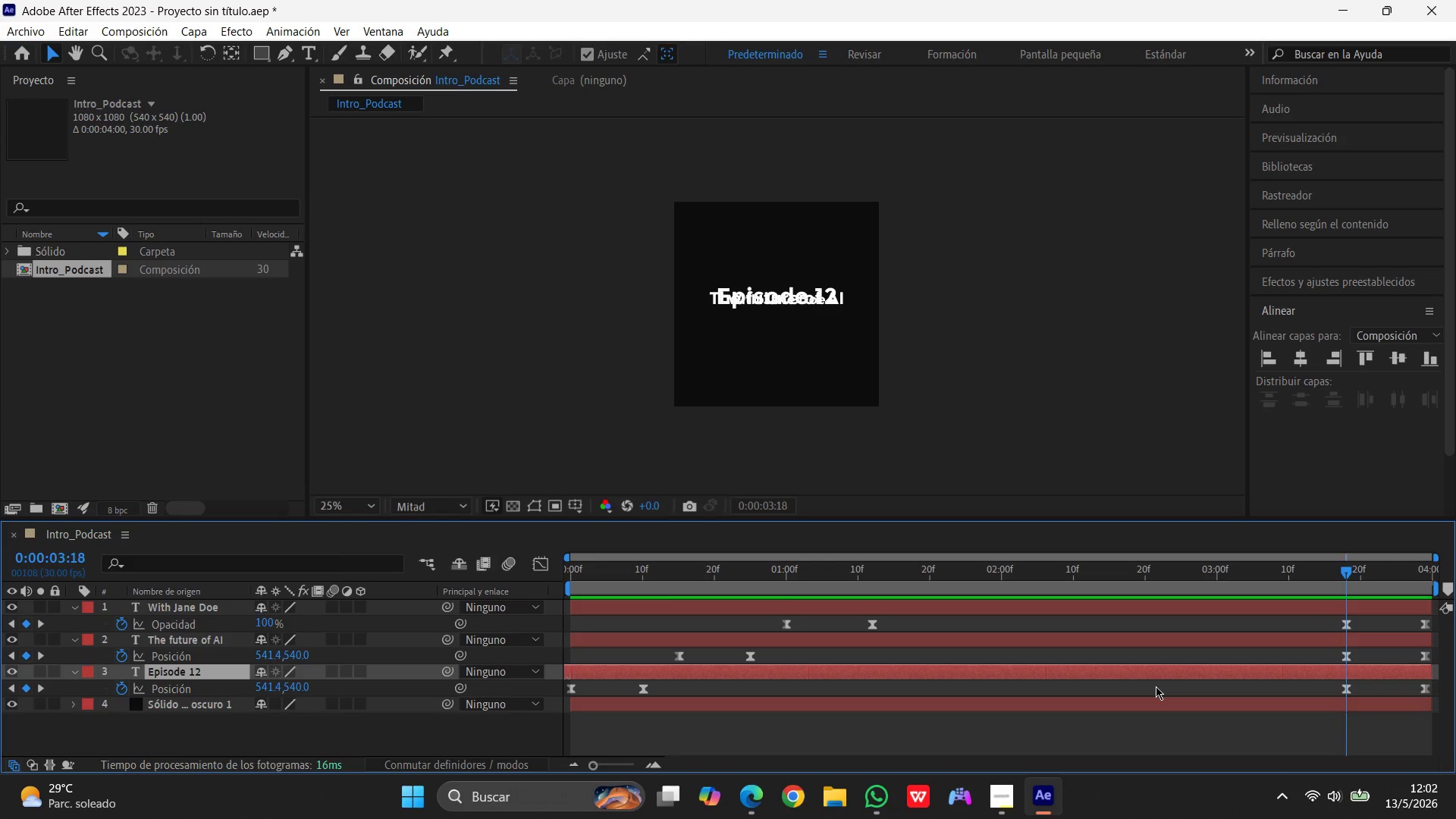 
left_click([222, 674])
 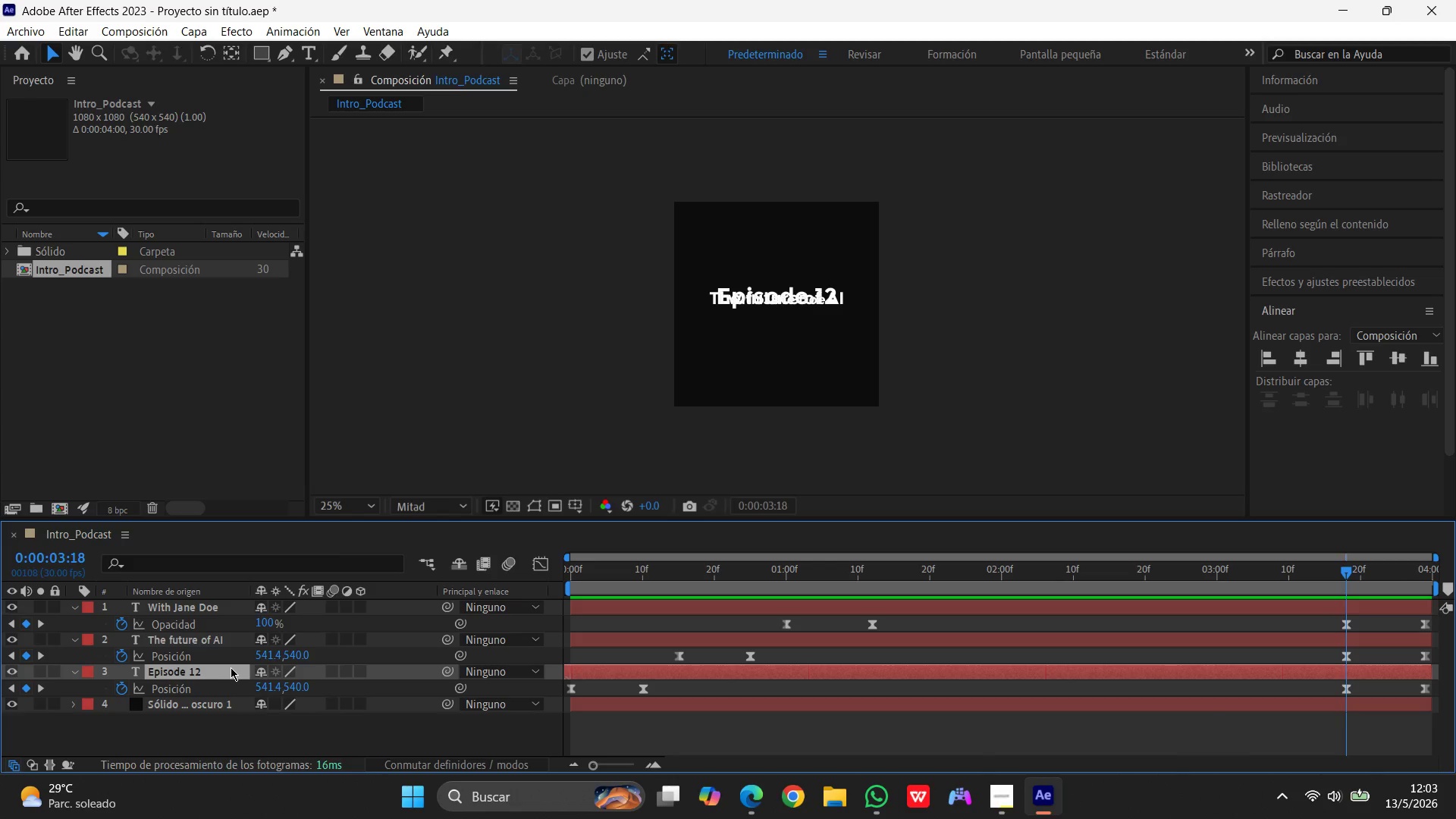 
wait(7.72)
 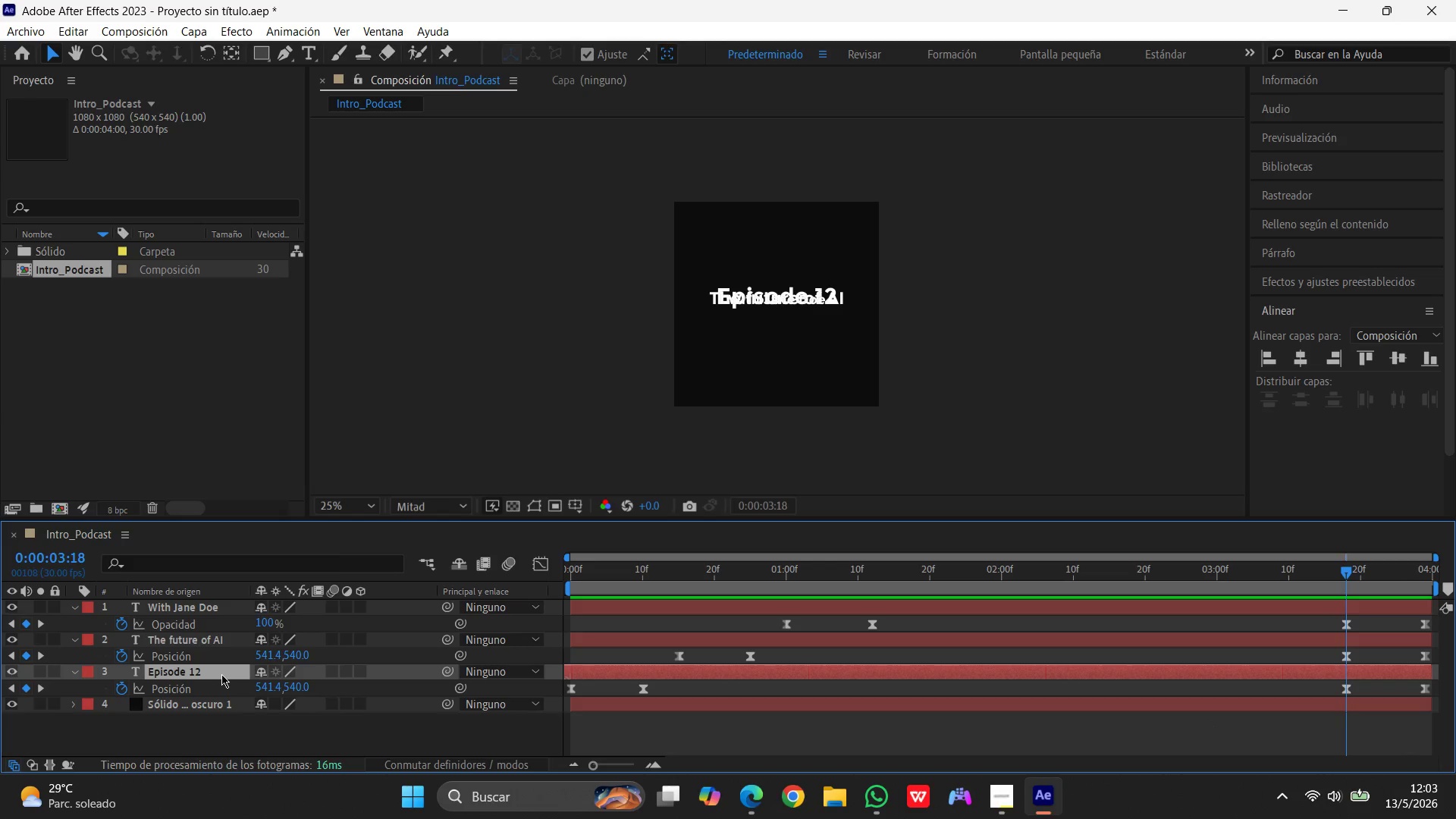 
left_click([293, 692])
 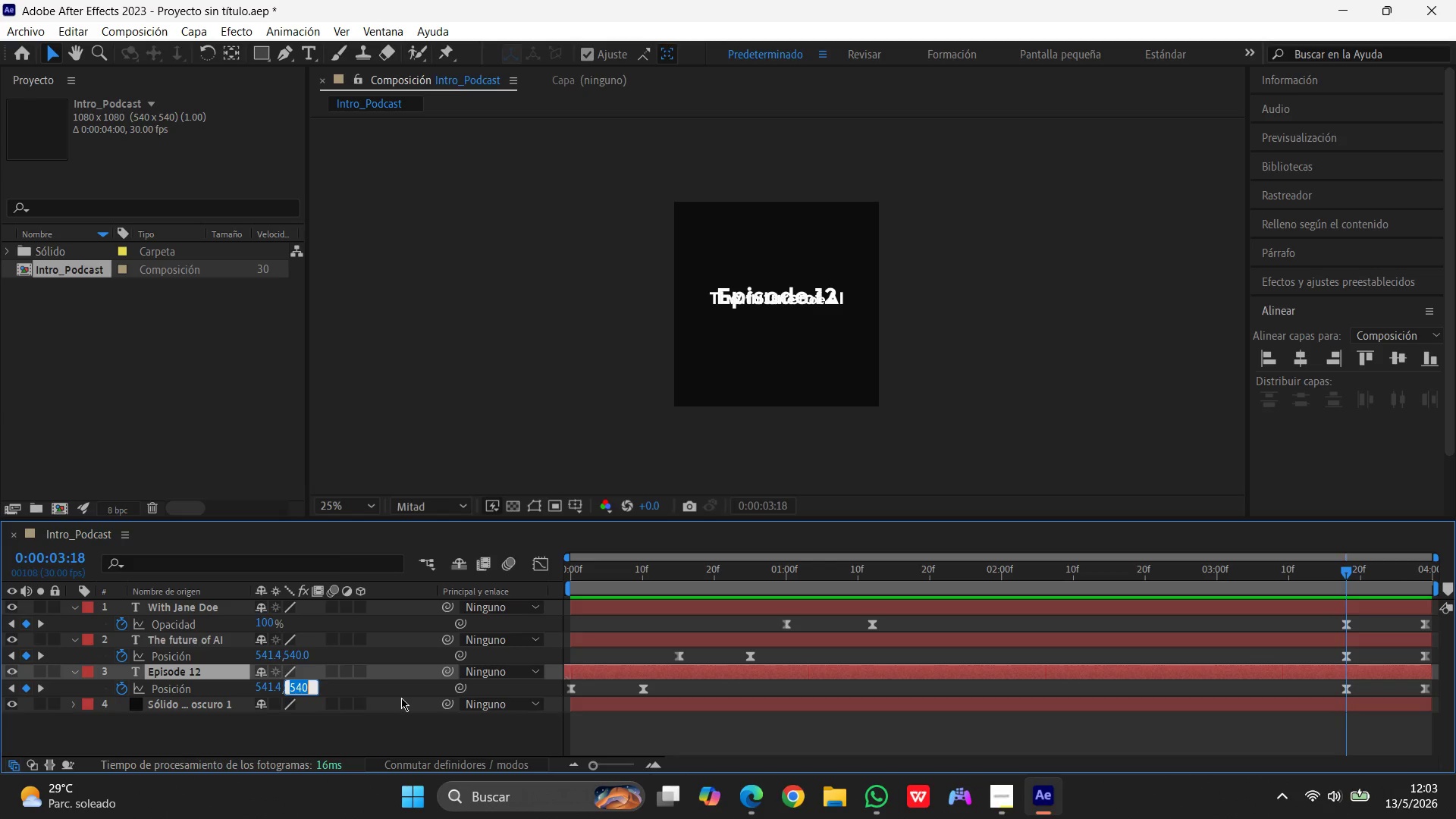 
wait(14.2)
 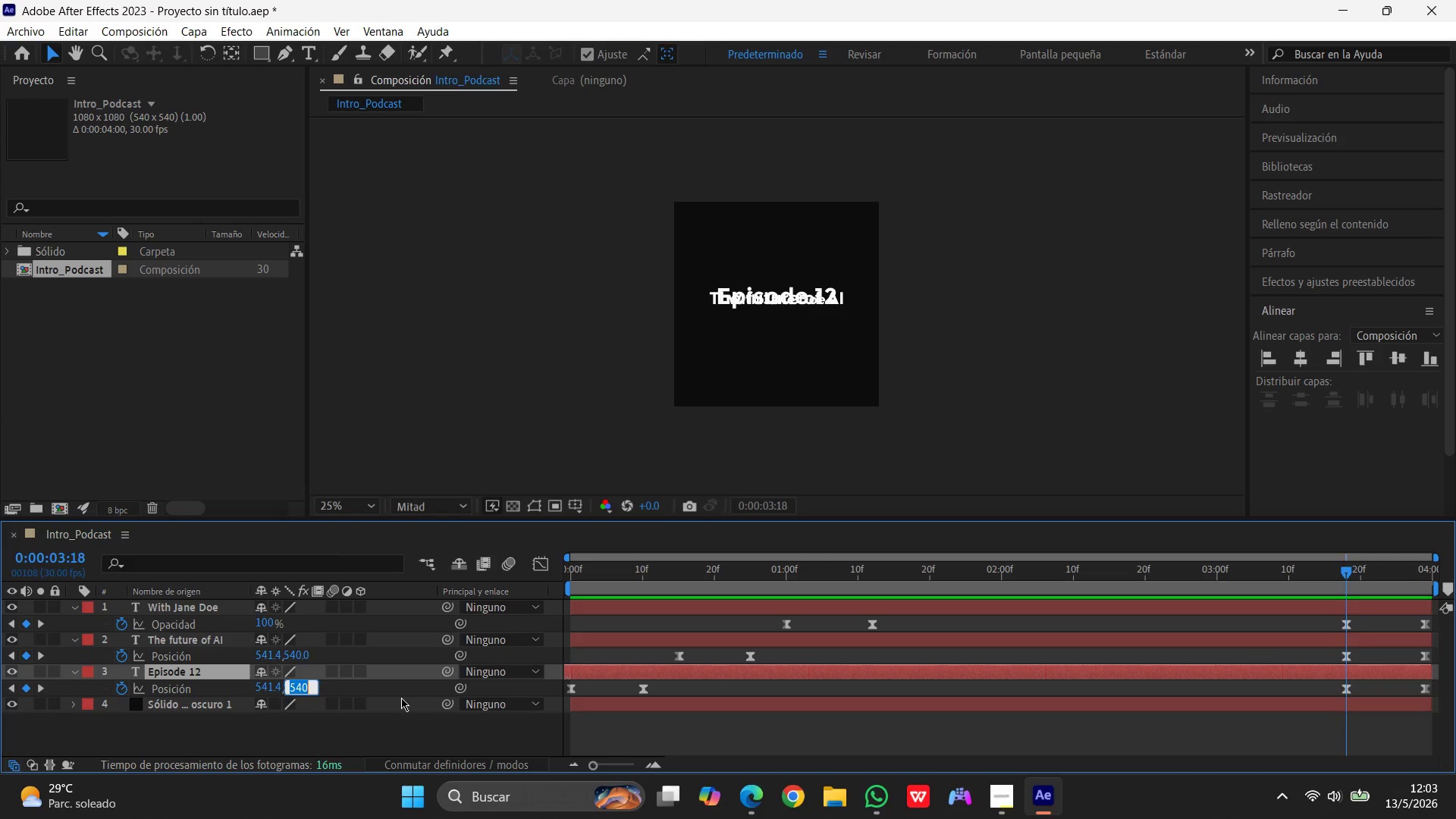 
key(Numpad4)
 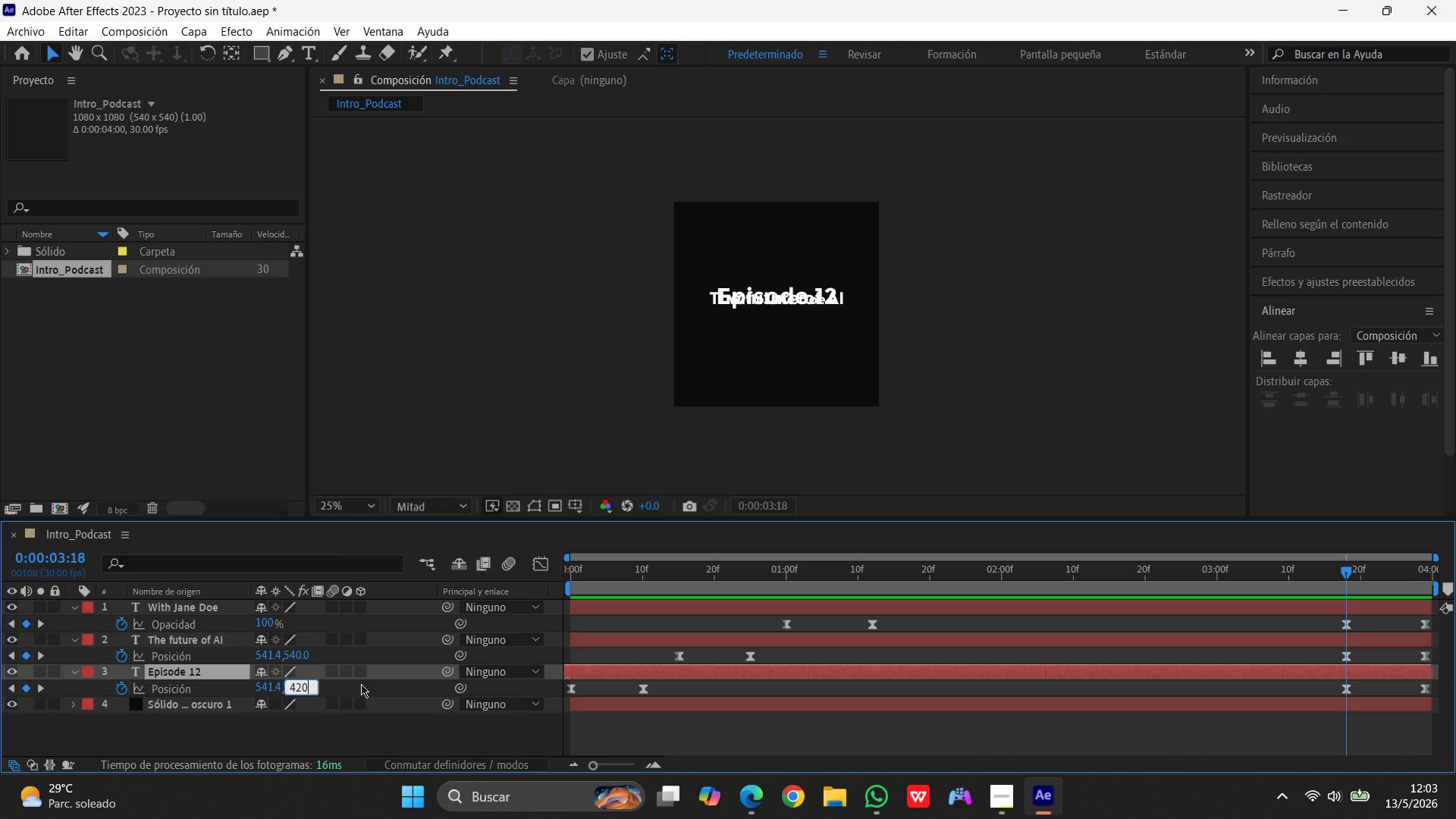 
key(Numpad2)
 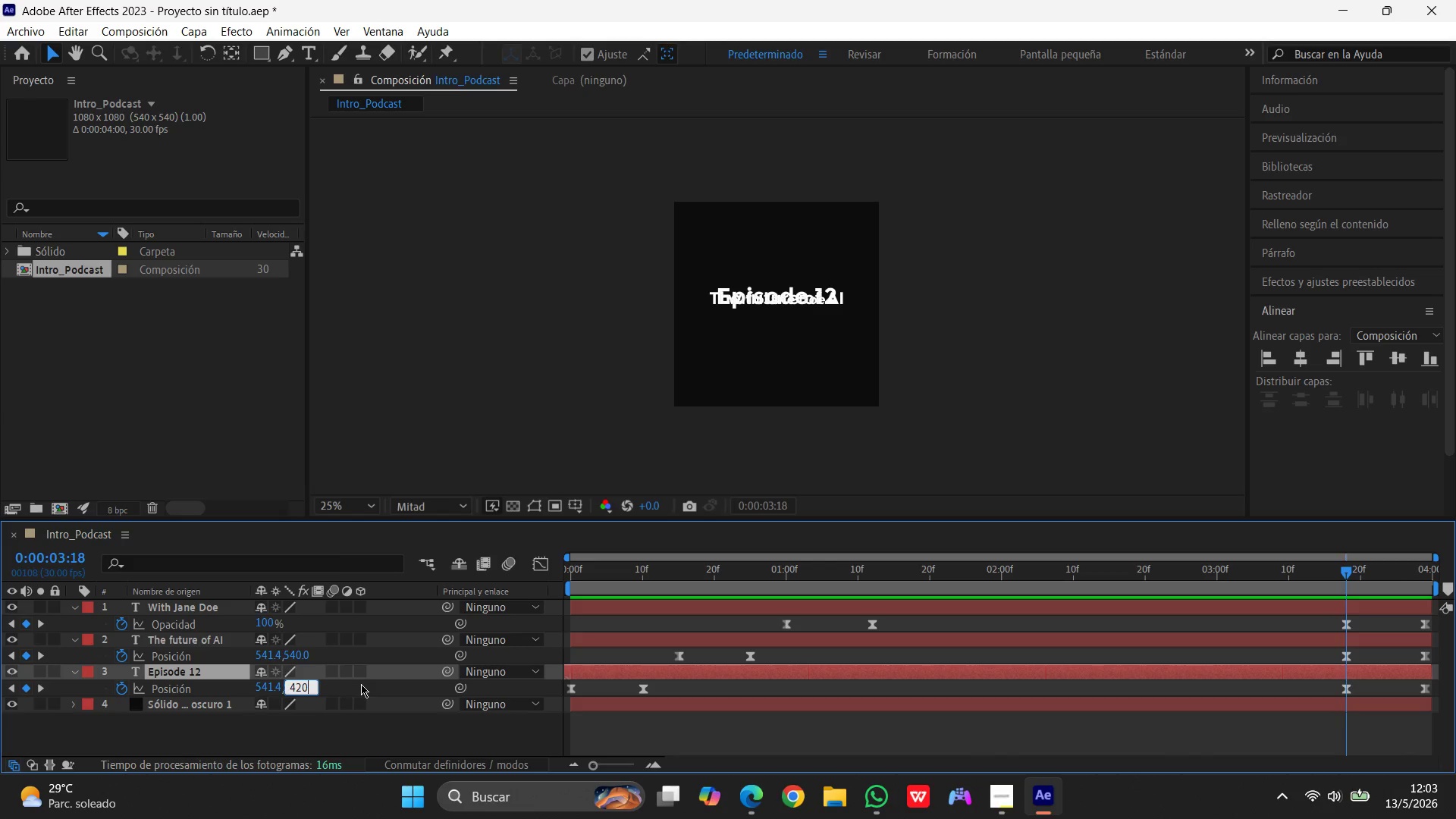 
key(Numpad0)
 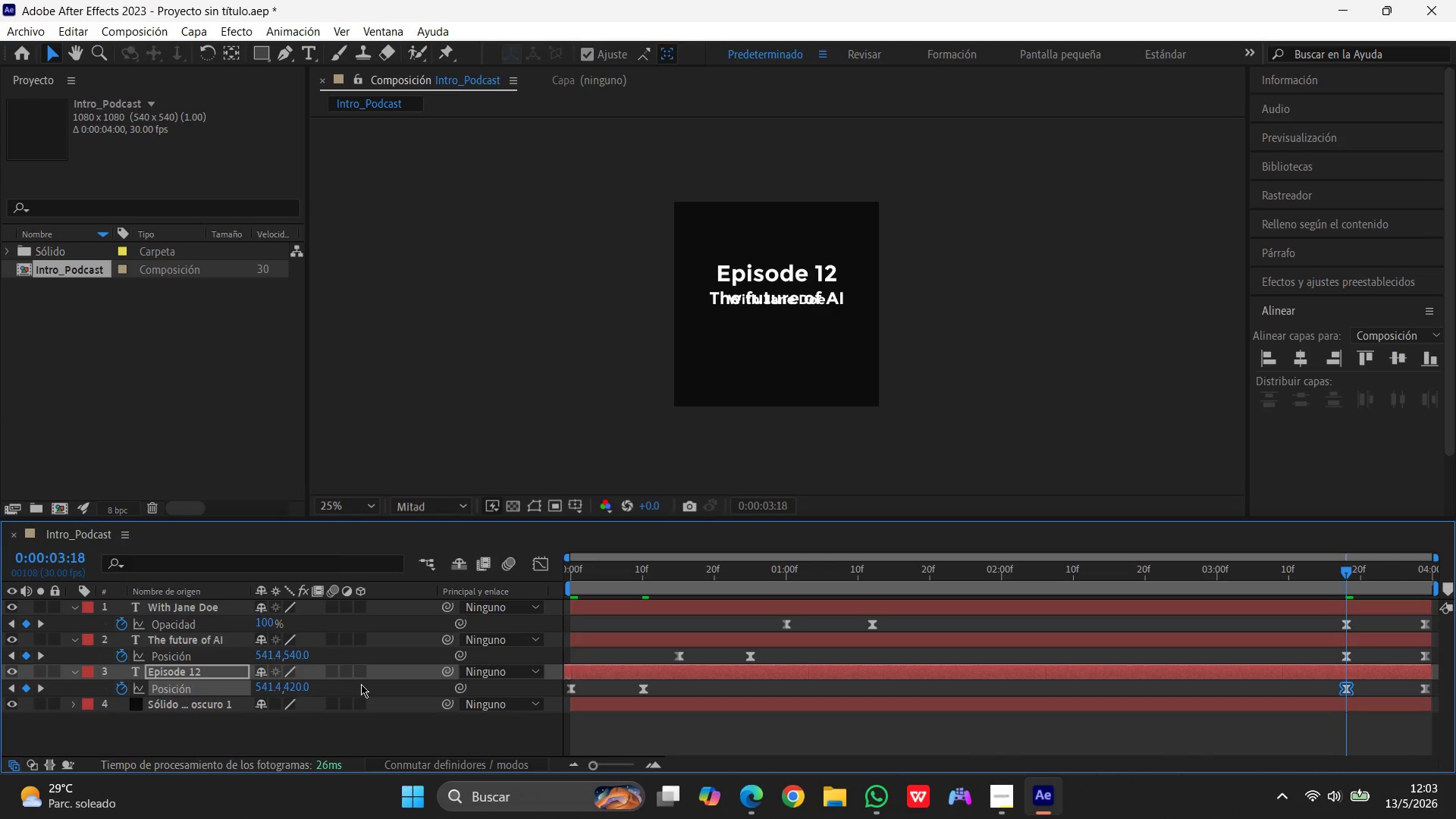 
key(Enter)
 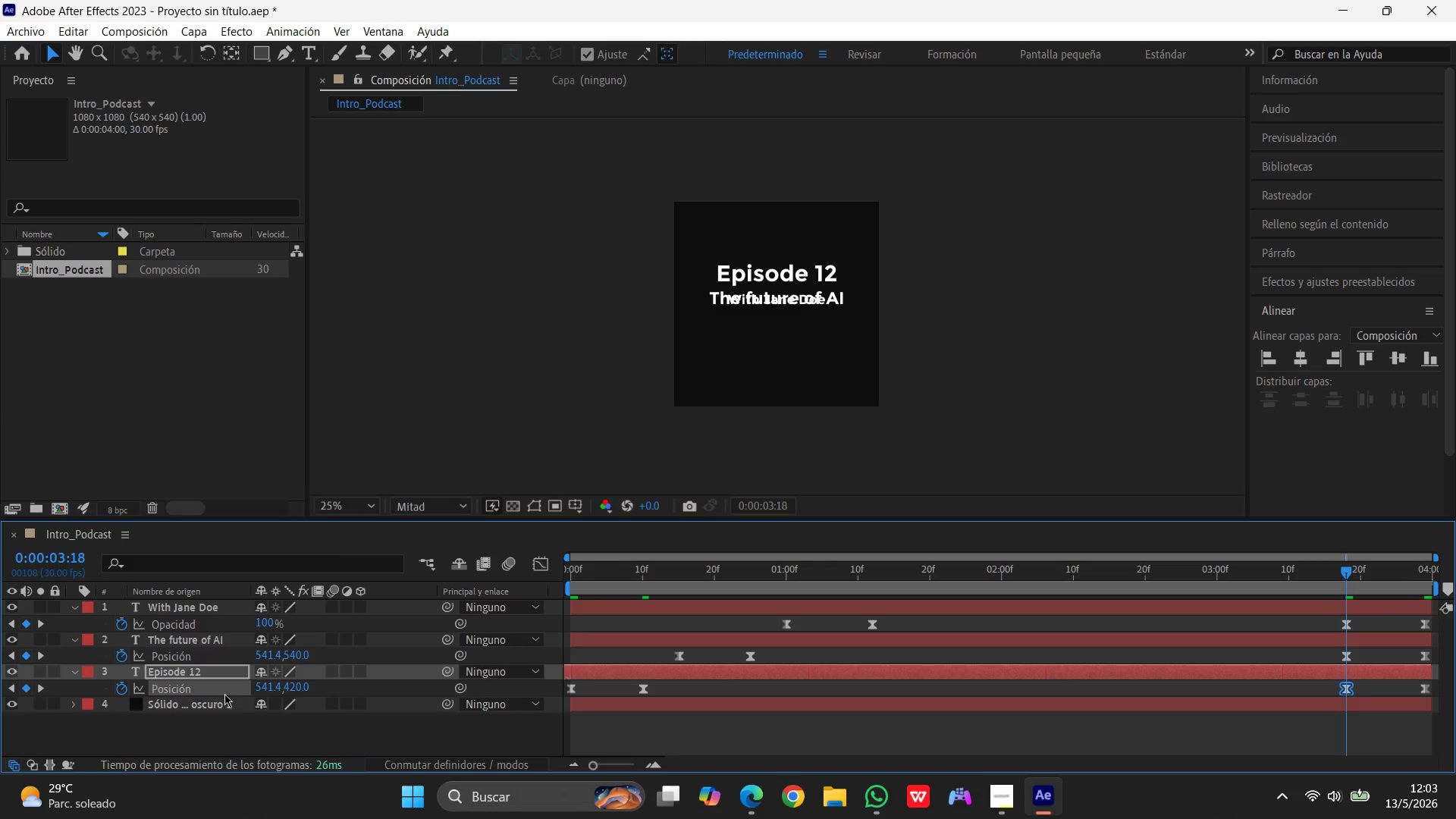 
wait(5.08)
 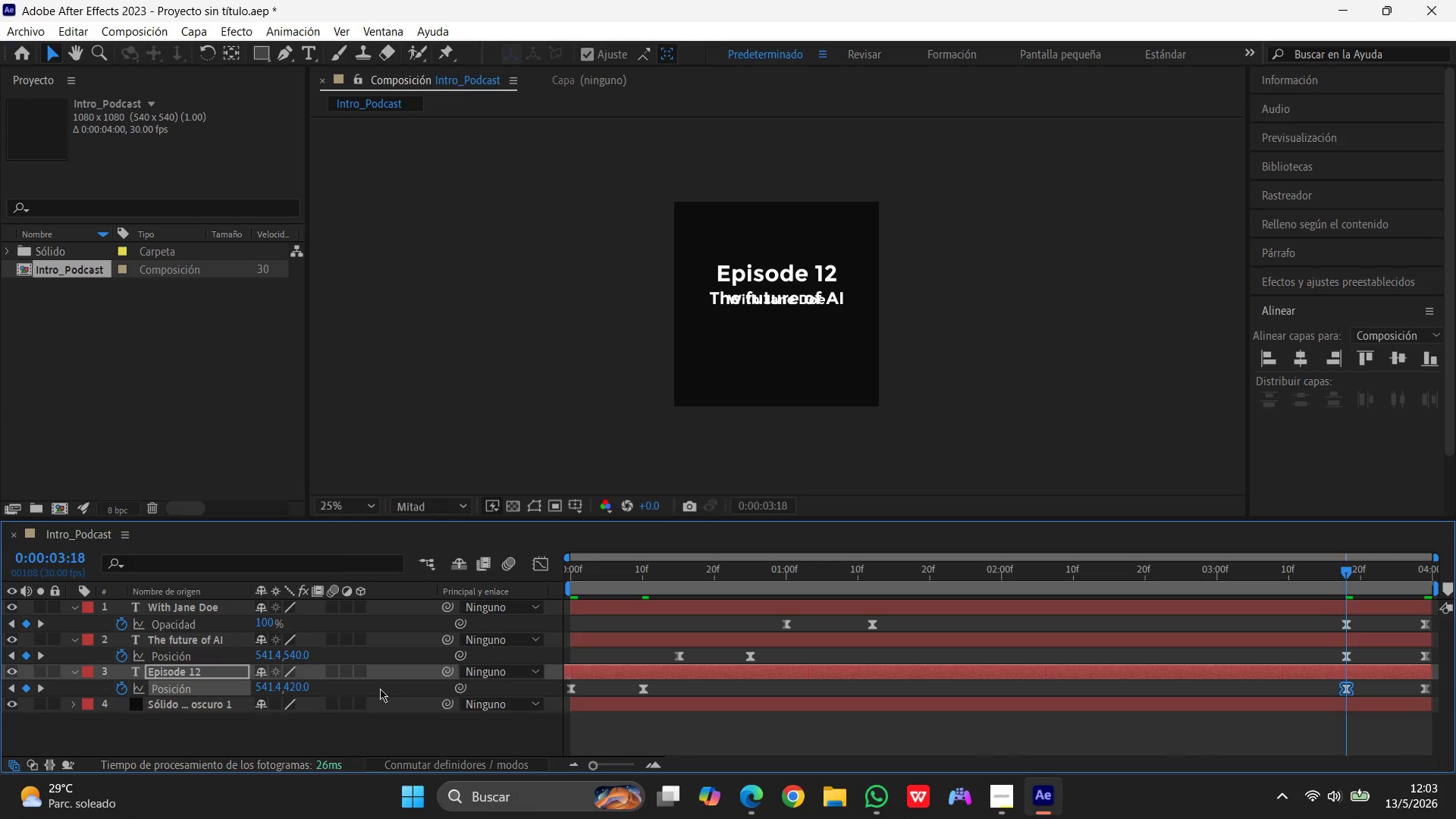 
left_click([198, 669])
 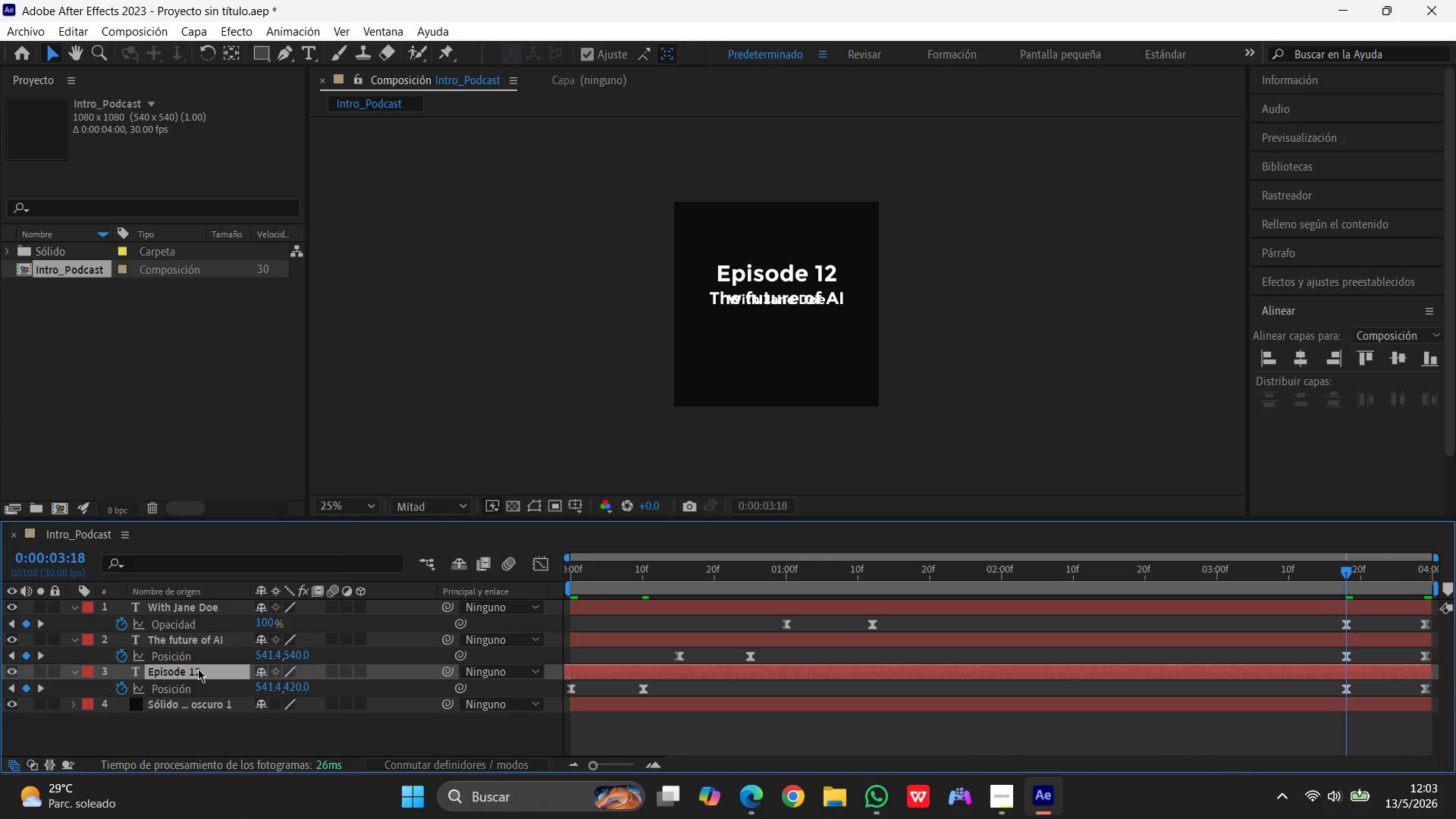 
key(T)
 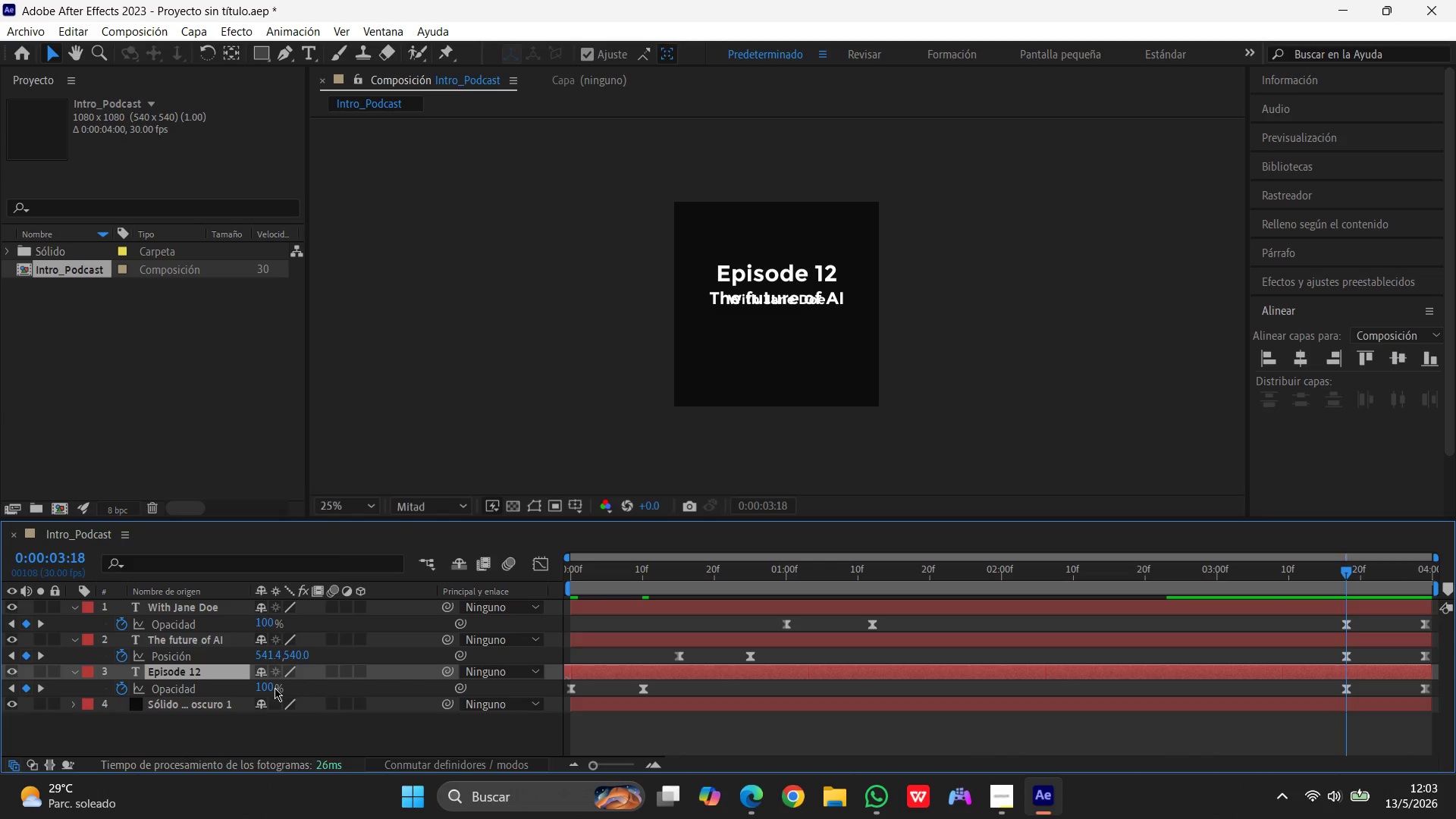 
left_click([267, 686])
 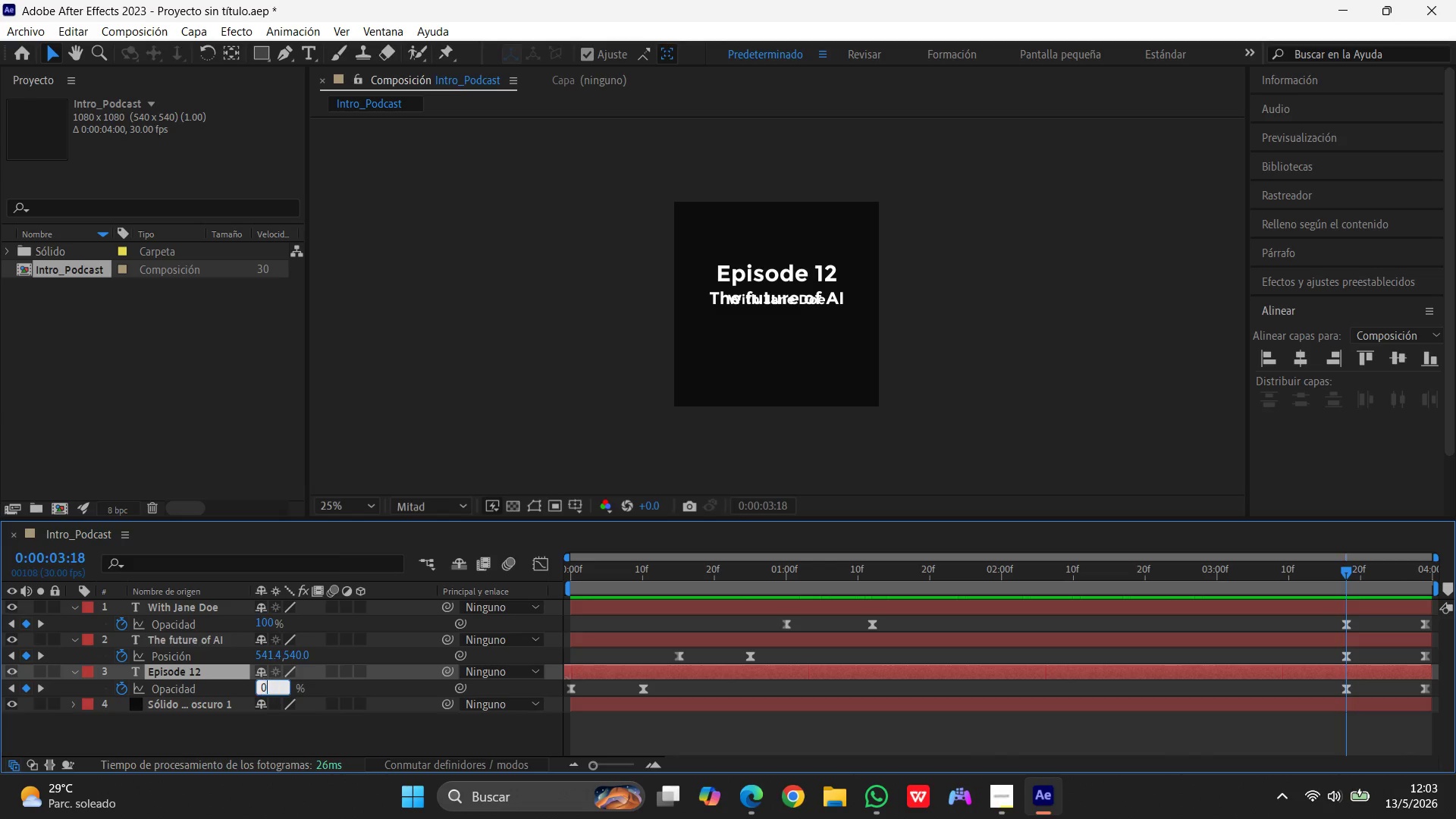 
key(Numpad0)
 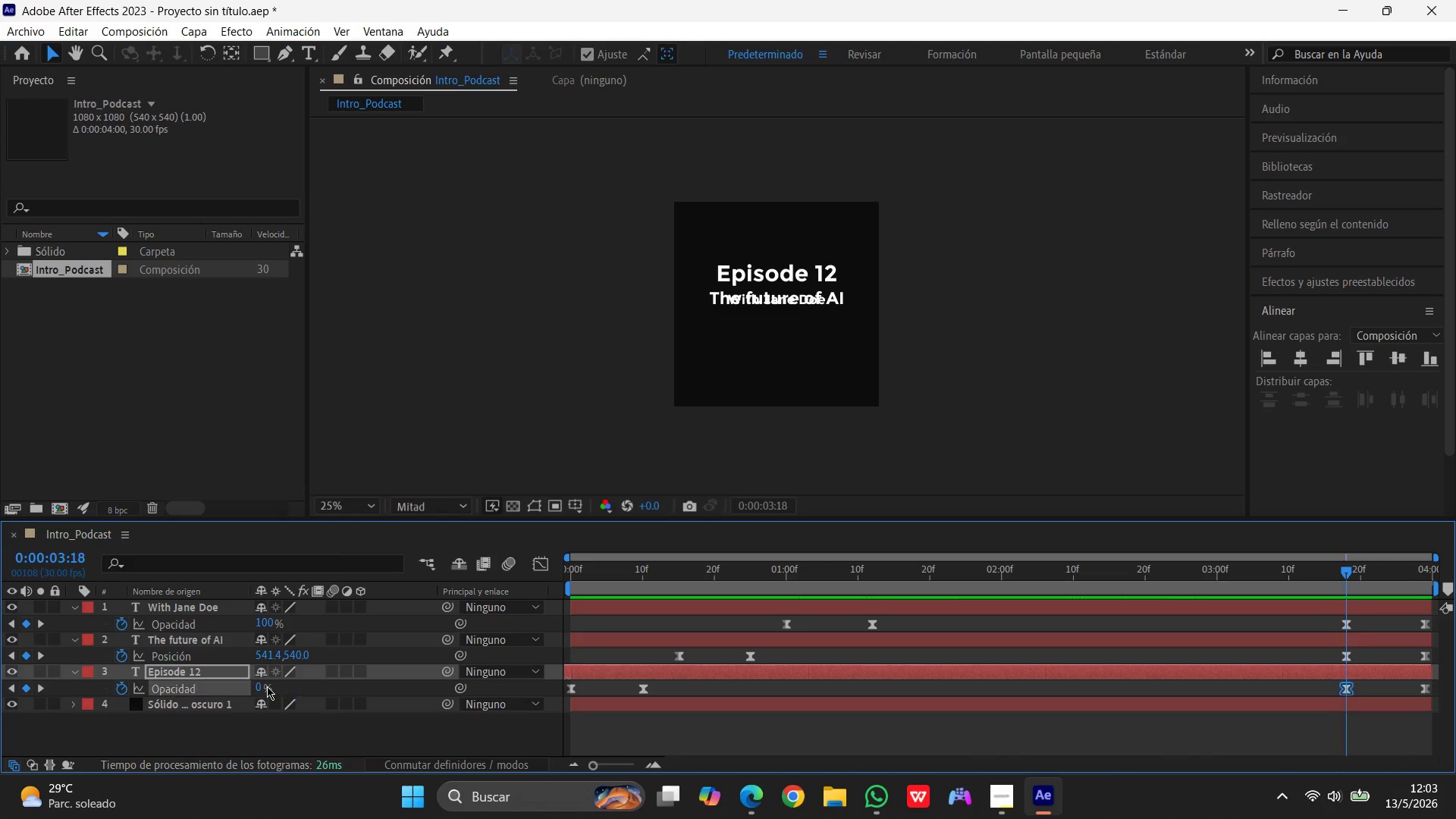 
key(Enter)
 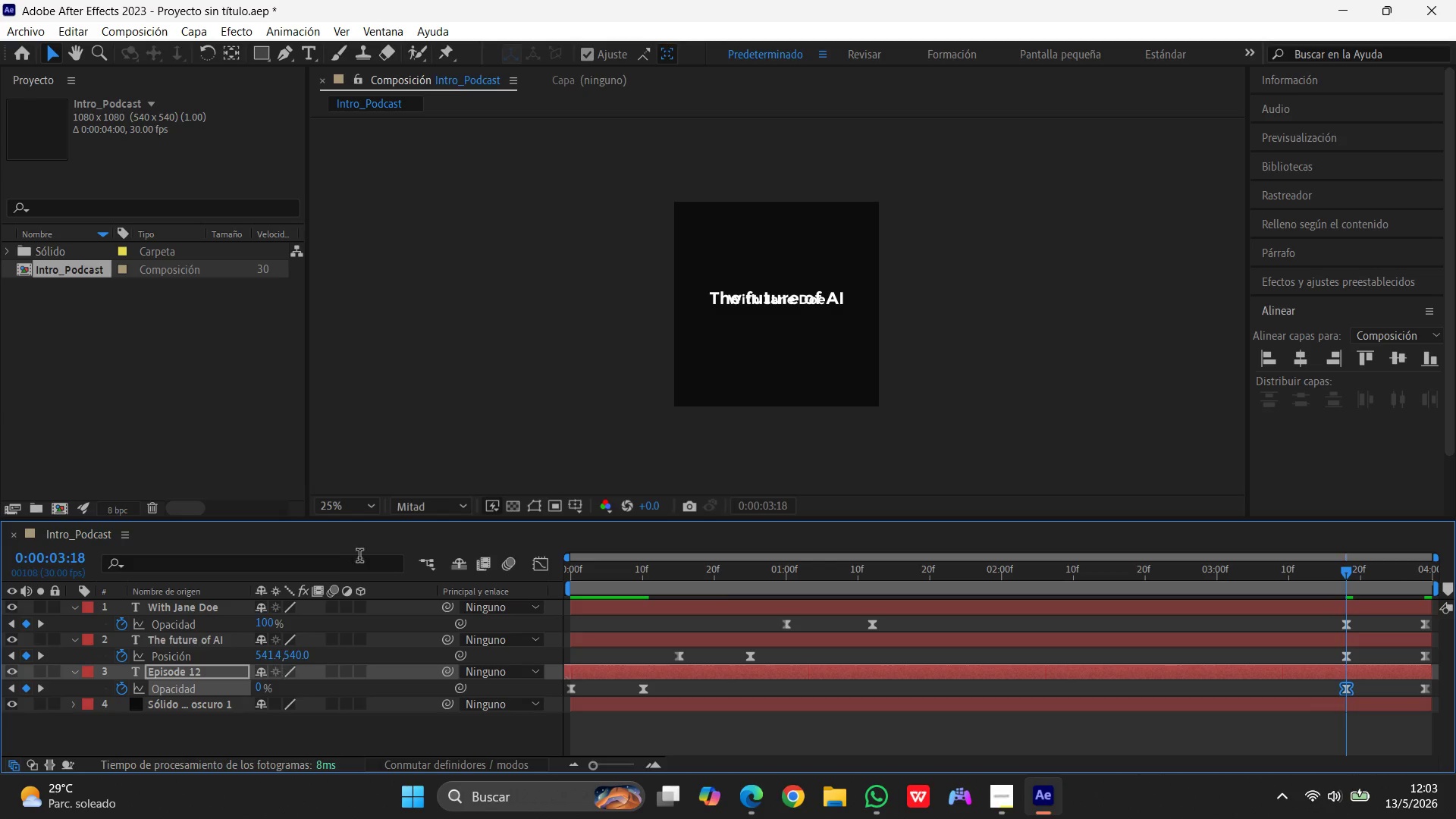 
wait(7.16)
 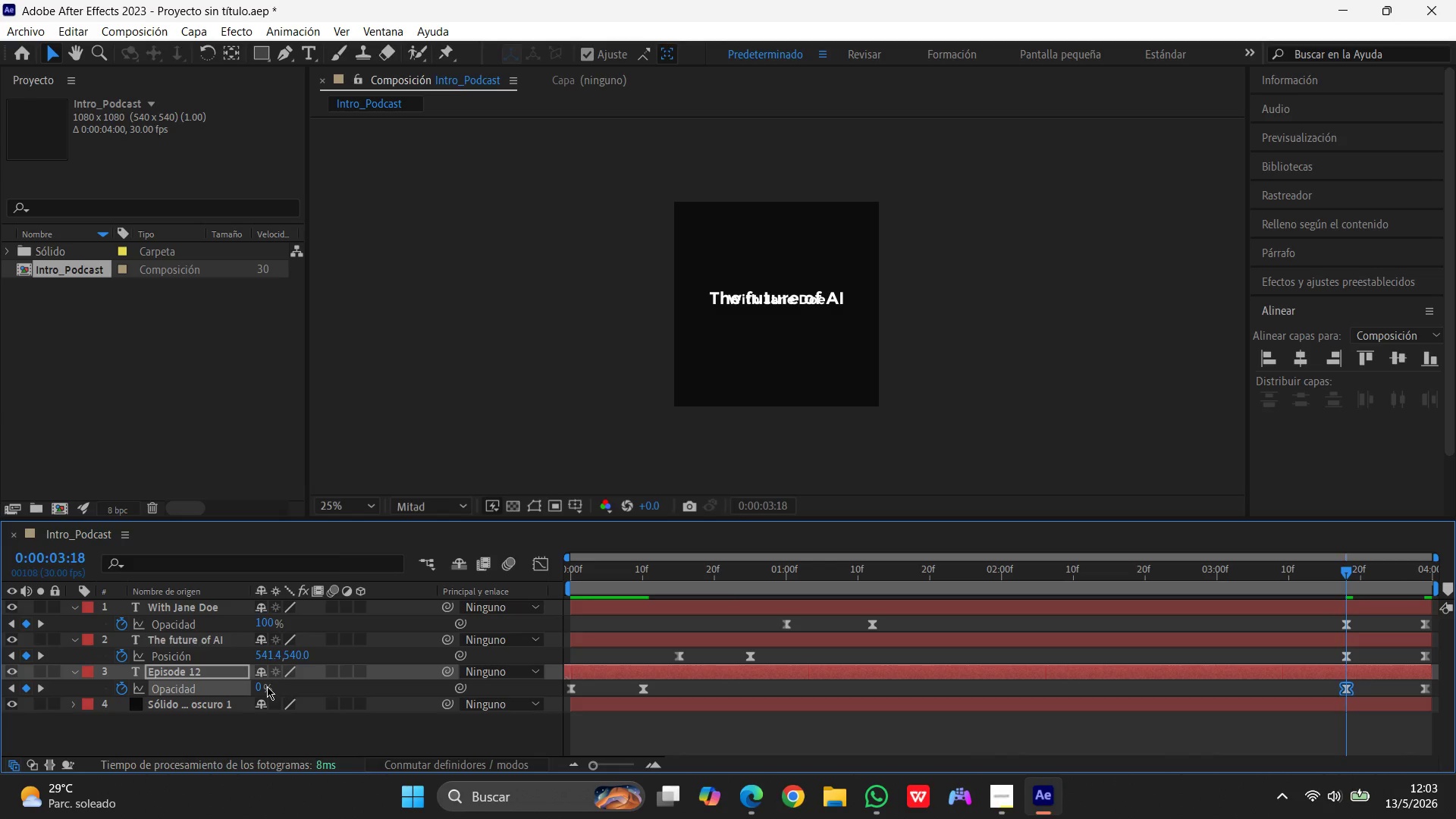 
left_click_drag(start_coordinate=[1345, 571], to_coordinate=[1385, 569])
 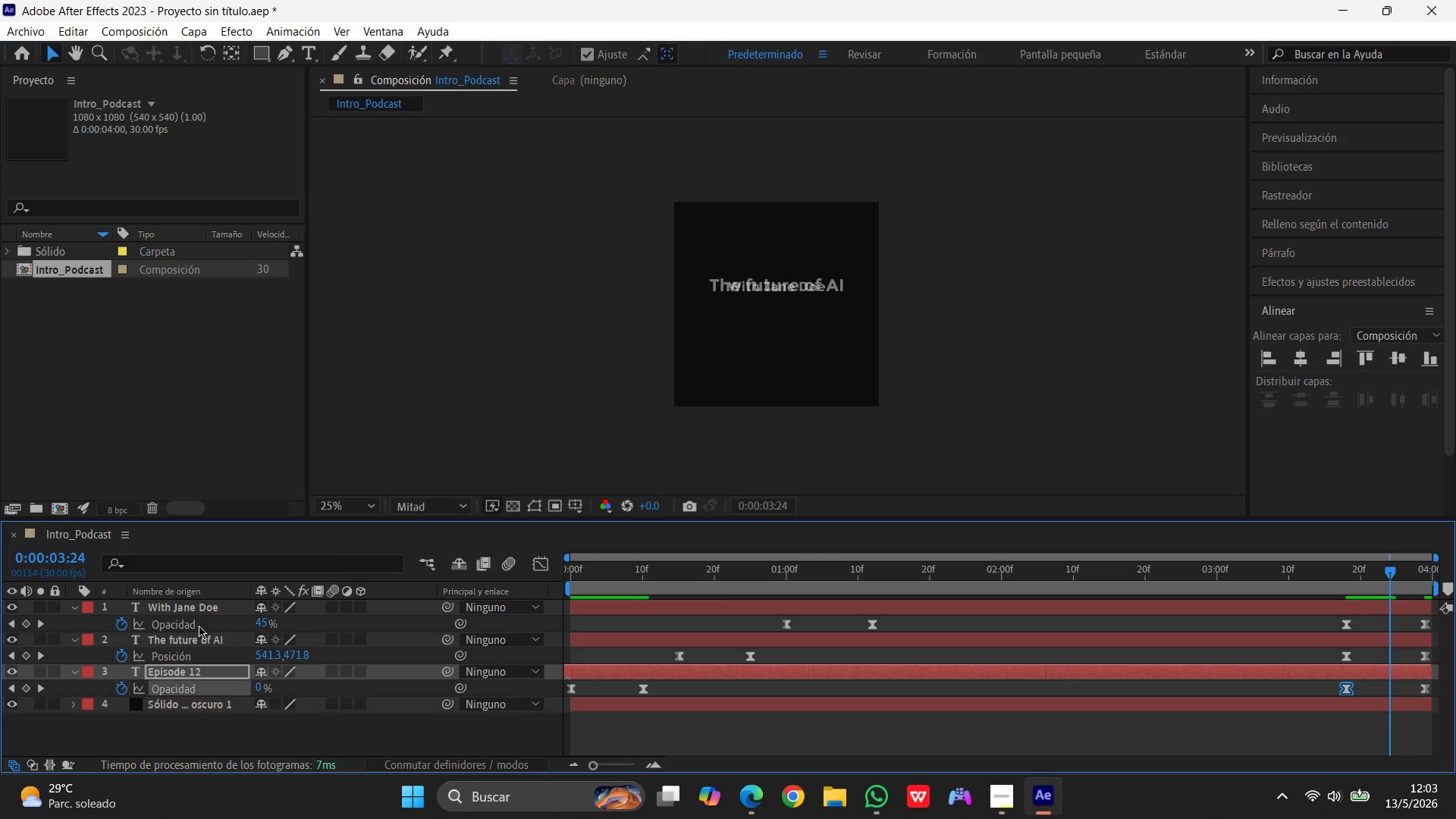 
left_click([181, 635])
 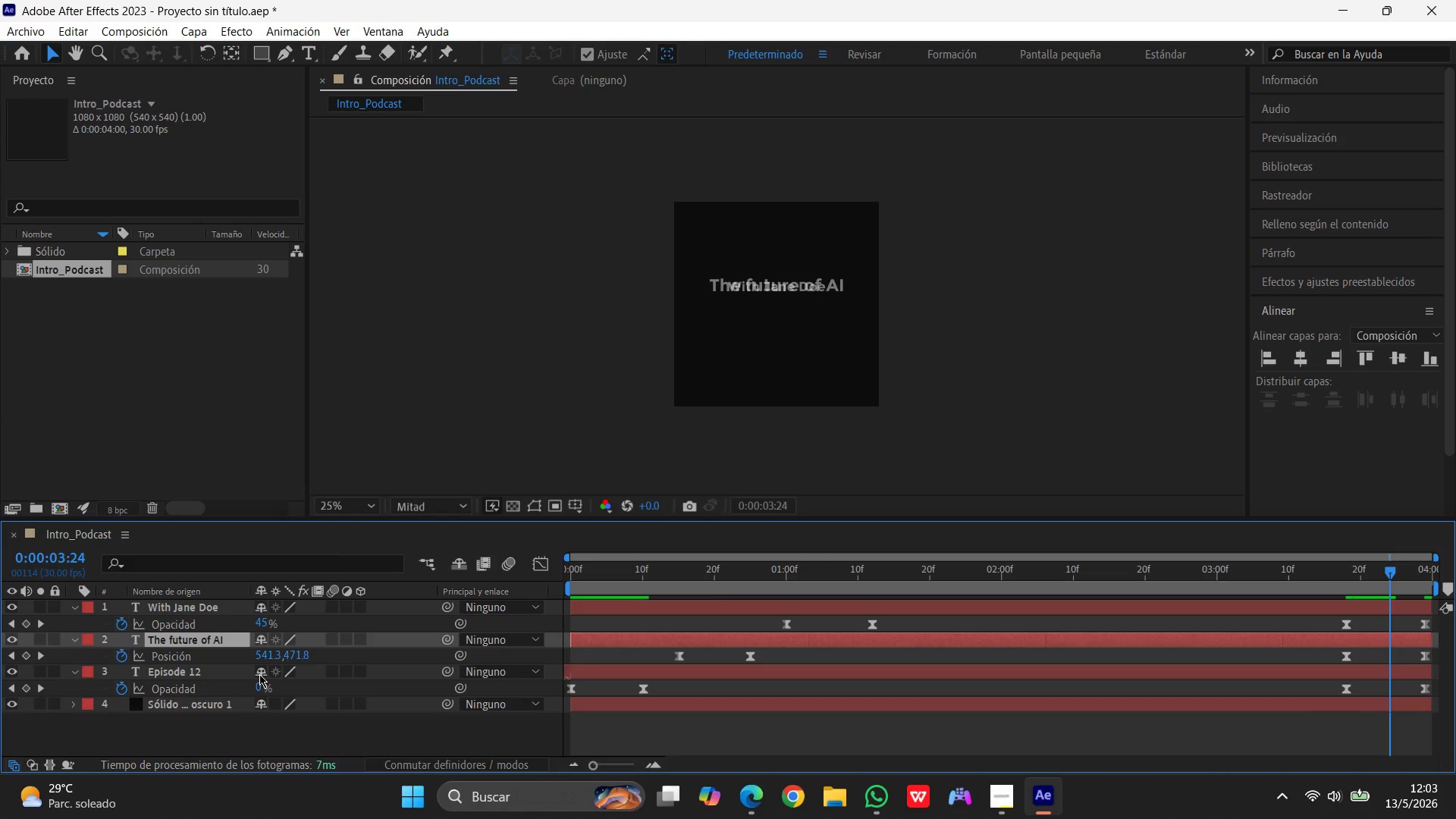 
left_click([297, 656])
 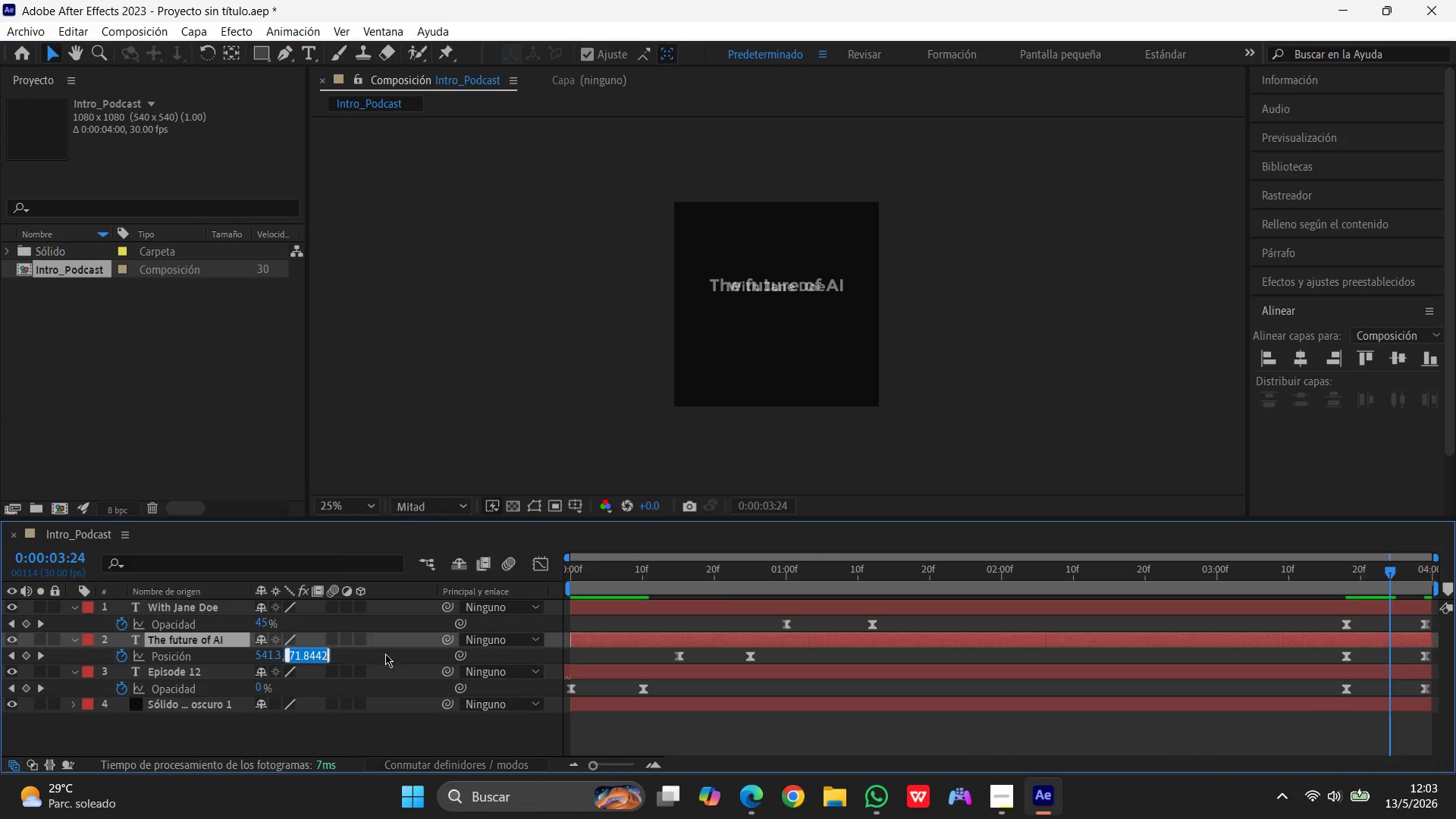 
key(Numpad4)
 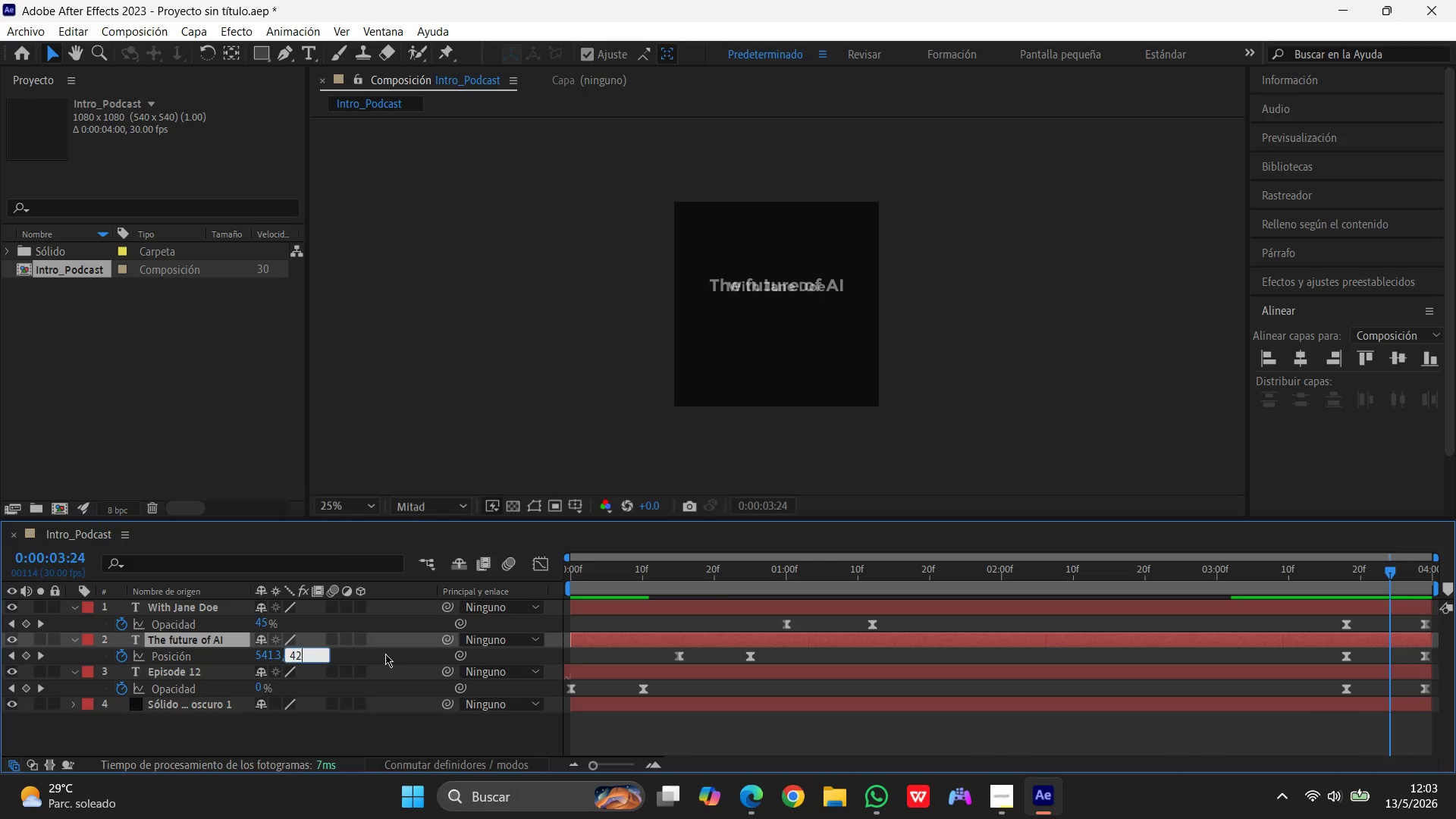 
key(Numpad2)
 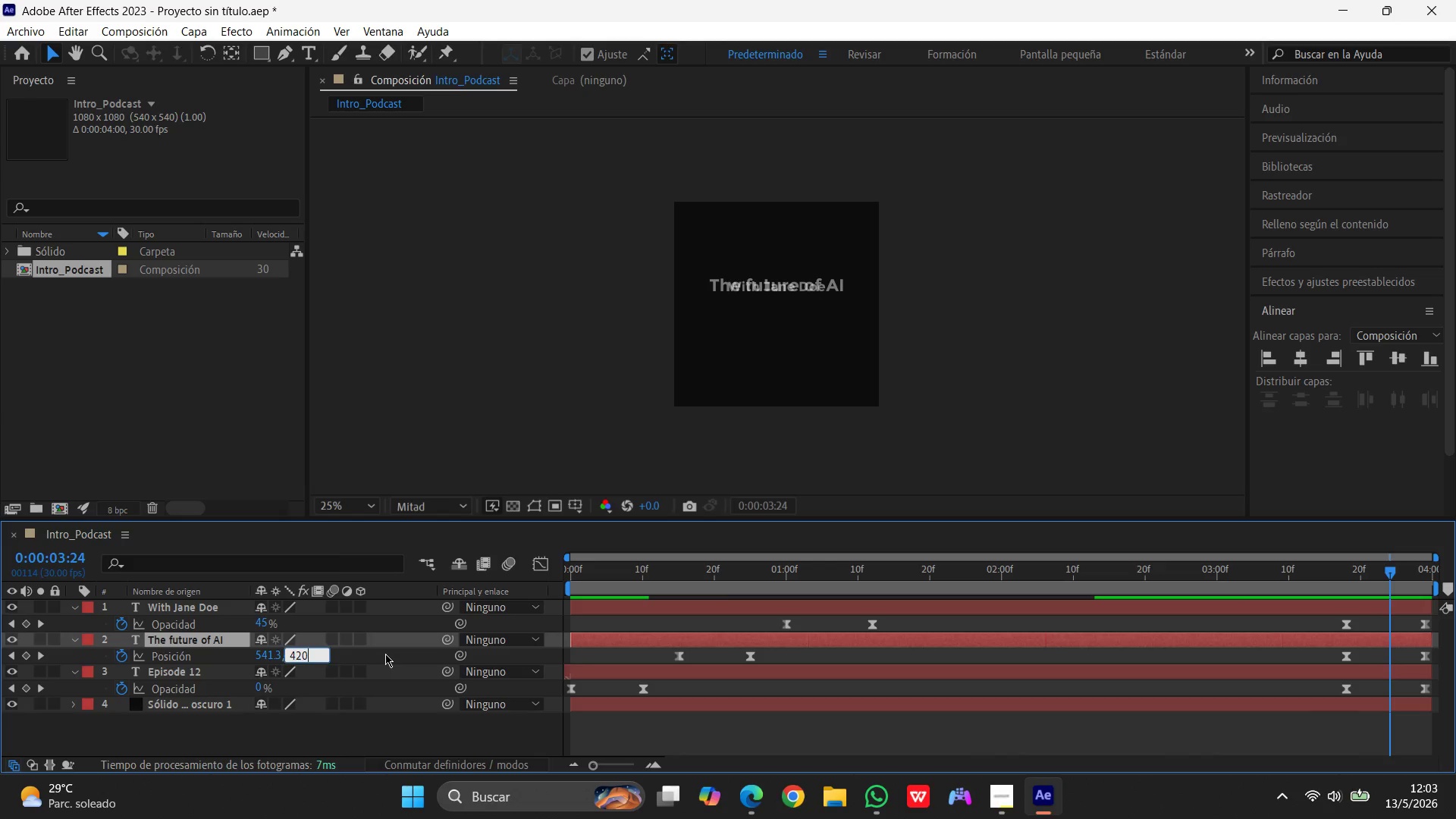 
key(Numpad0)
 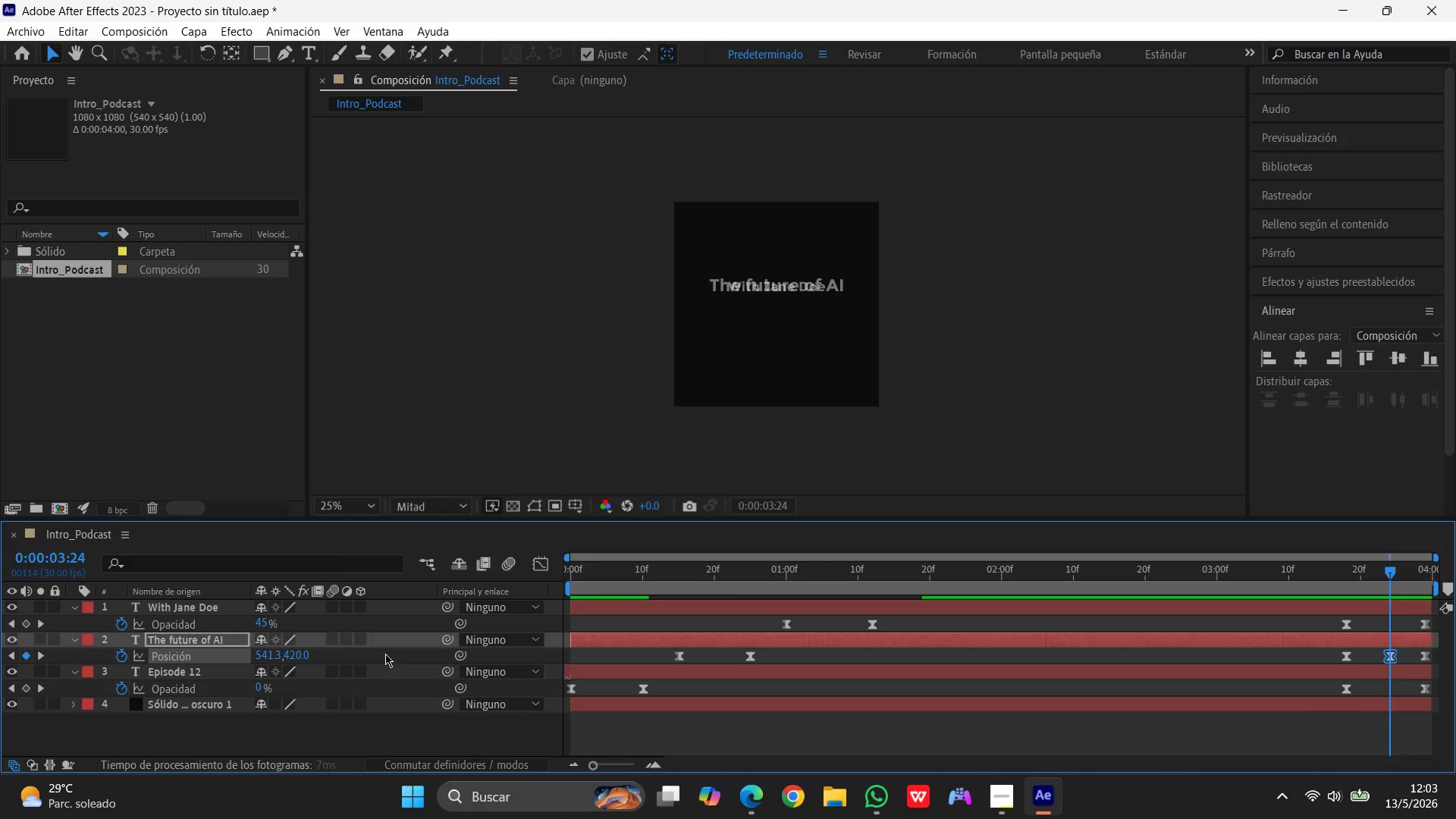 
key(Enter)
 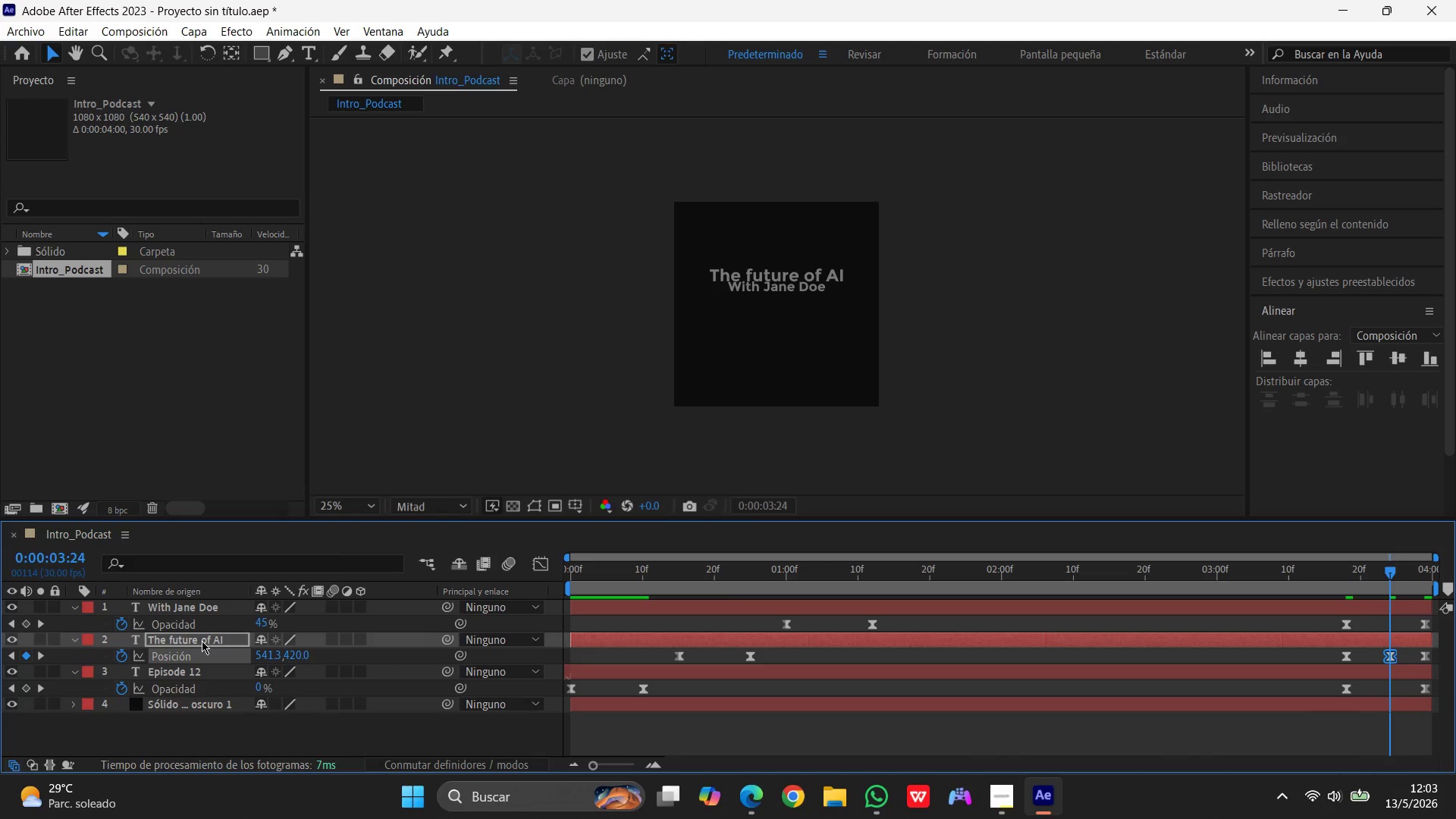 
left_click([202, 639])
 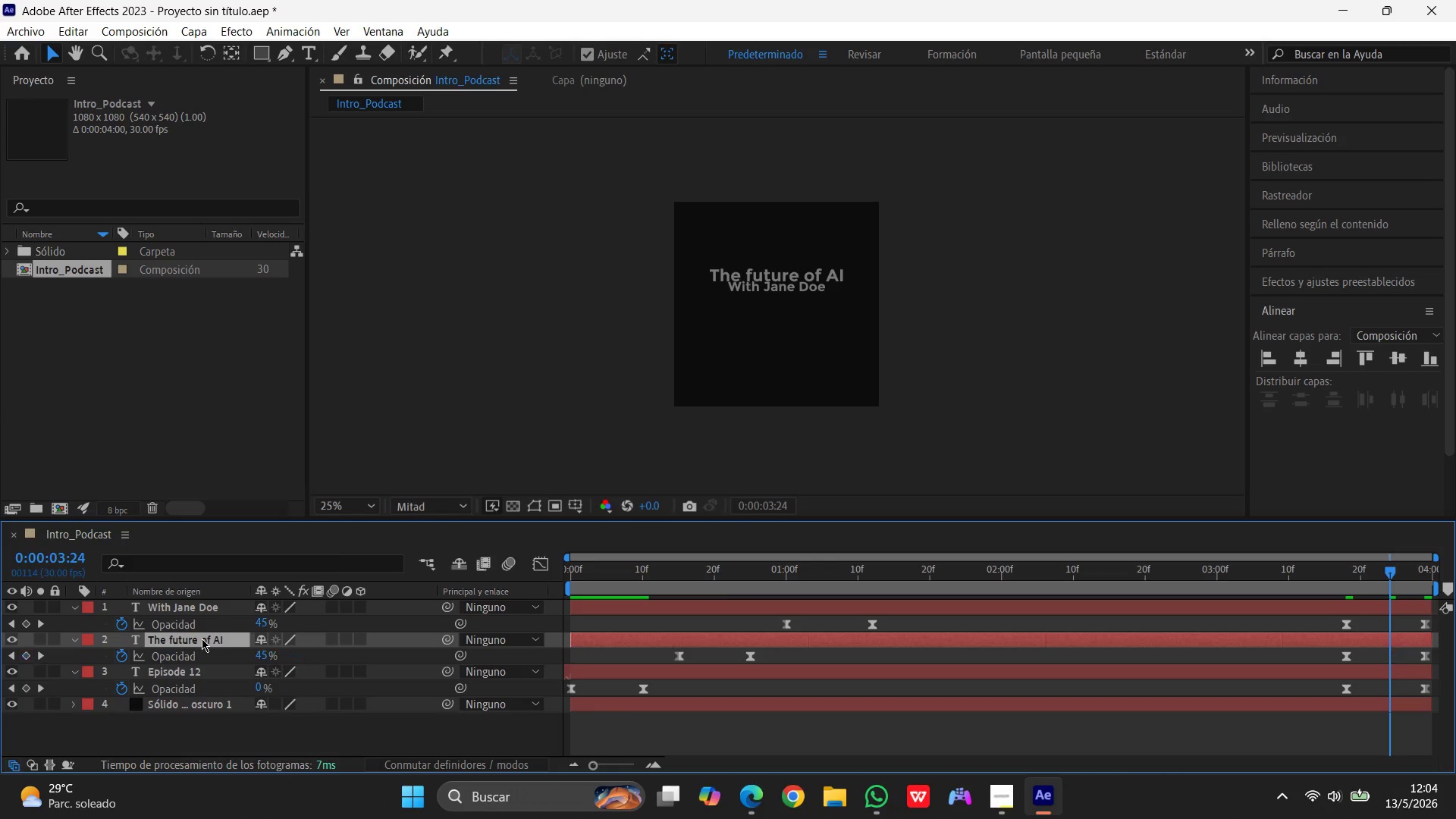 
key(T)
 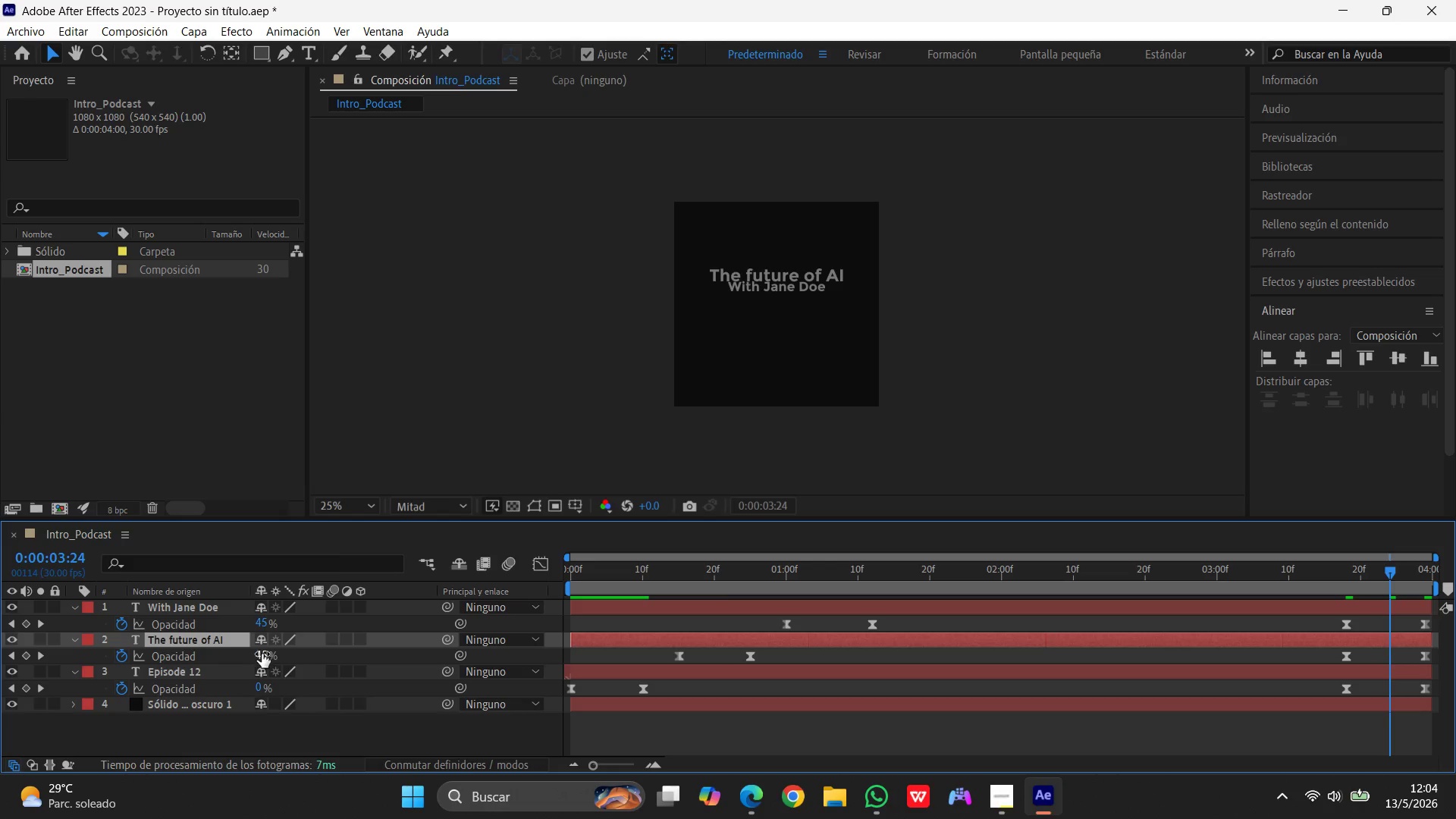 
left_click([262, 654])
 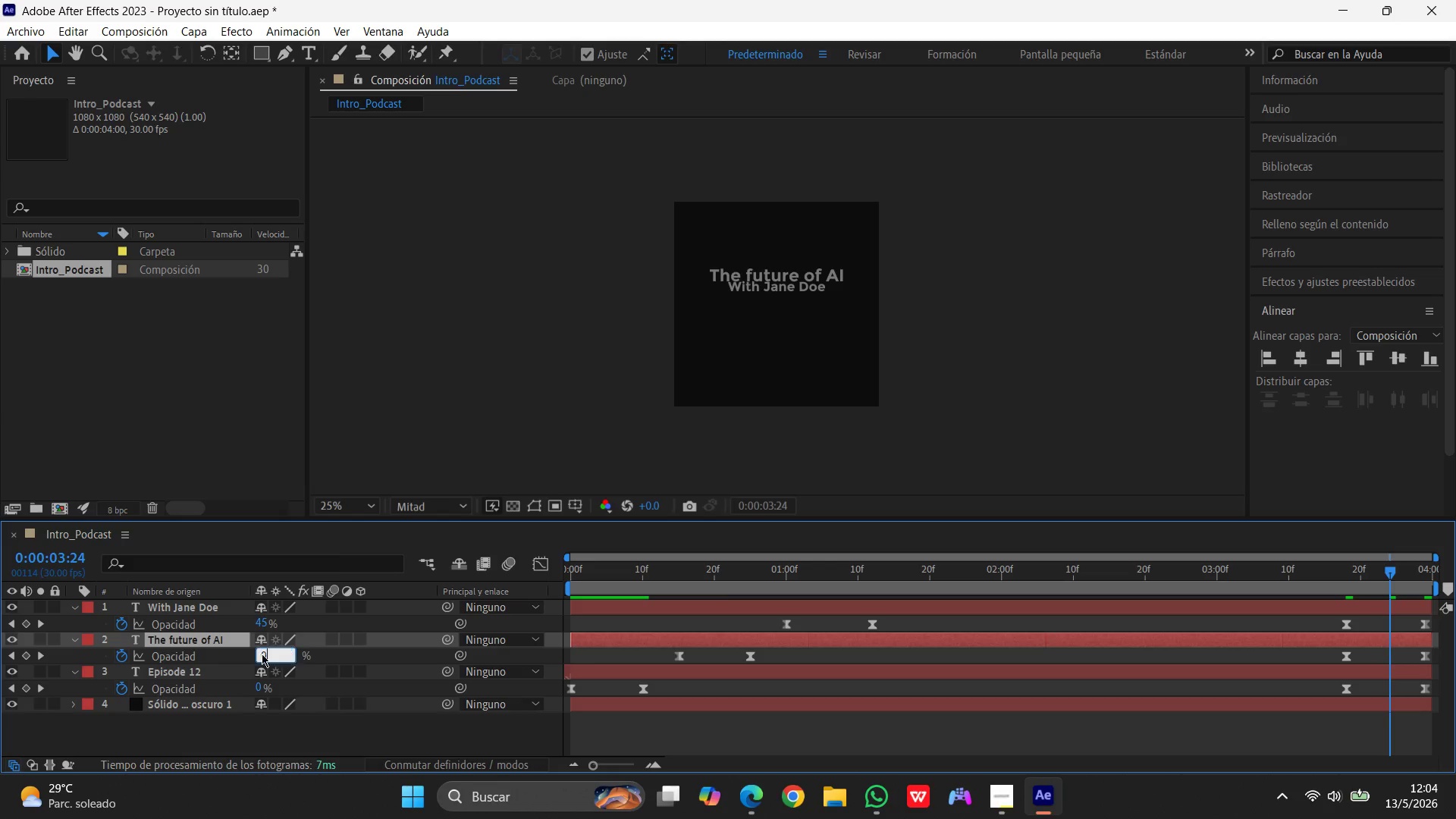 
key(Numpad0)
 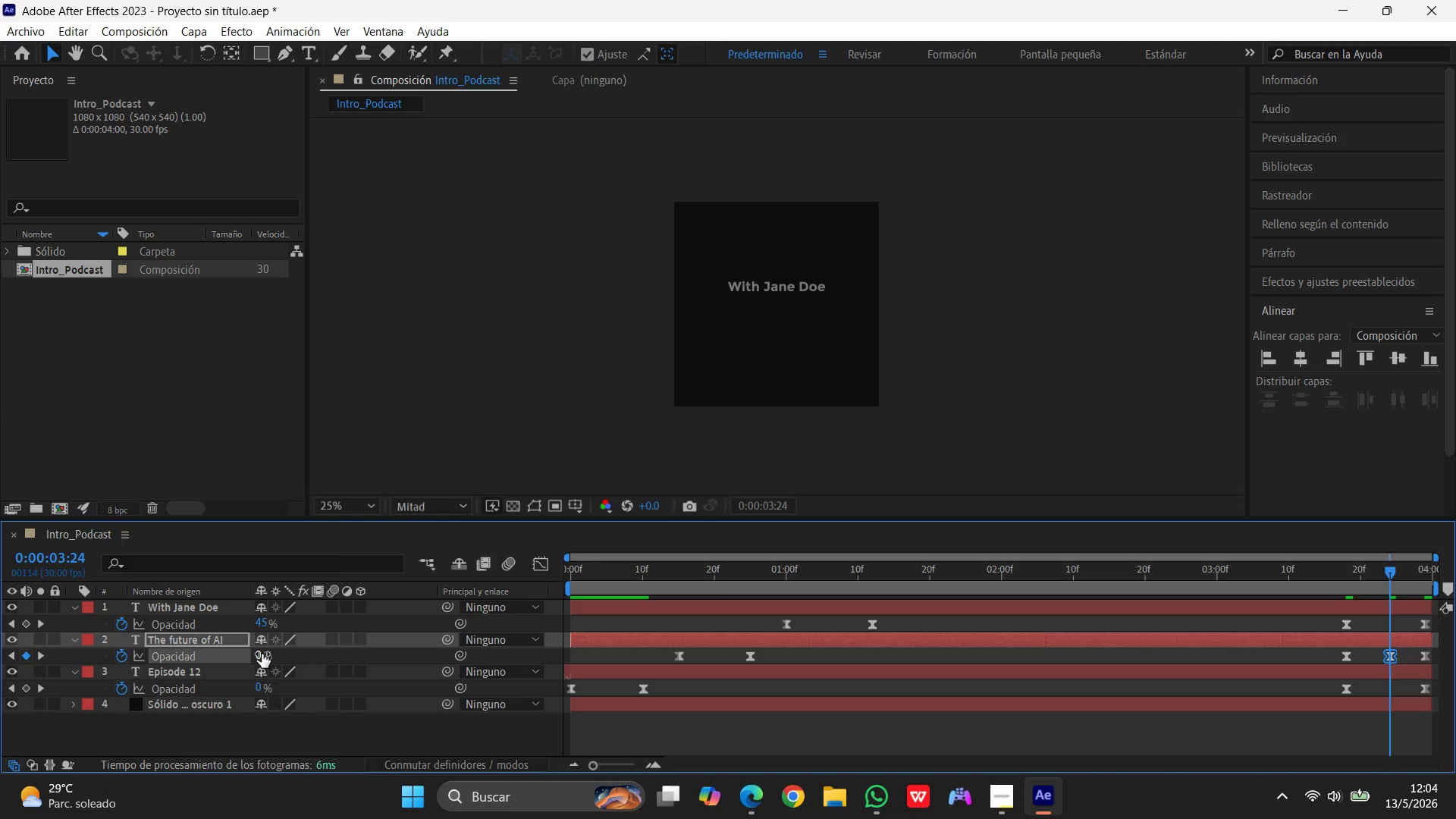 
key(Enter)
 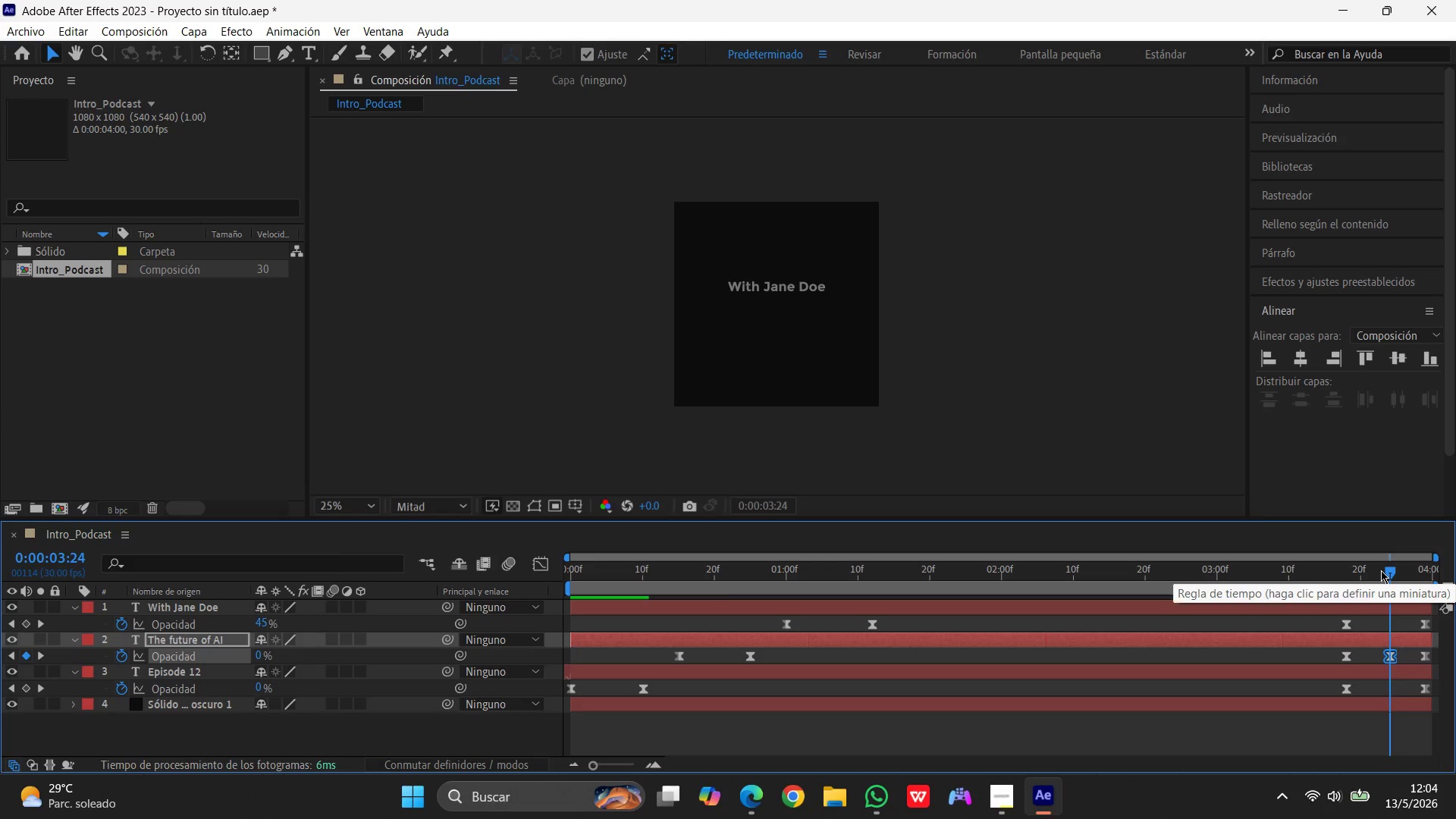 
left_click_drag(start_coordinate=[1391, 570], to_coordinate=[1446, 560])
 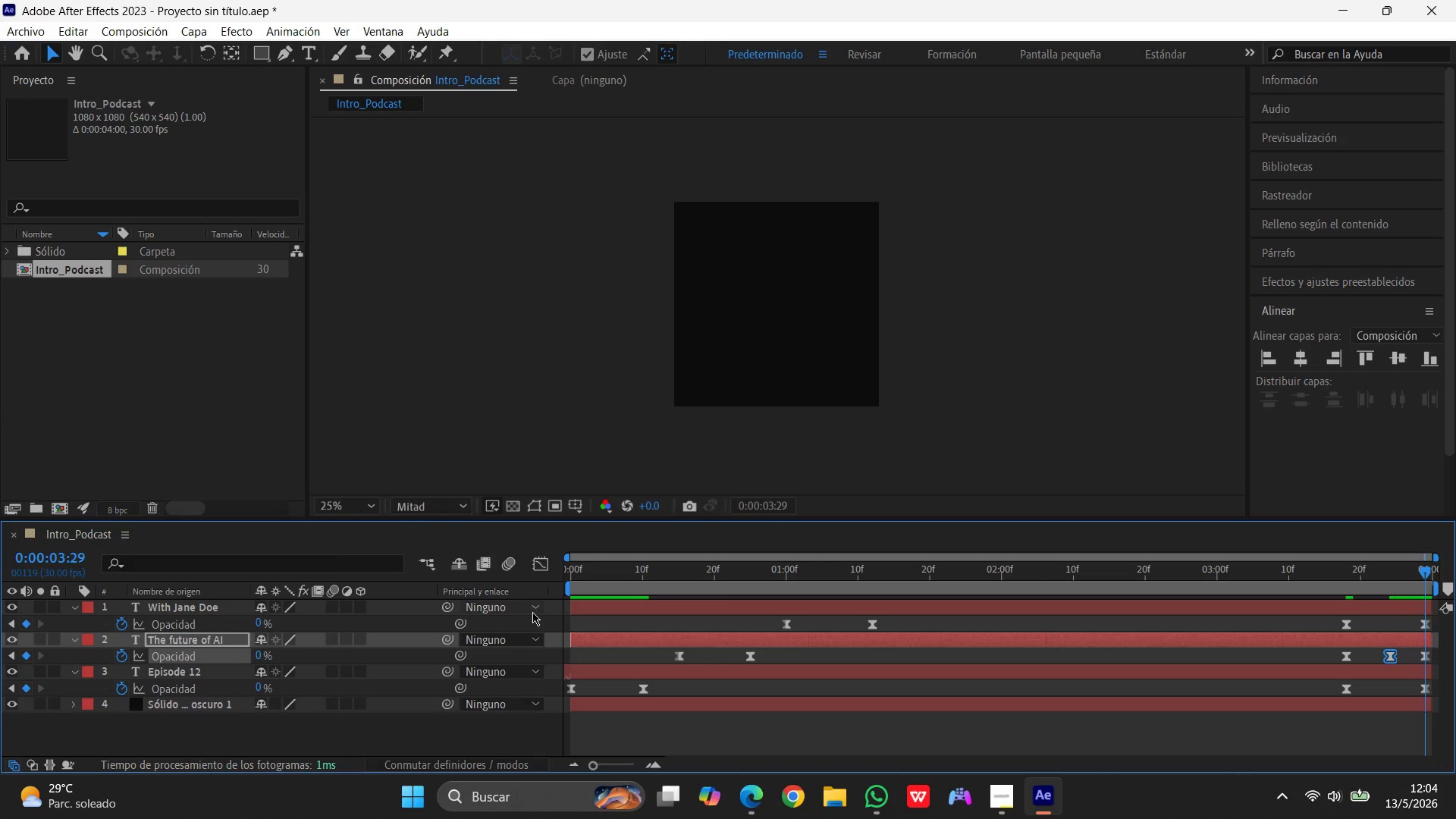 
left_click([215, 612])
 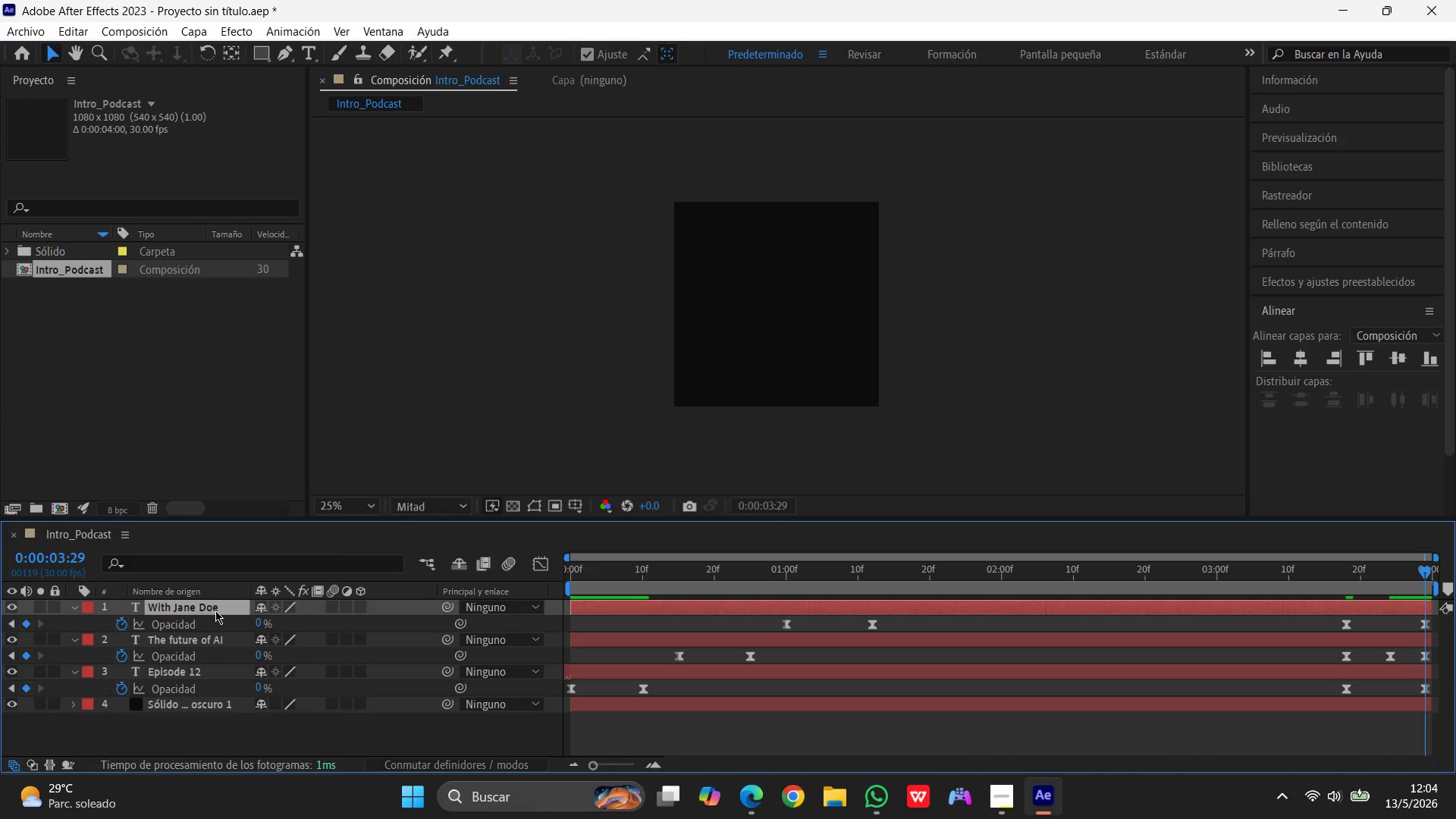 
key(P)
 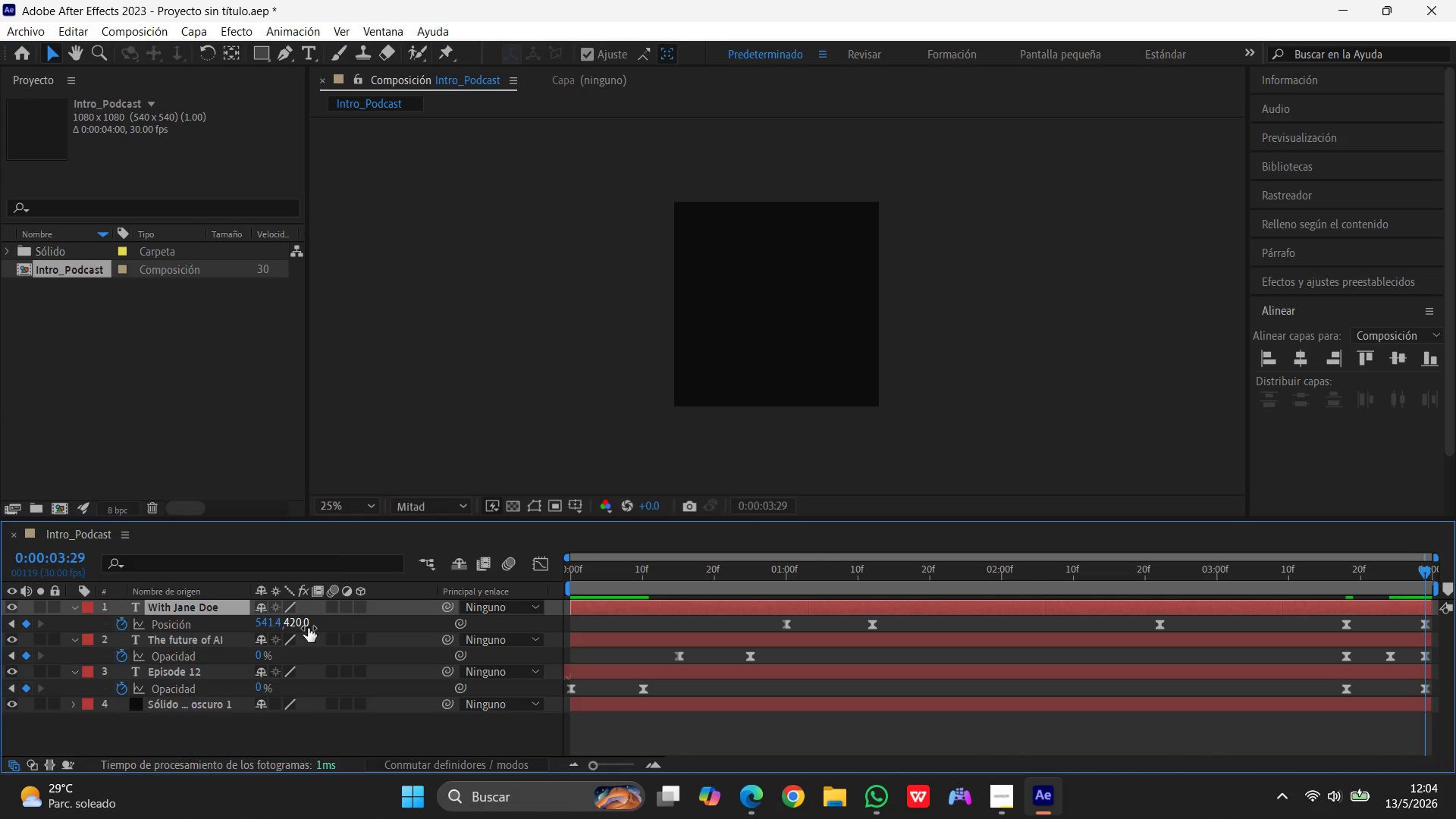 
left_click([304, 624])
 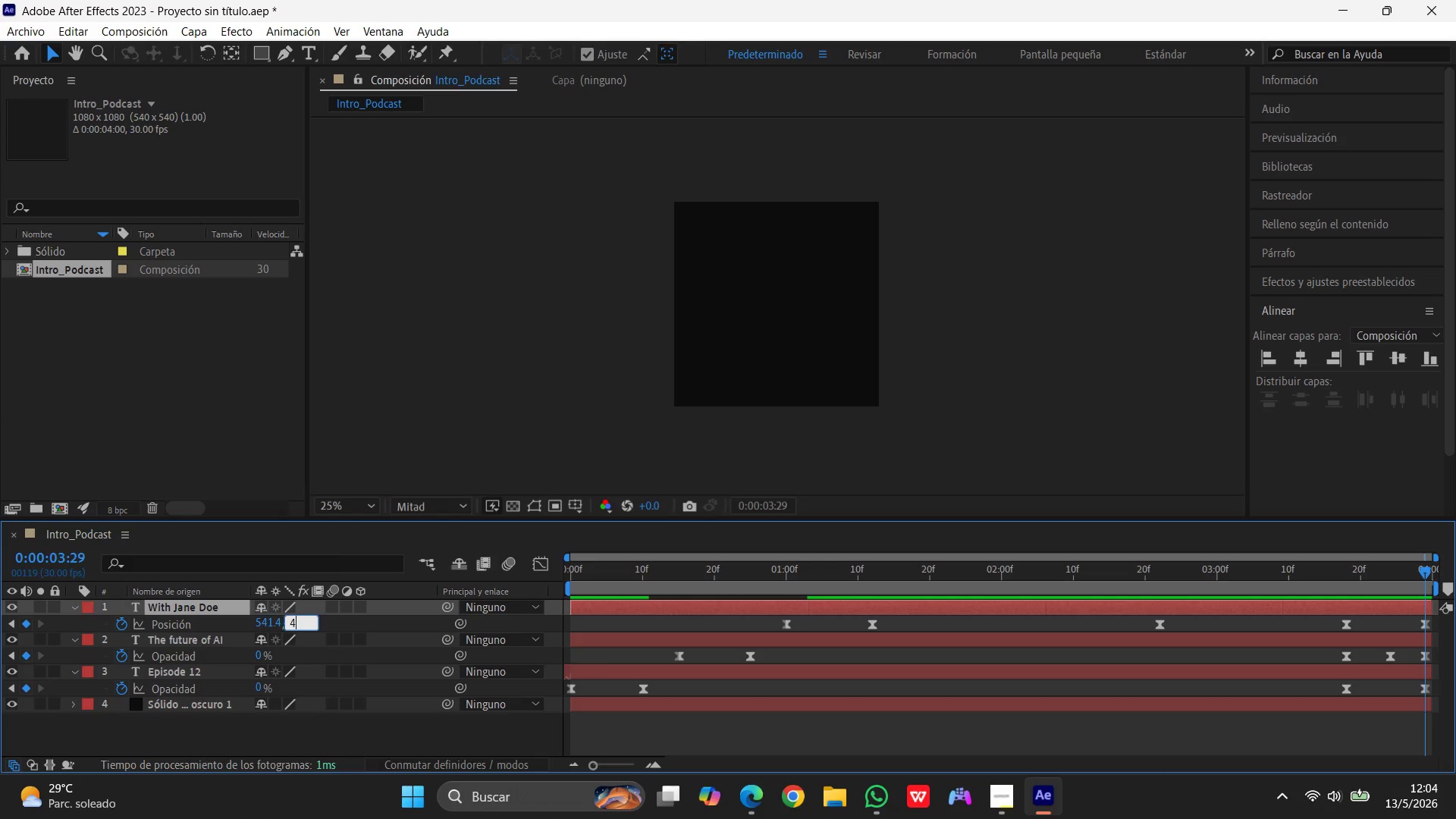 
key(Numpad4)
 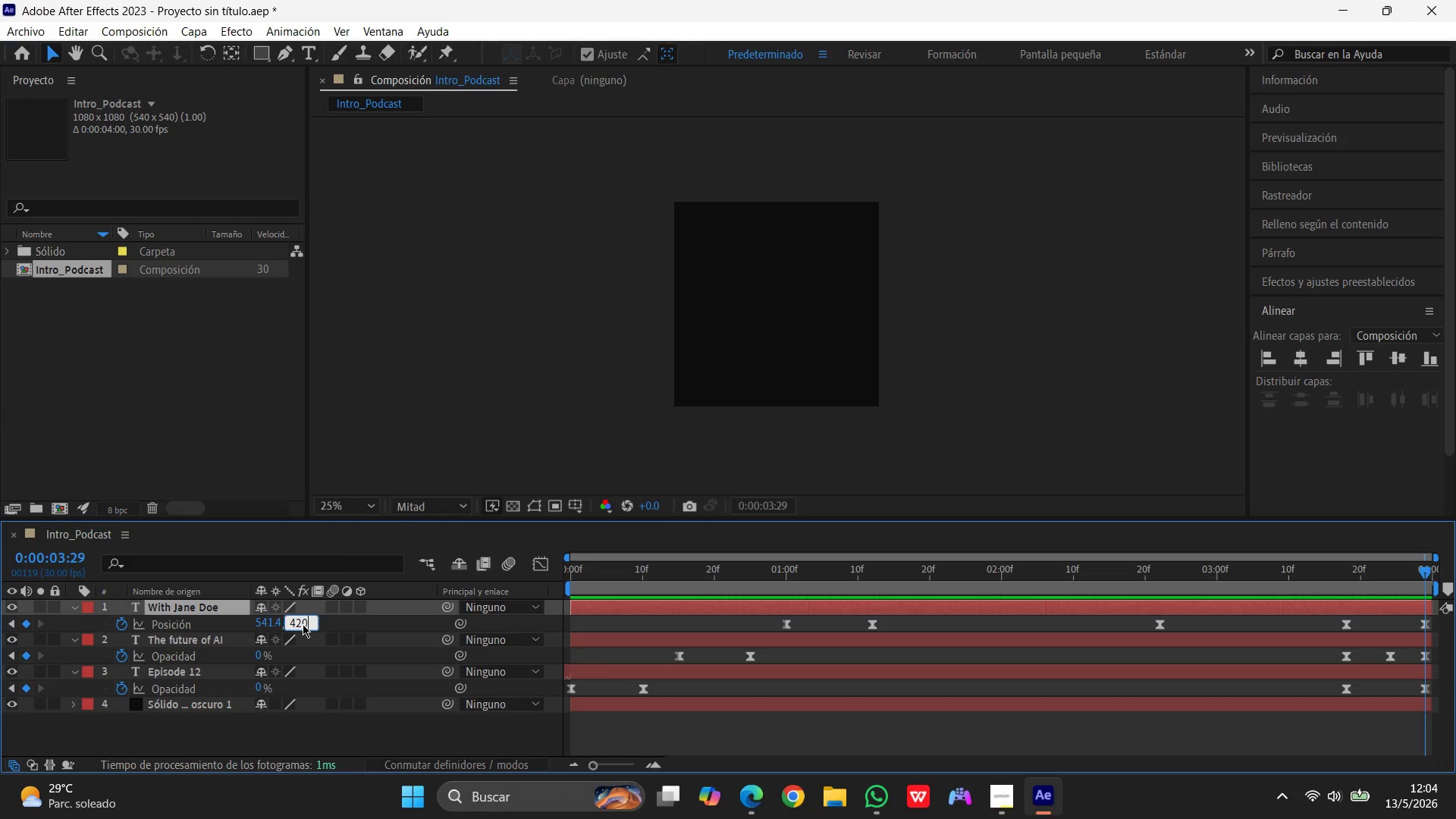 
key(Numpad2)
 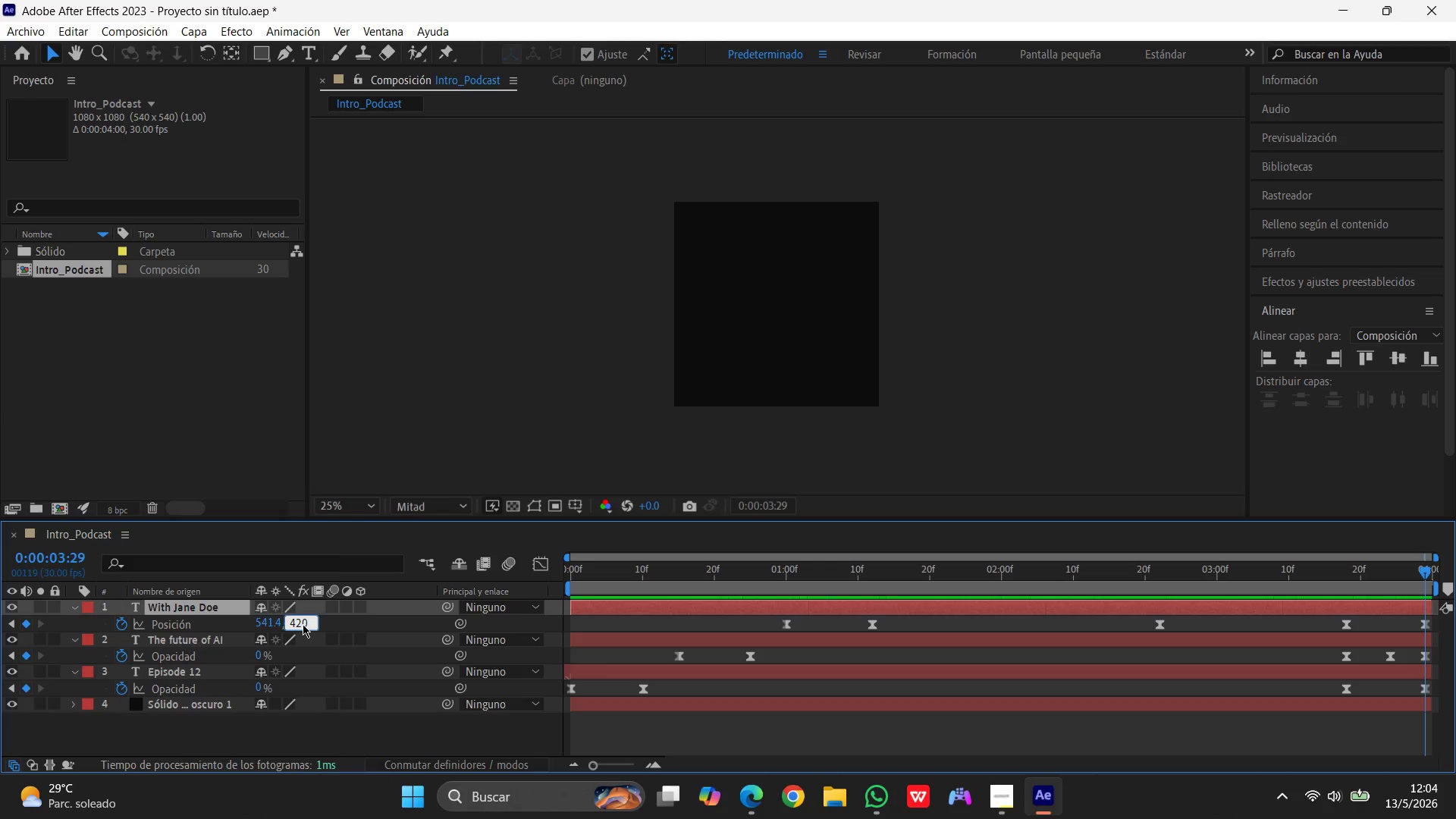 
key(Numpad0)
 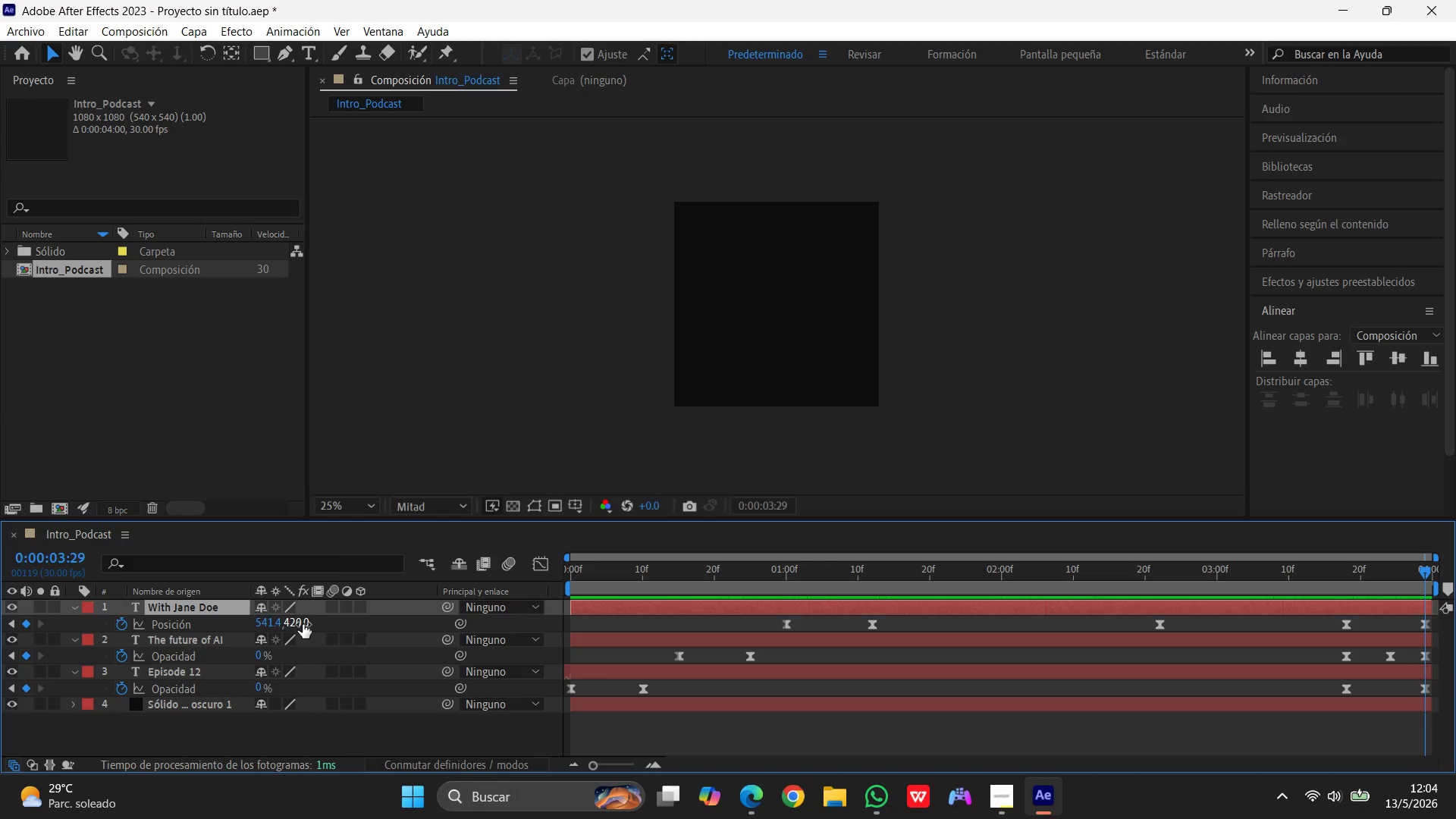 
key(Enter)
 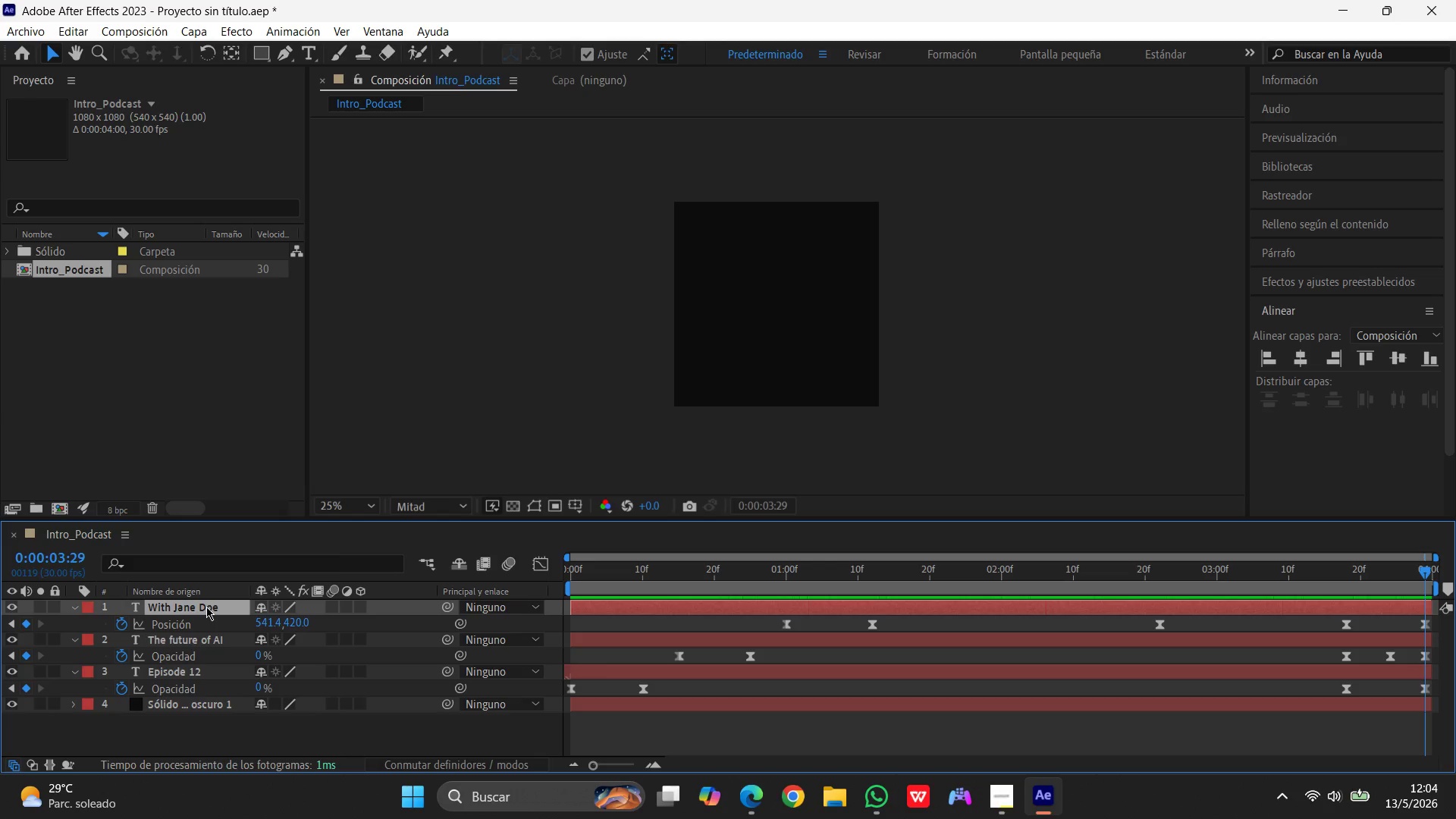 
key(T)
 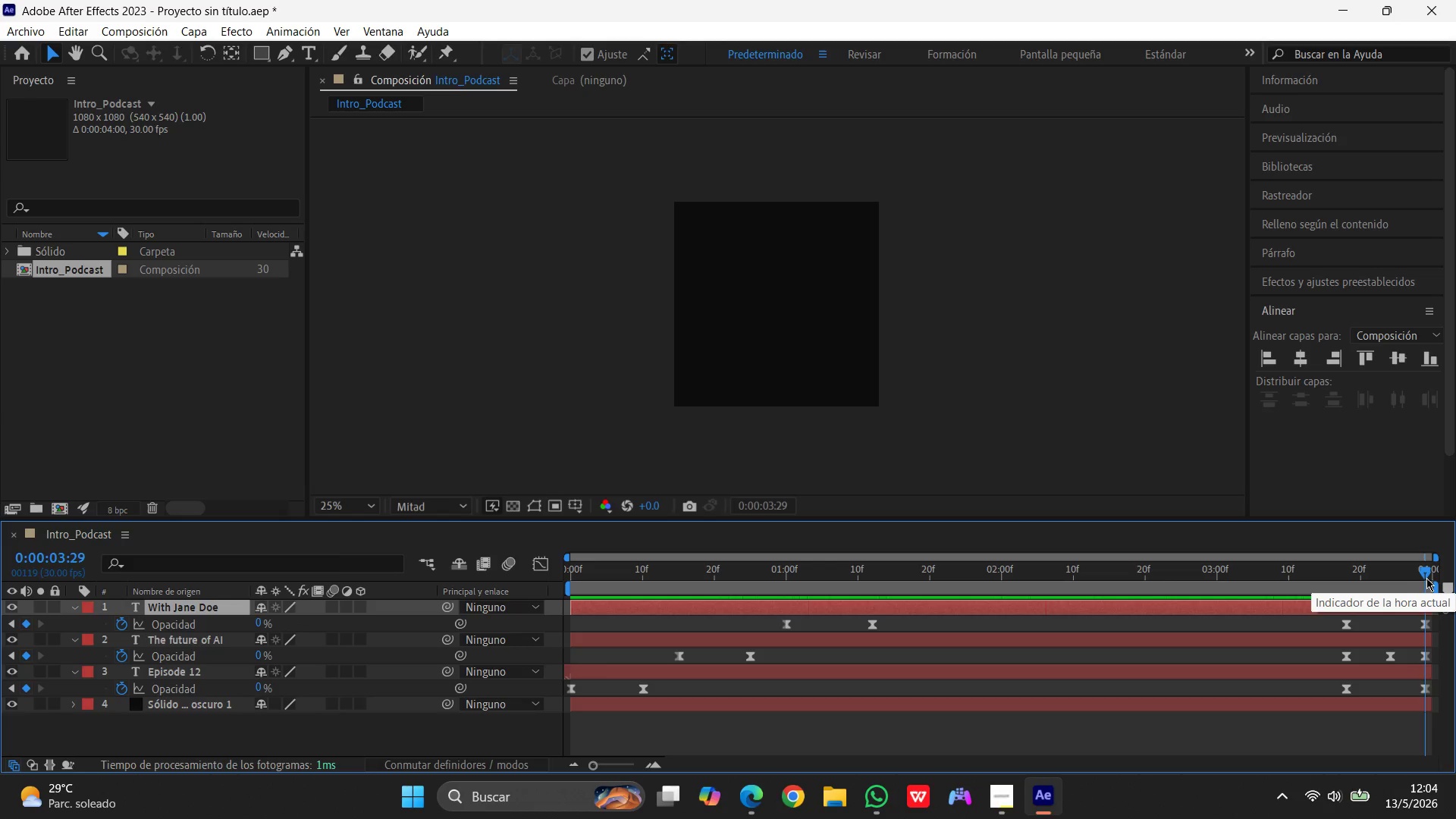 
left_click_drag(start_coordinate=[1426, 576], to_coordinate=[1435, 574])
 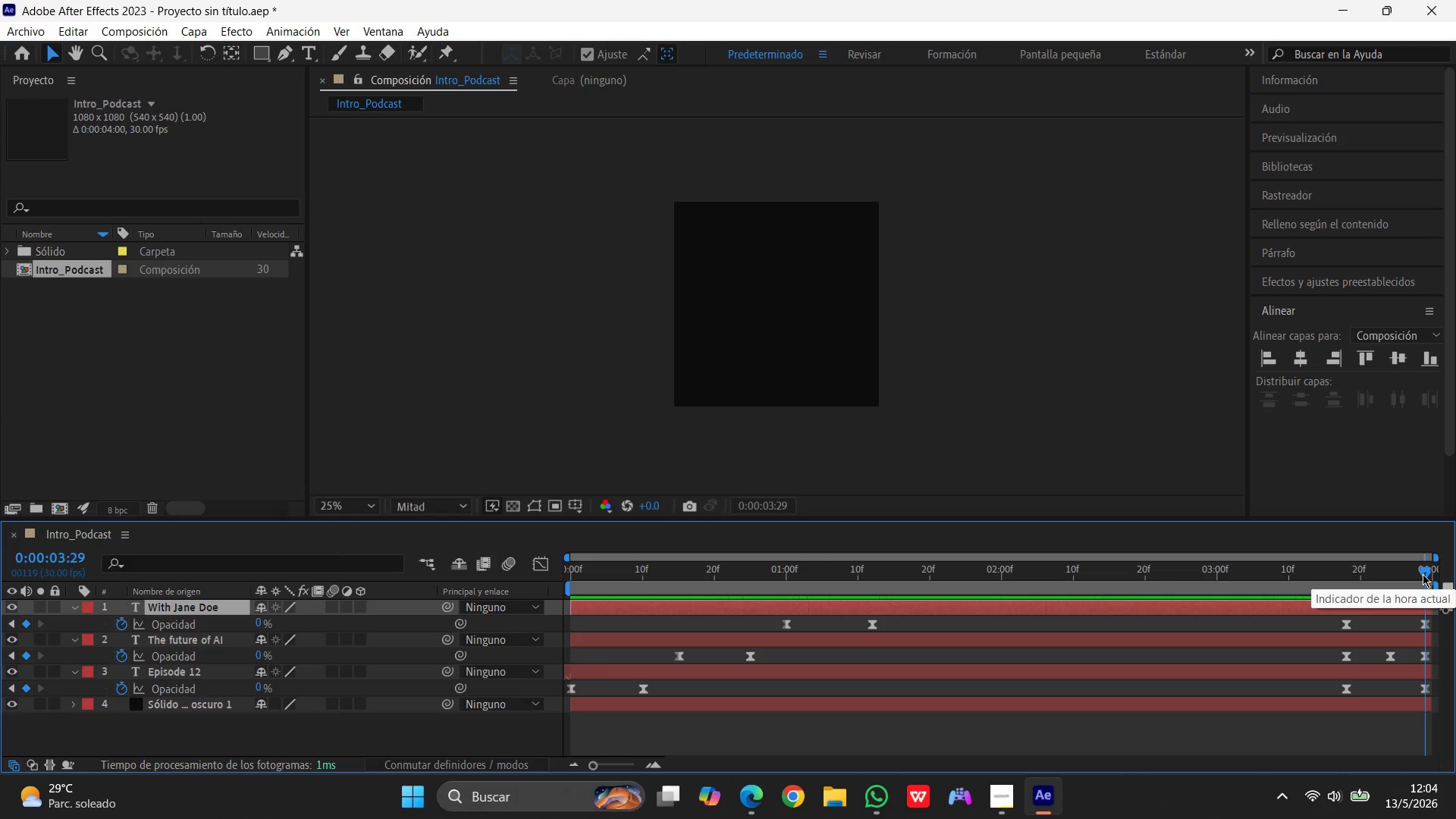 
left_click_drag(start_coordinate=[1423, 573], to_coordinate=[415, 595])
 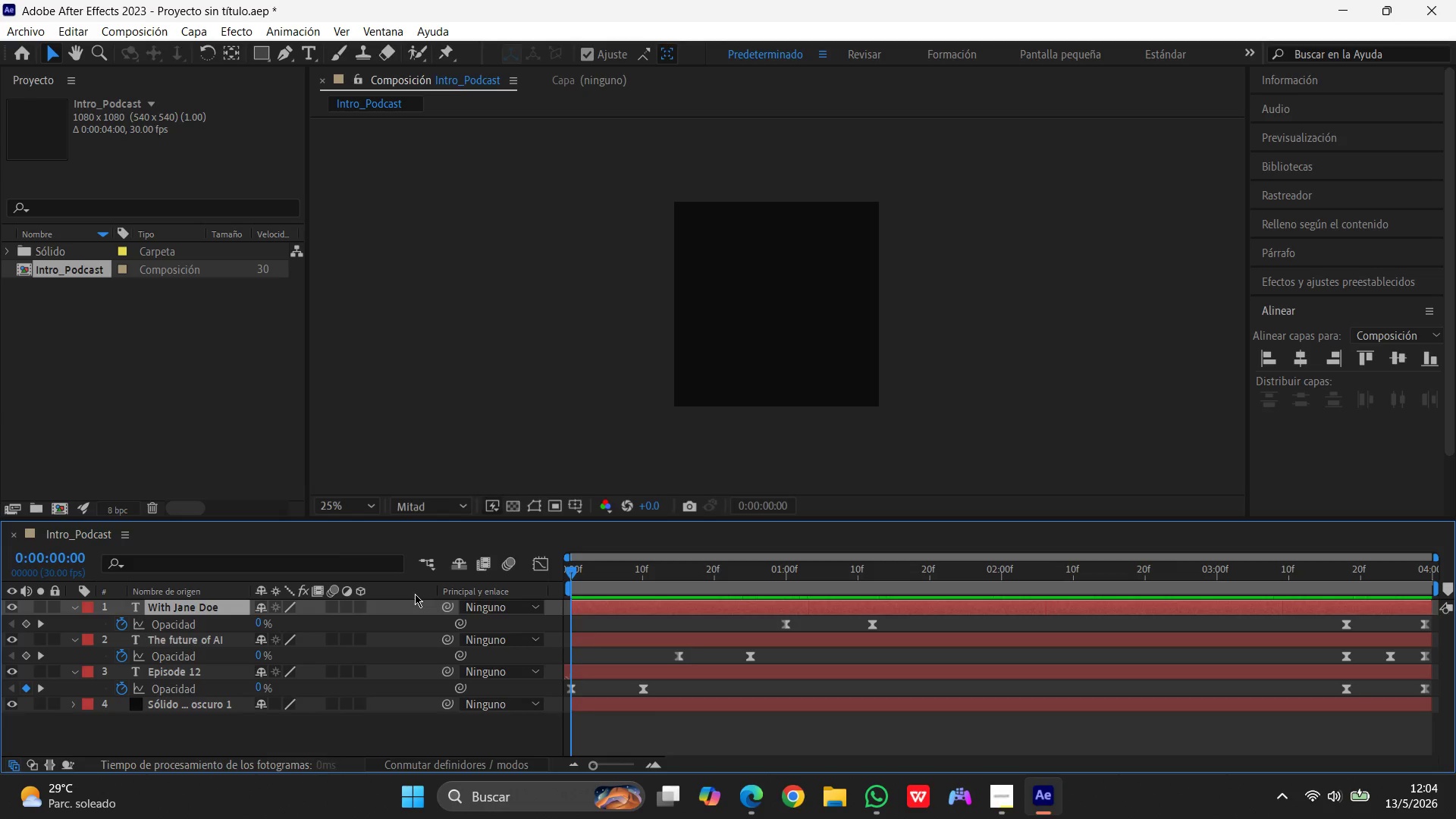 
key(Space)
 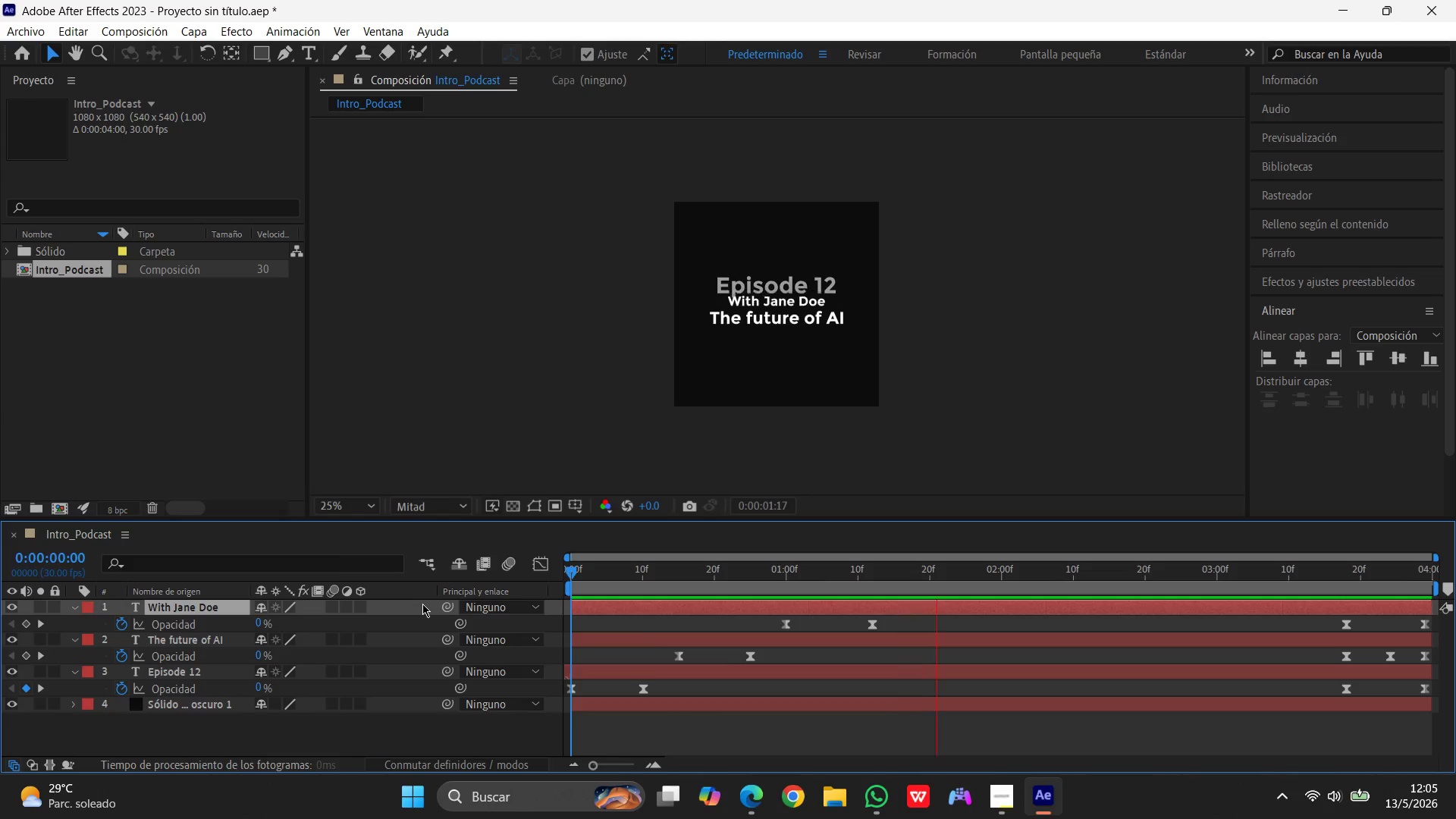 
wait(38.7)
 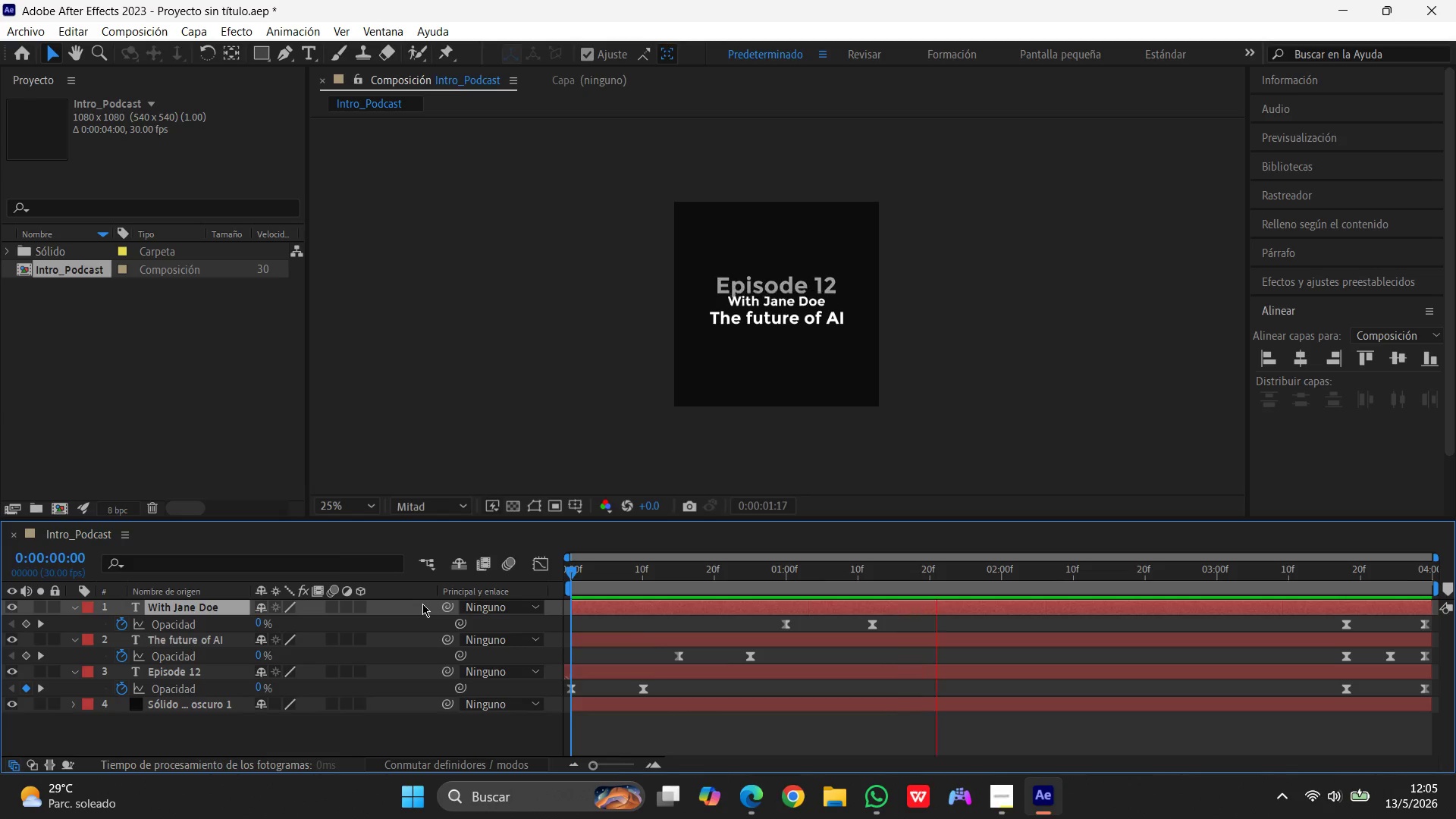 
key(Space)
 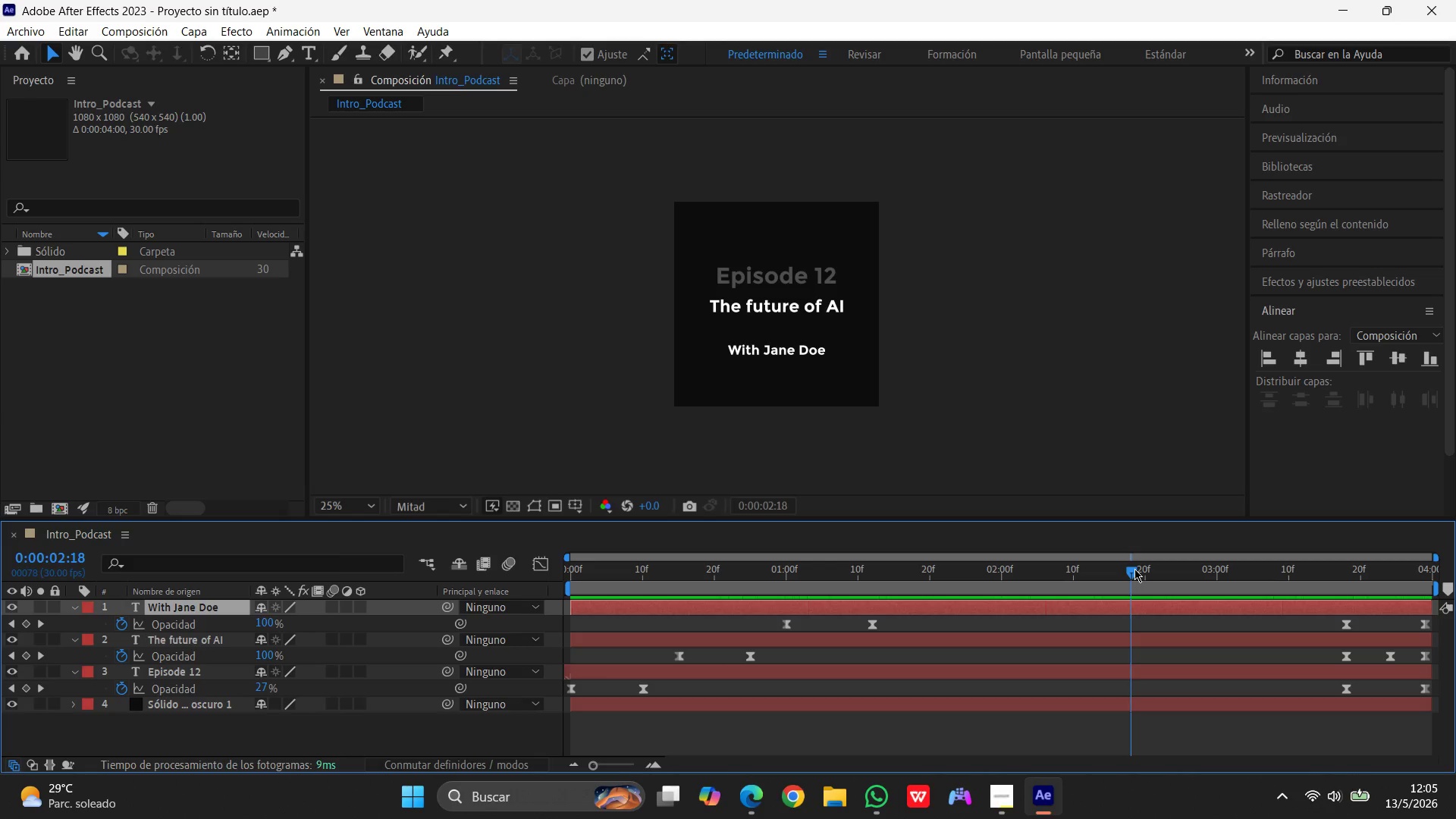 
left_click_drag(start_coordinate=[1134, 569], to_coordinate=[1186, 573])
 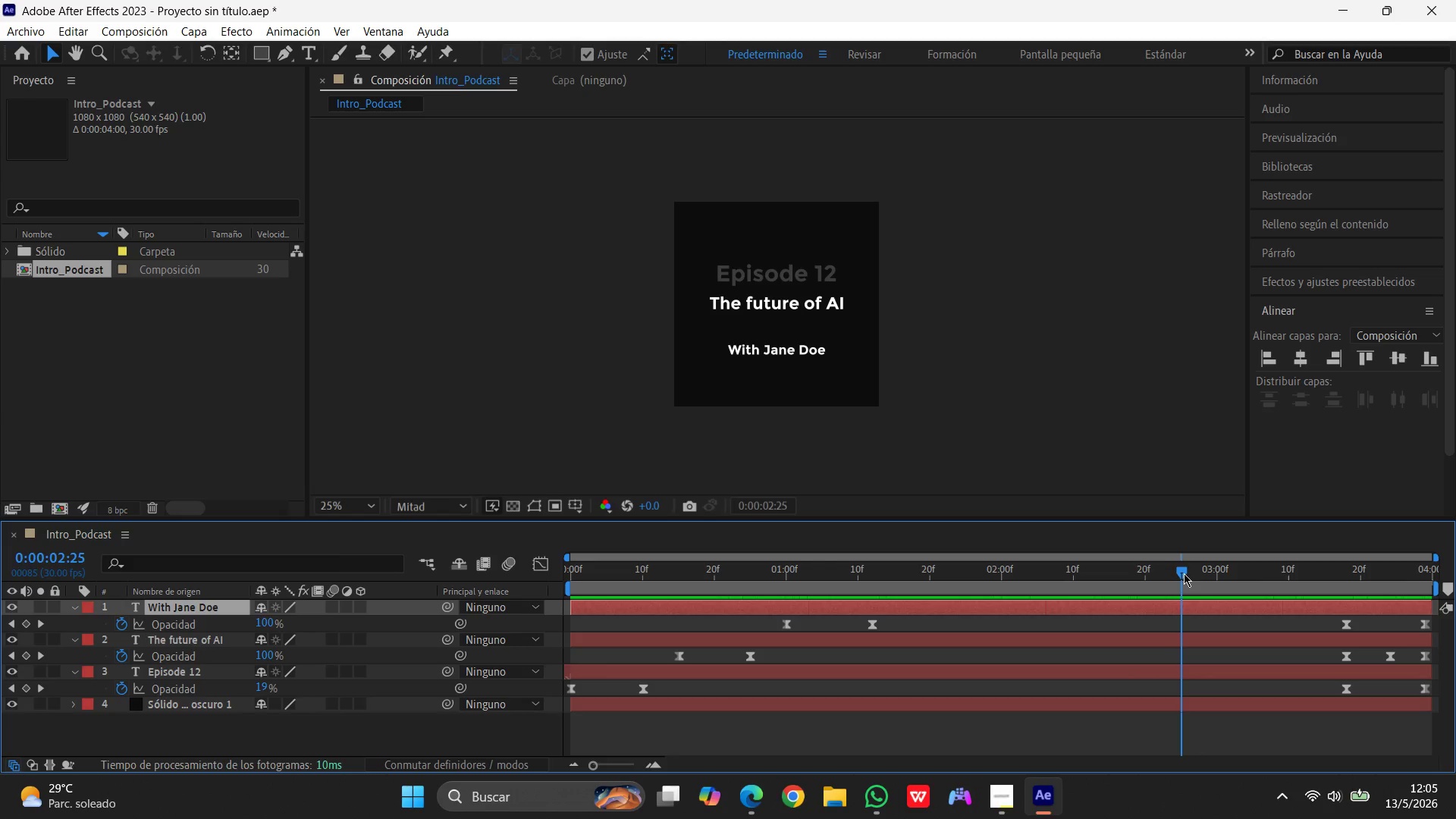 
wait(11.42)
 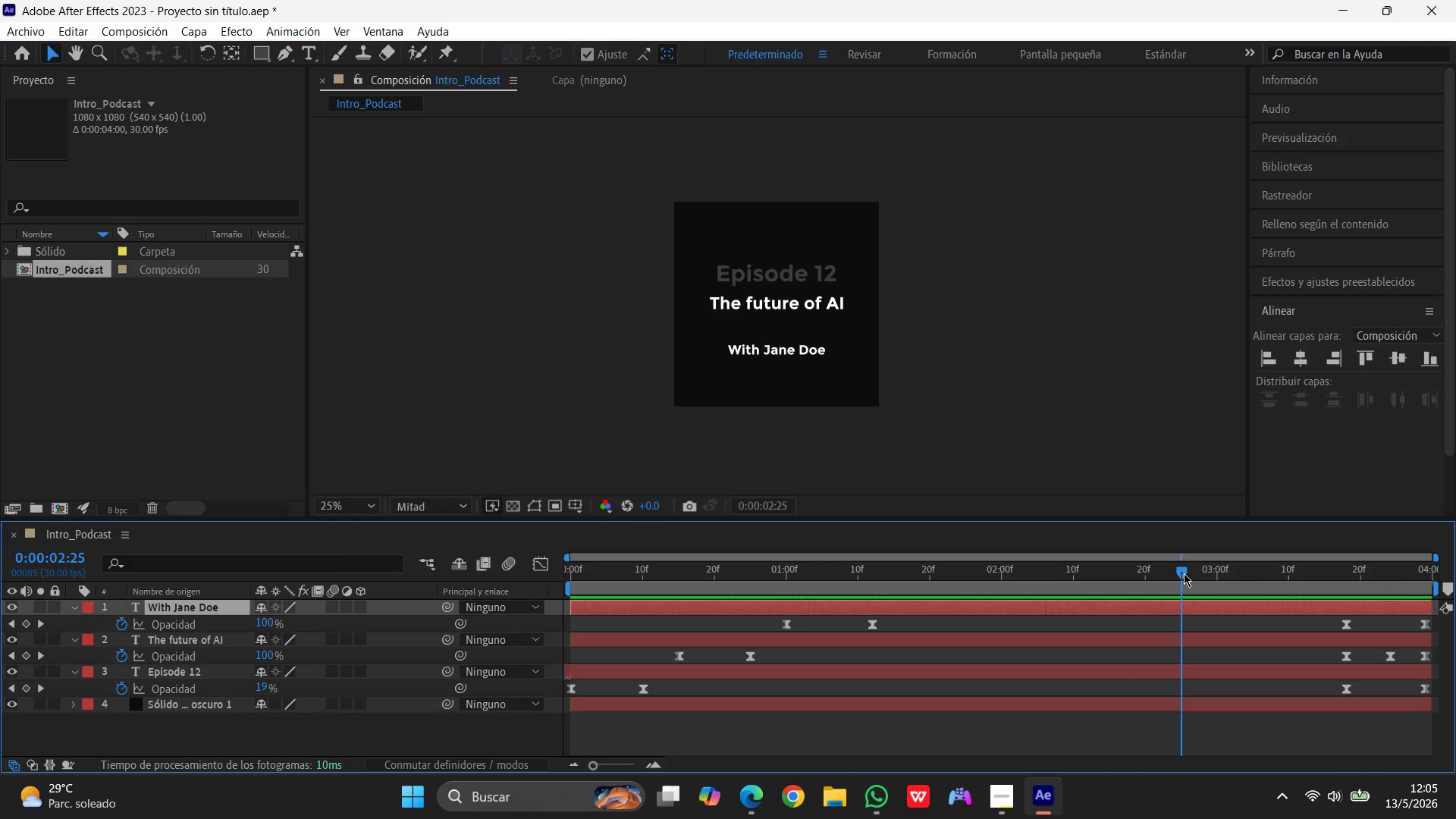 
left_click_drag(start_coordinate=[1182, 573], to_coordinate=[455, 576])
 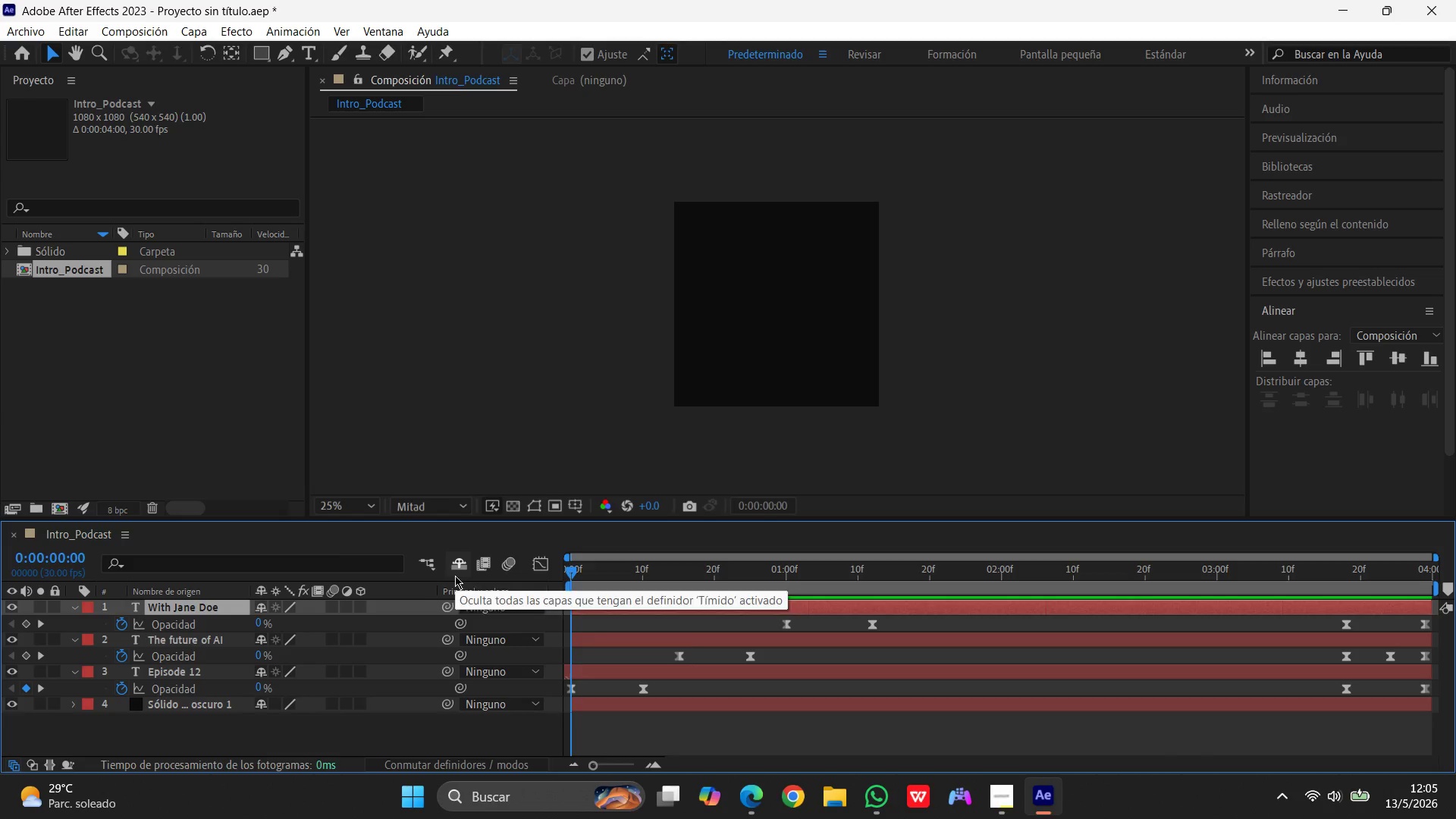 
key(Space)
 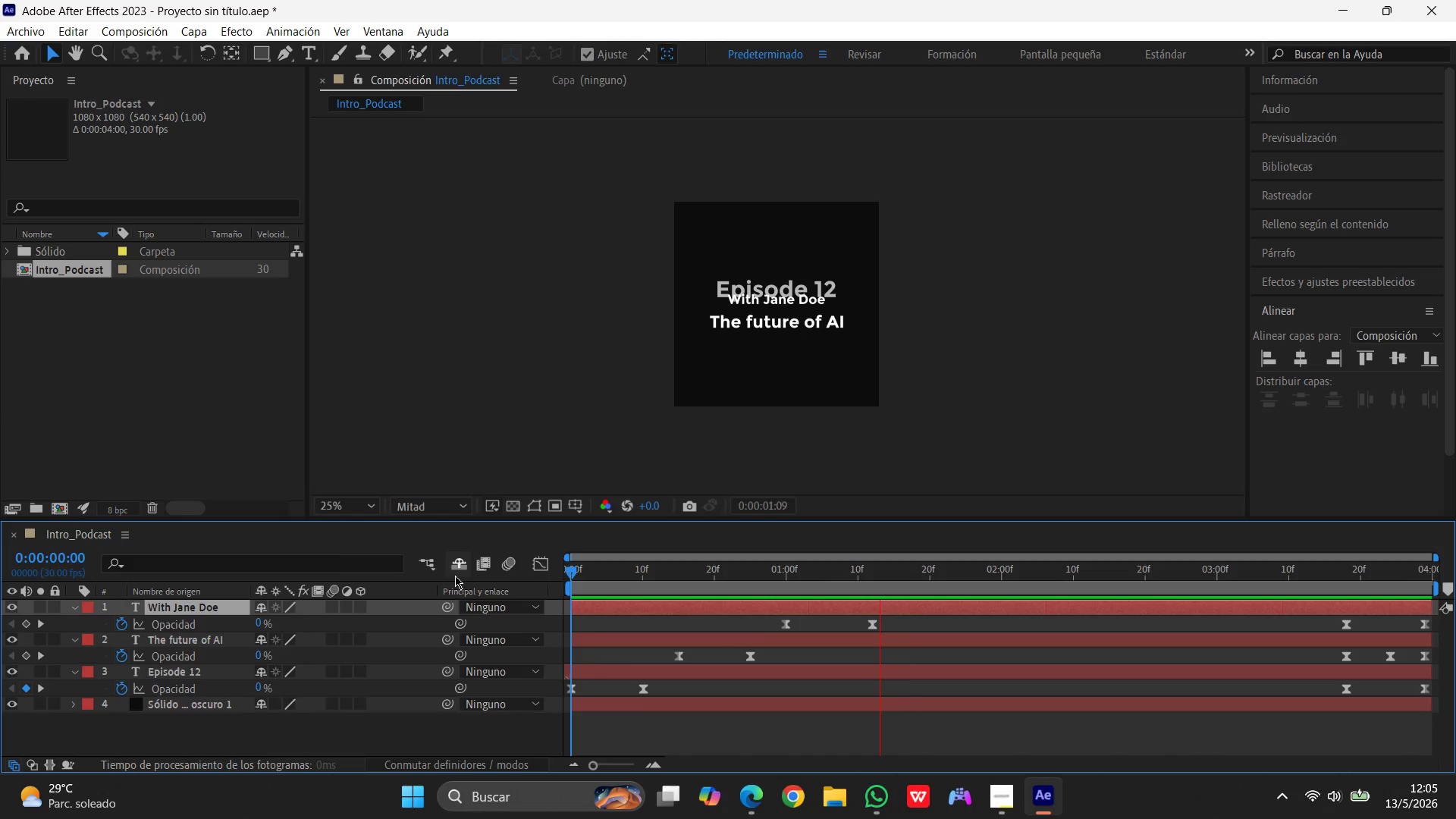 
key(Space)
 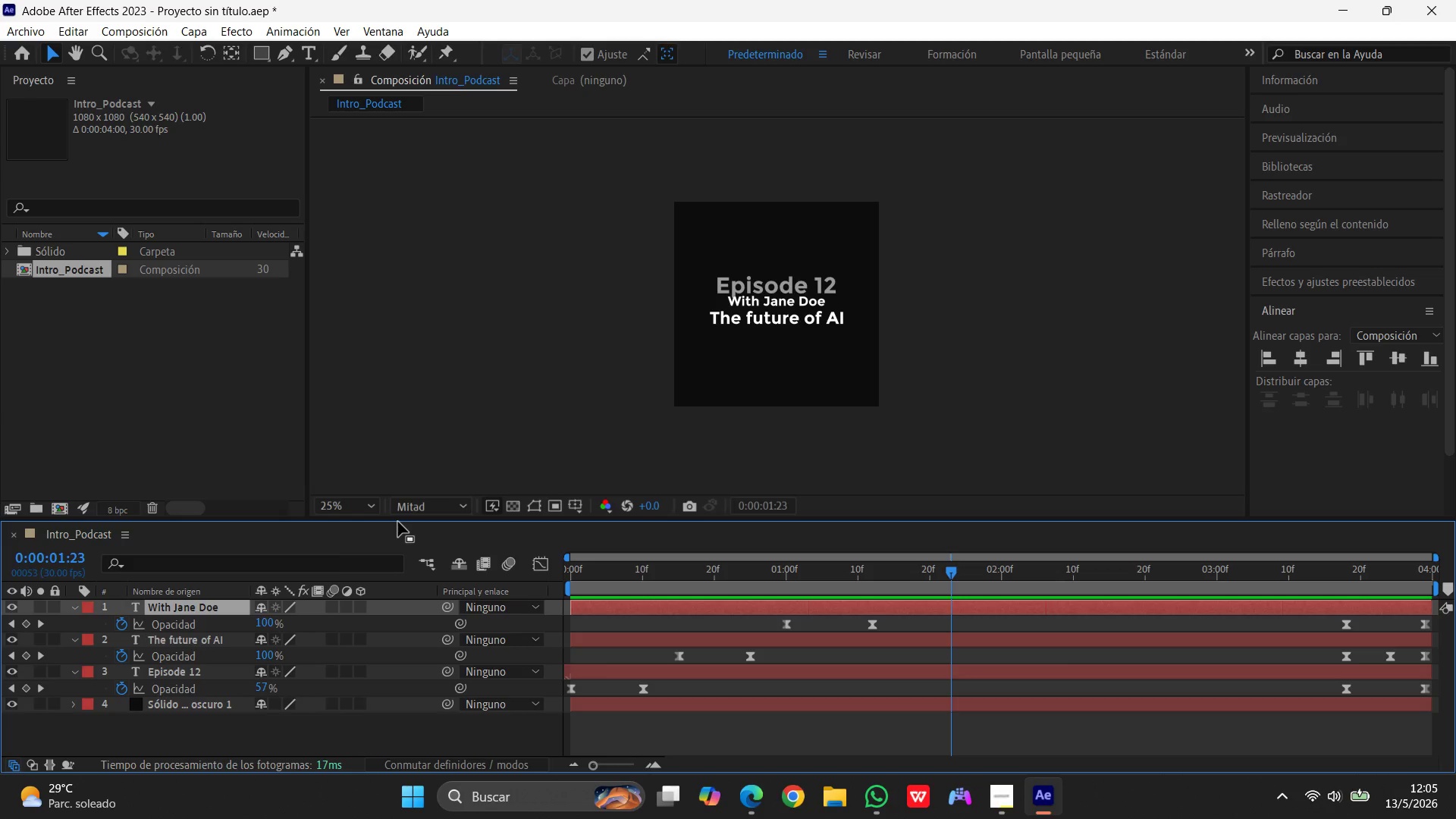 
wait(22.69)
 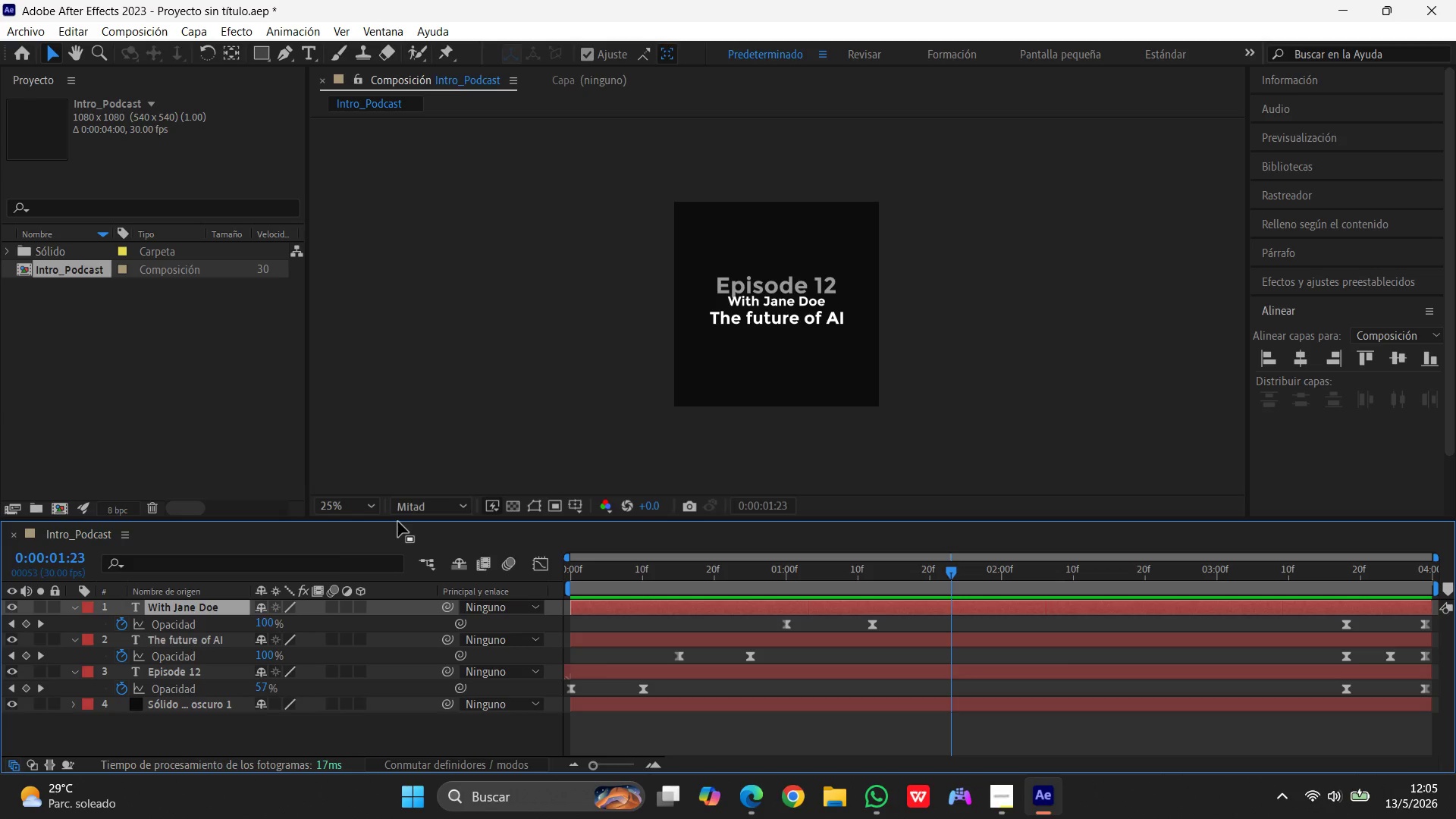 
left_click([871, 808])
 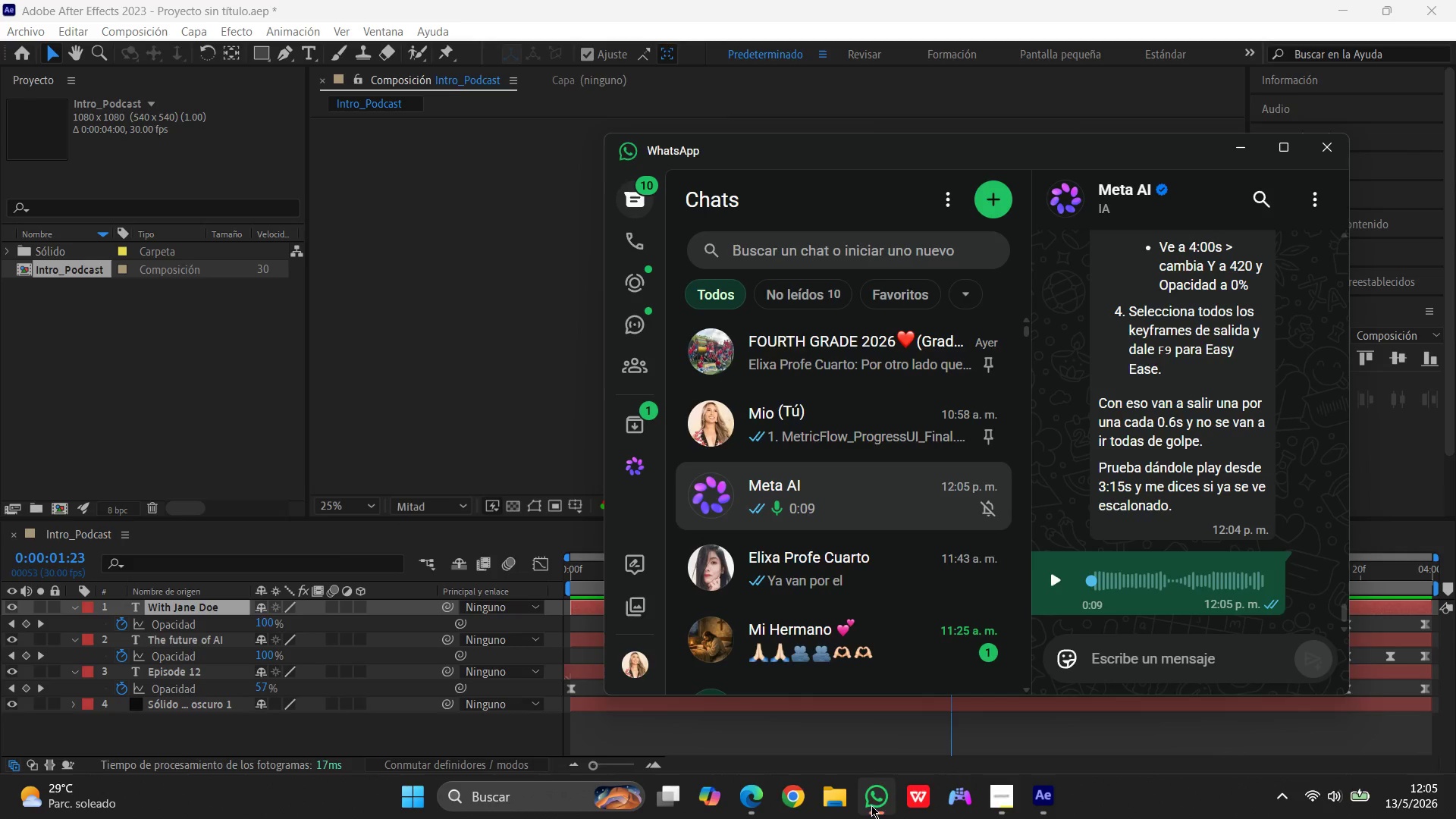 
left_click([871, 805])
 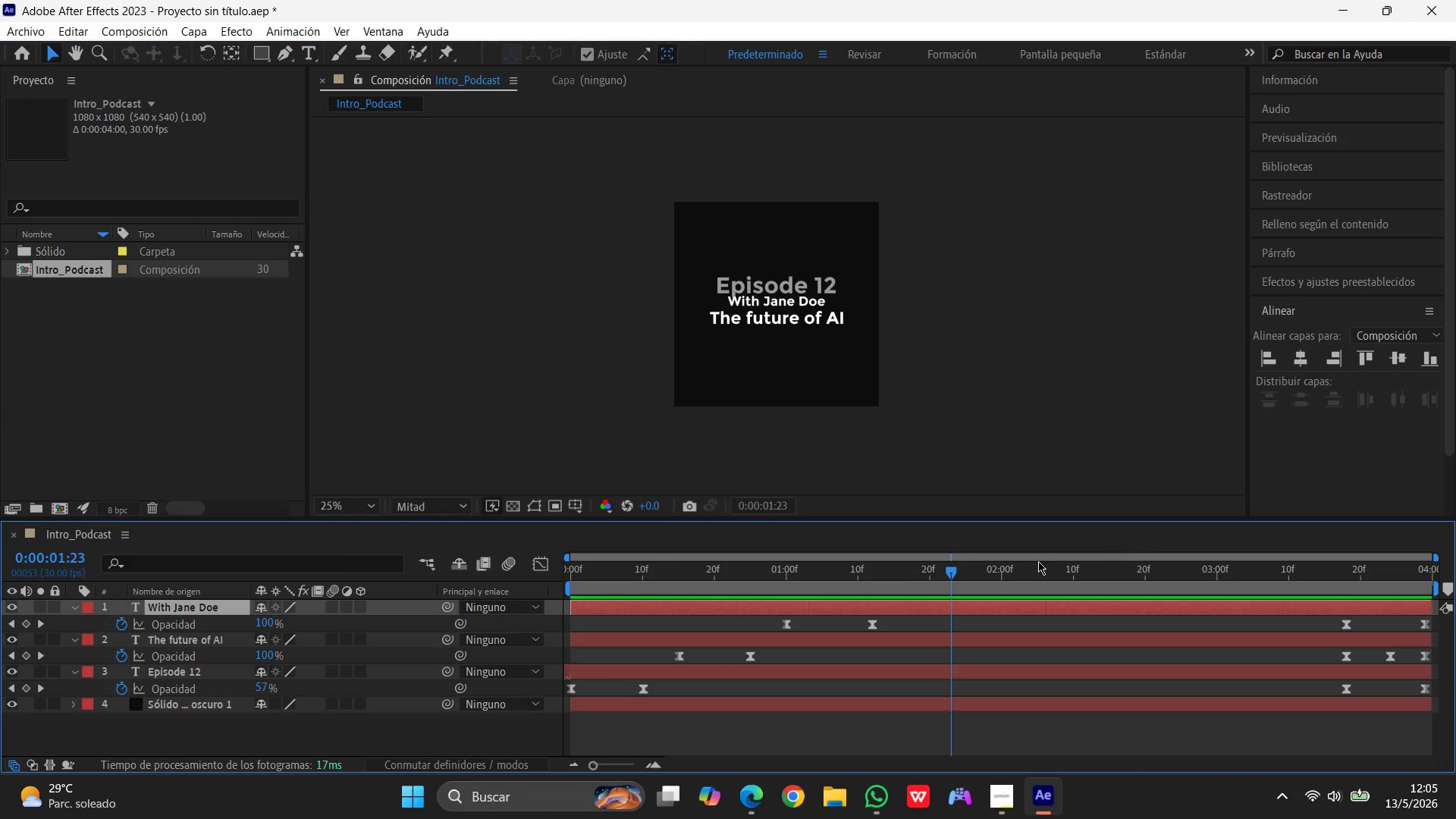 
left_click_drag(start_coordinate=[950, 573], to_coordinate=[438, 588])
 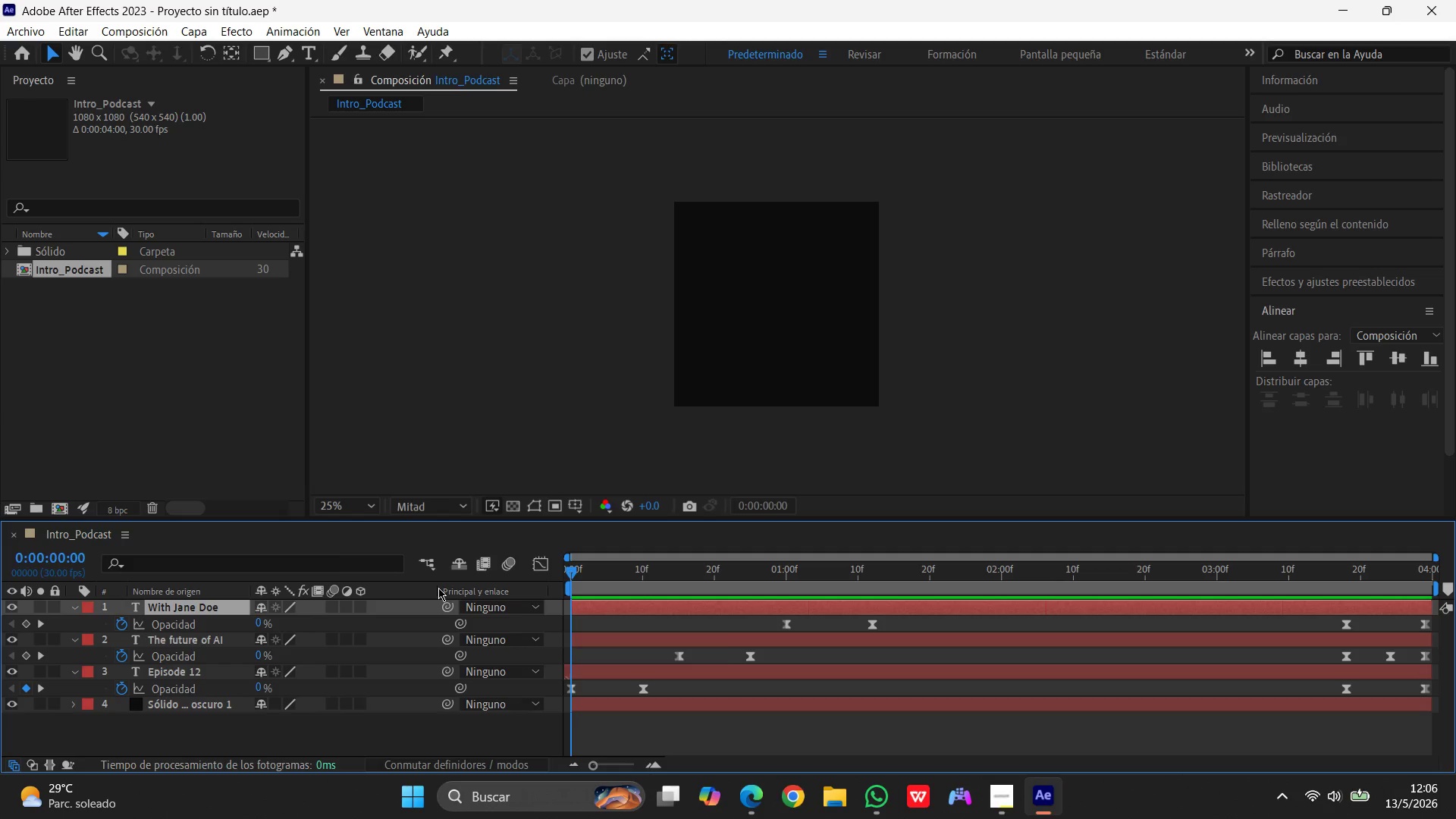 
wait(17.39)
 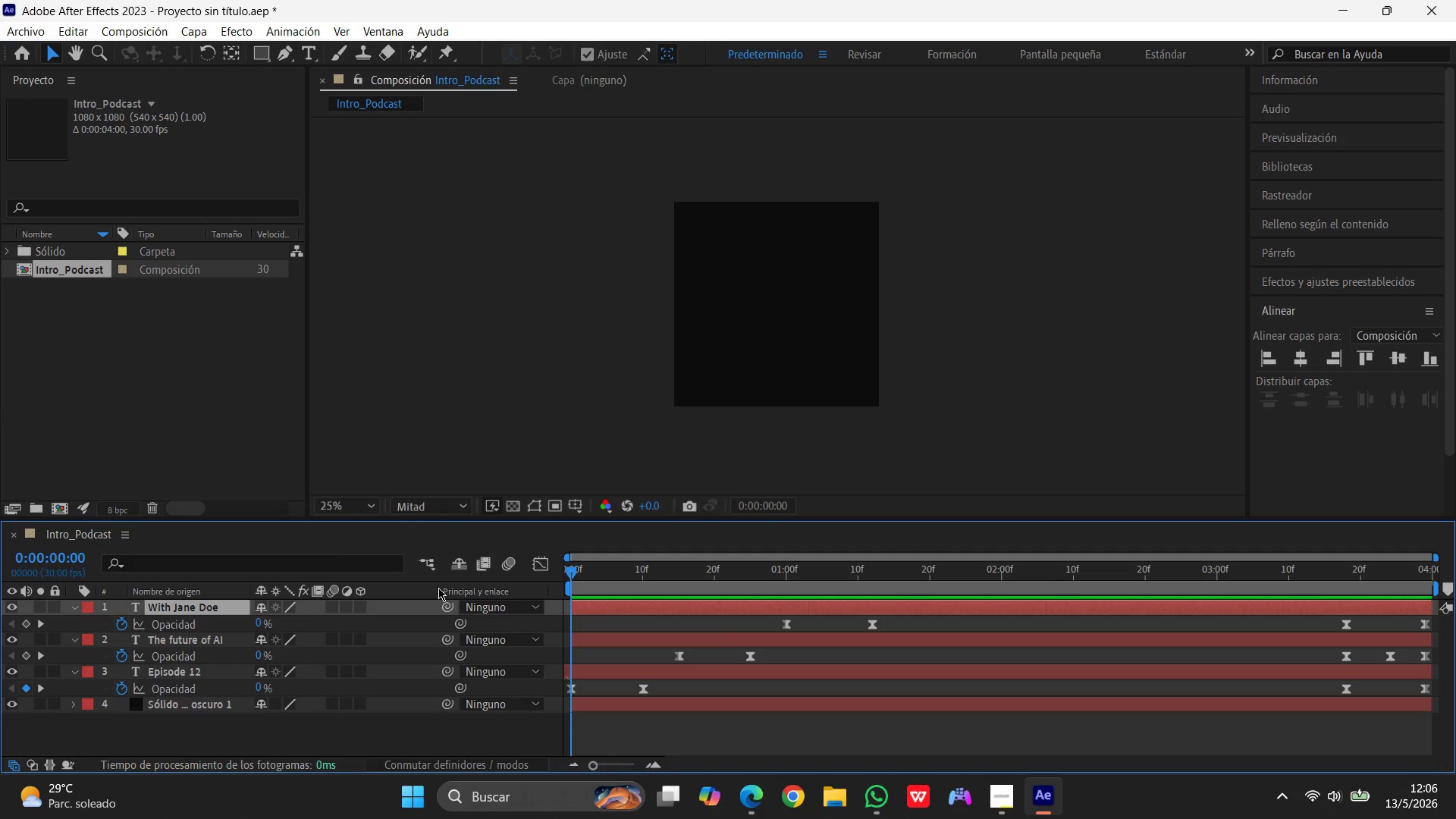 
key(Space)
 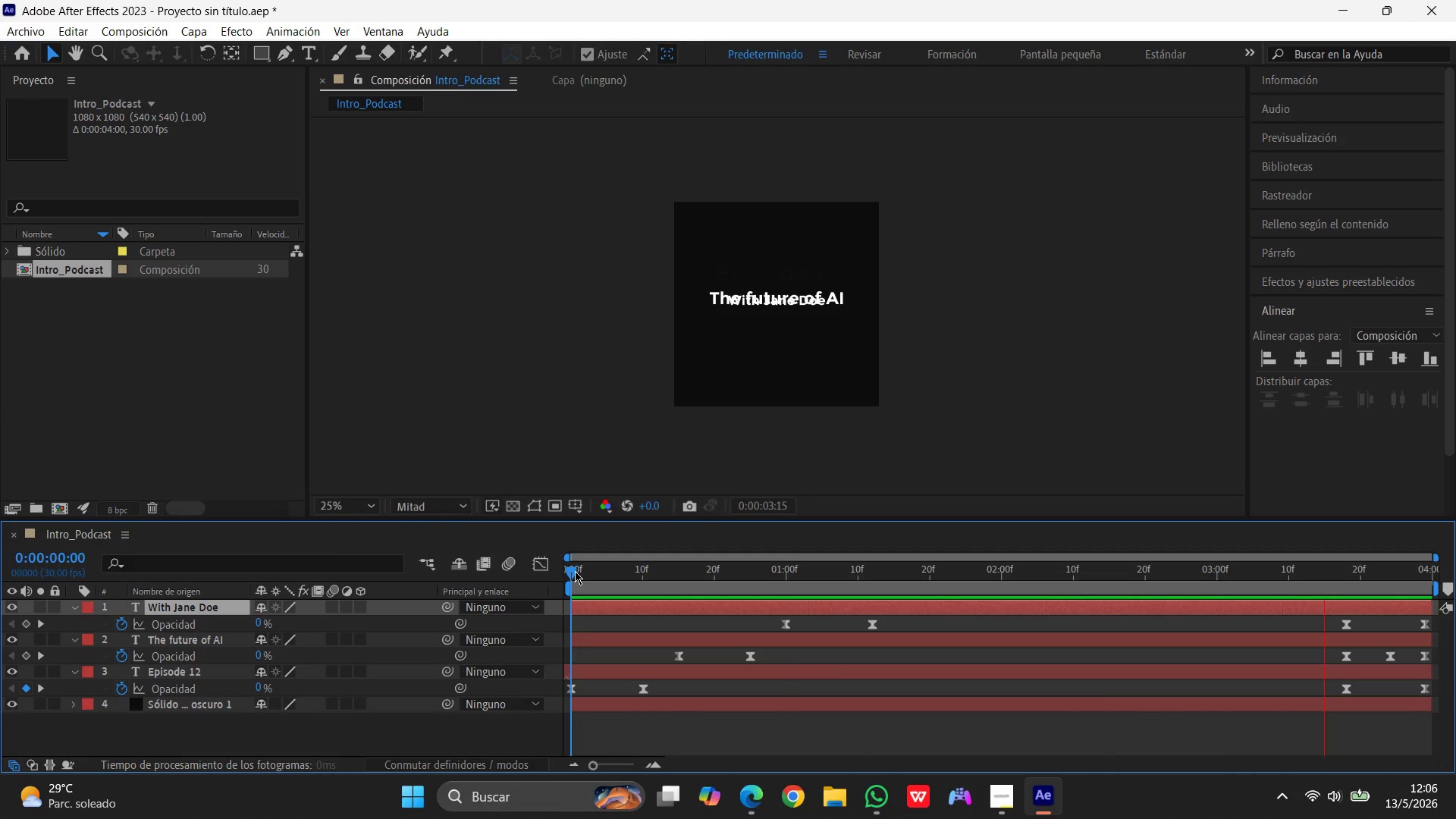 
wait(8.52)
 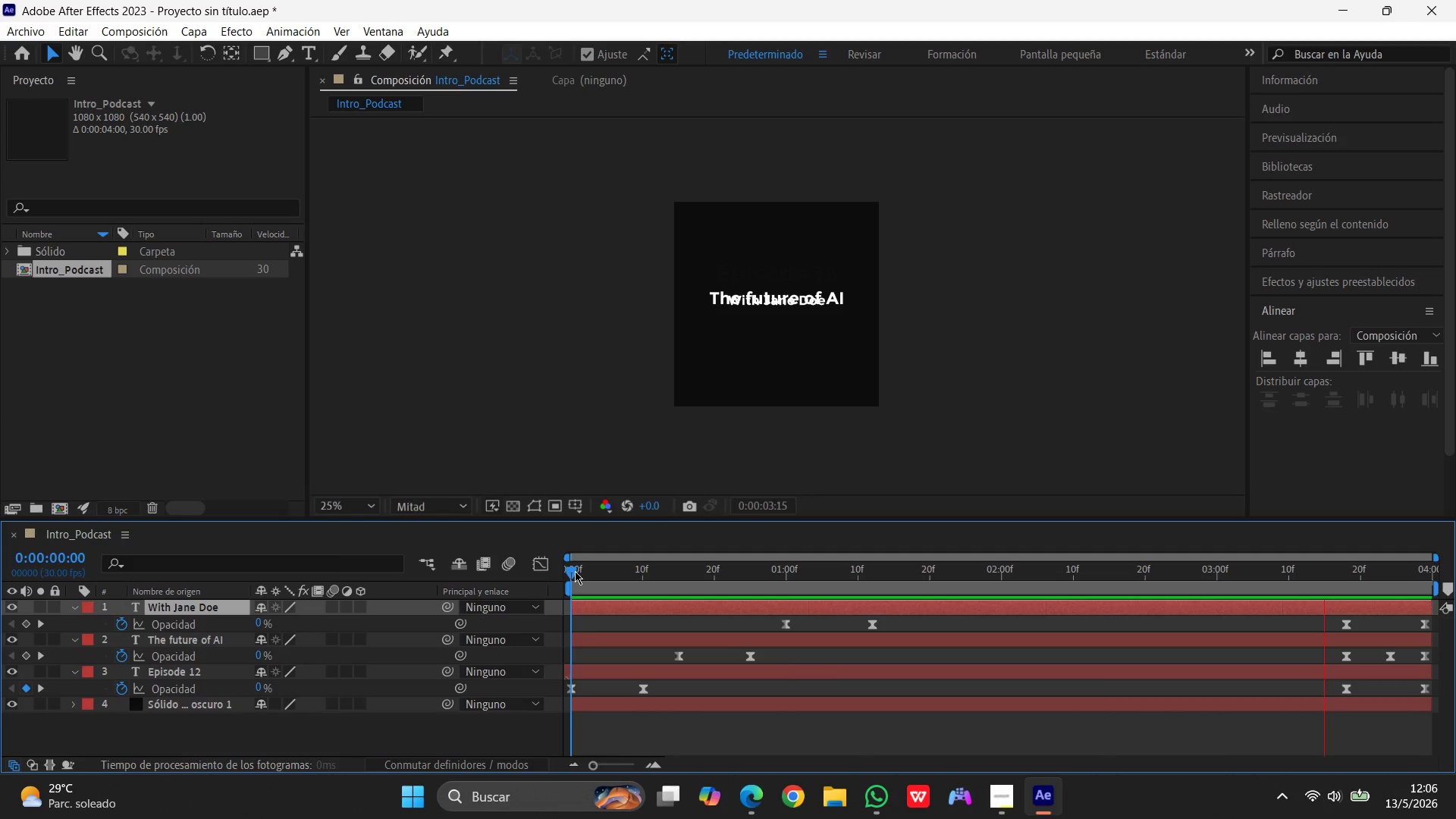 
key(Space)
 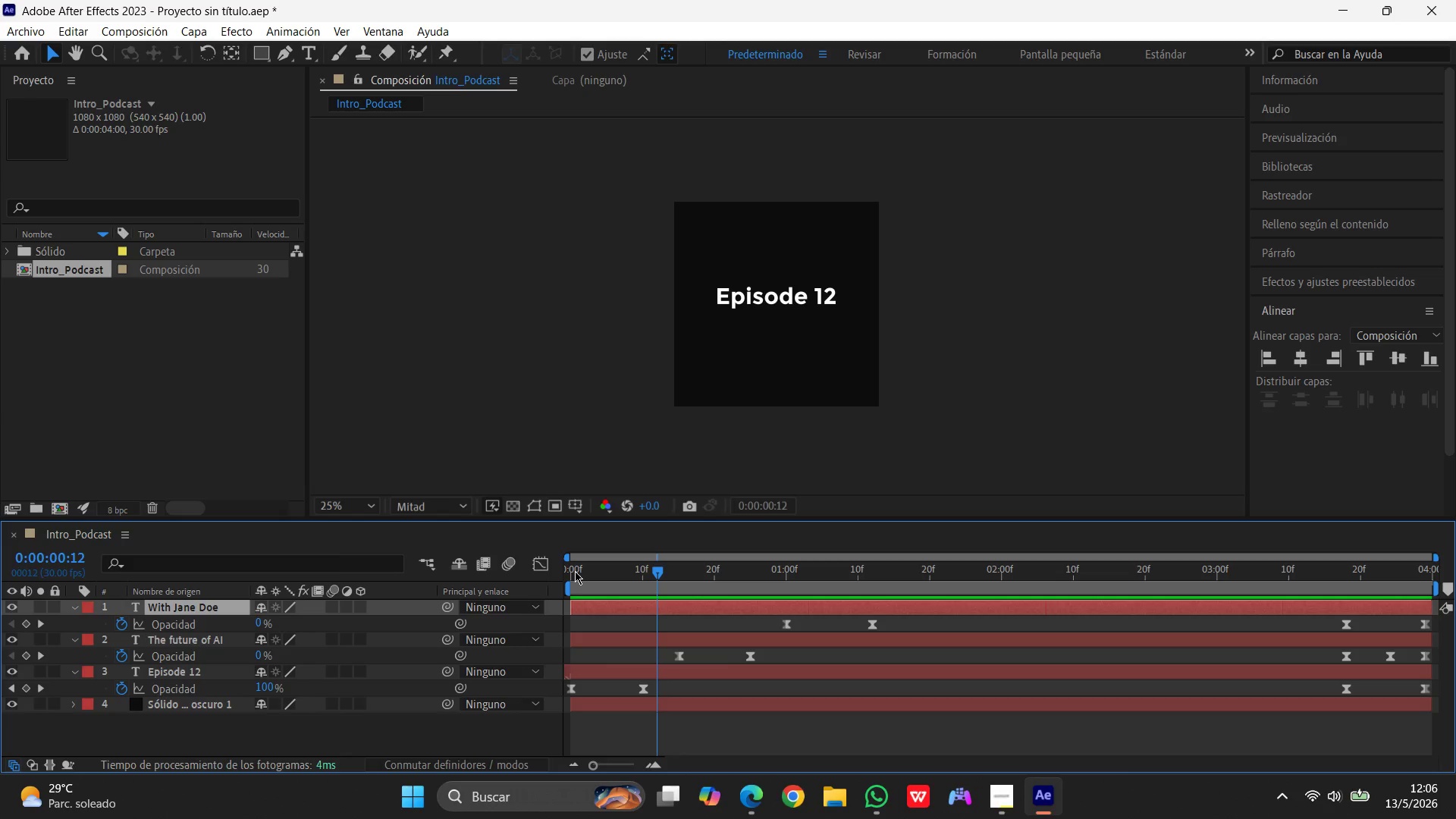 
wait(36.17)
 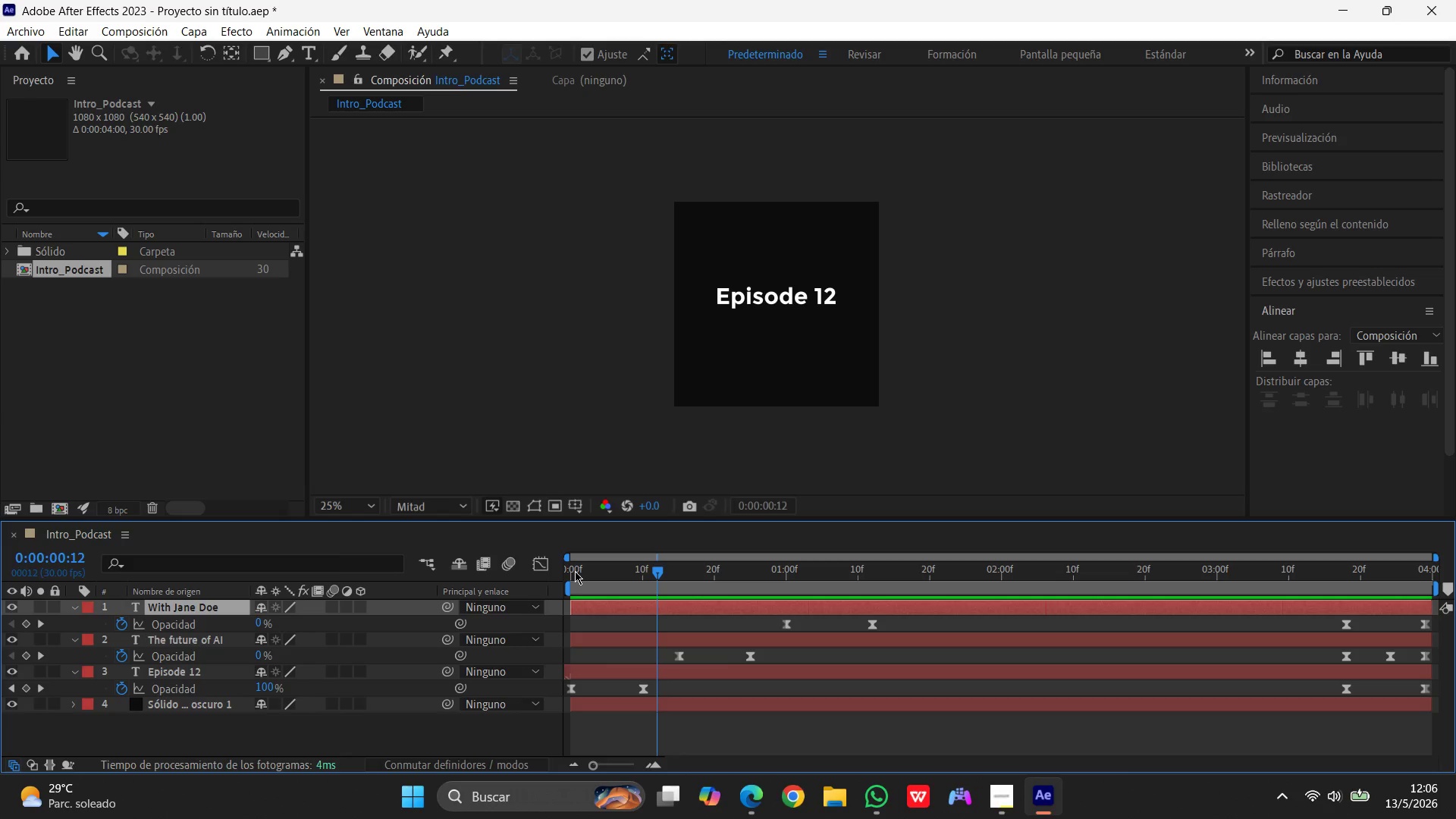 
left_click_drag(start_coordinate=[655, 573], to_coordinate=[598, 595])
 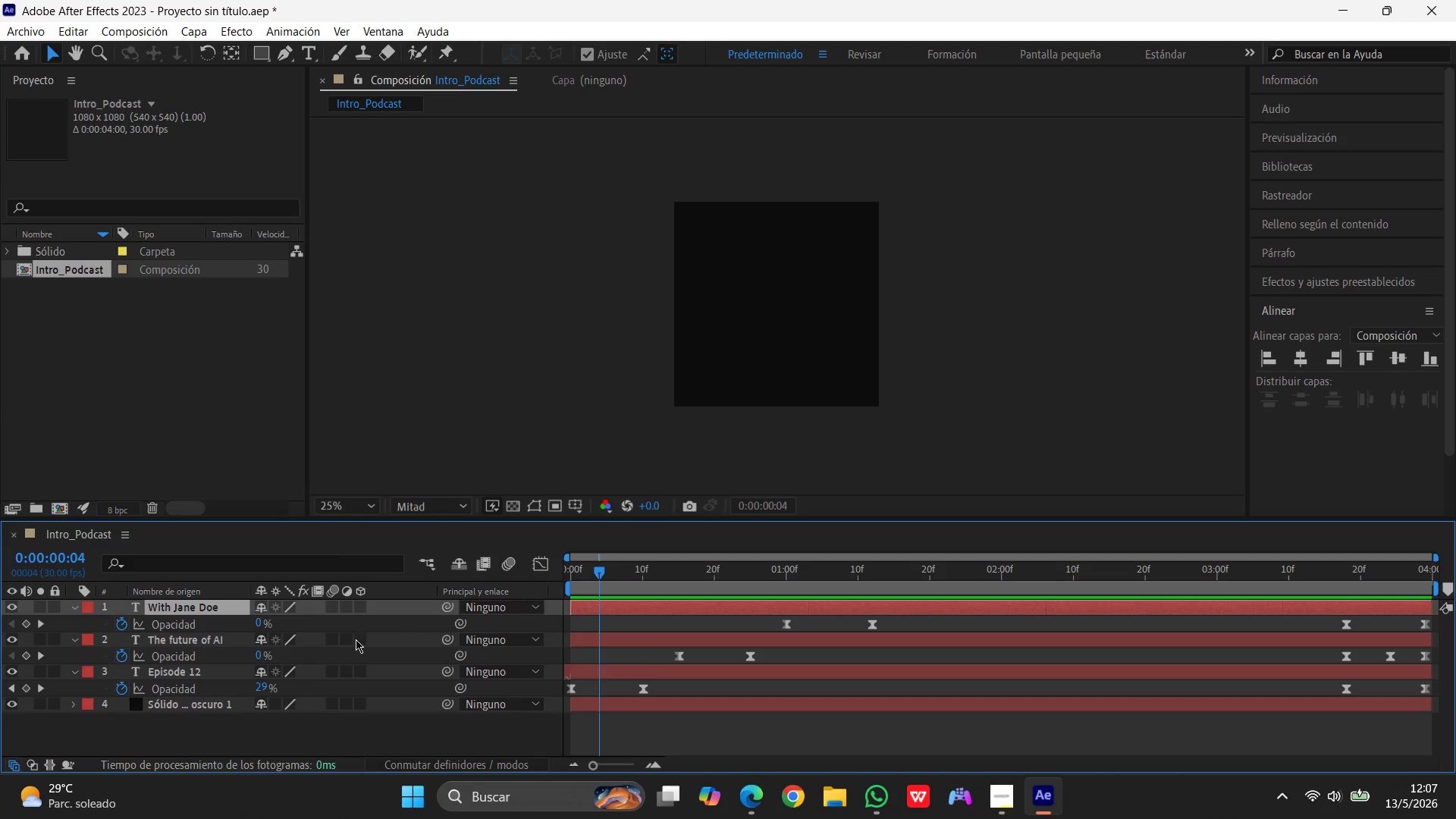 
wait(5.56)
 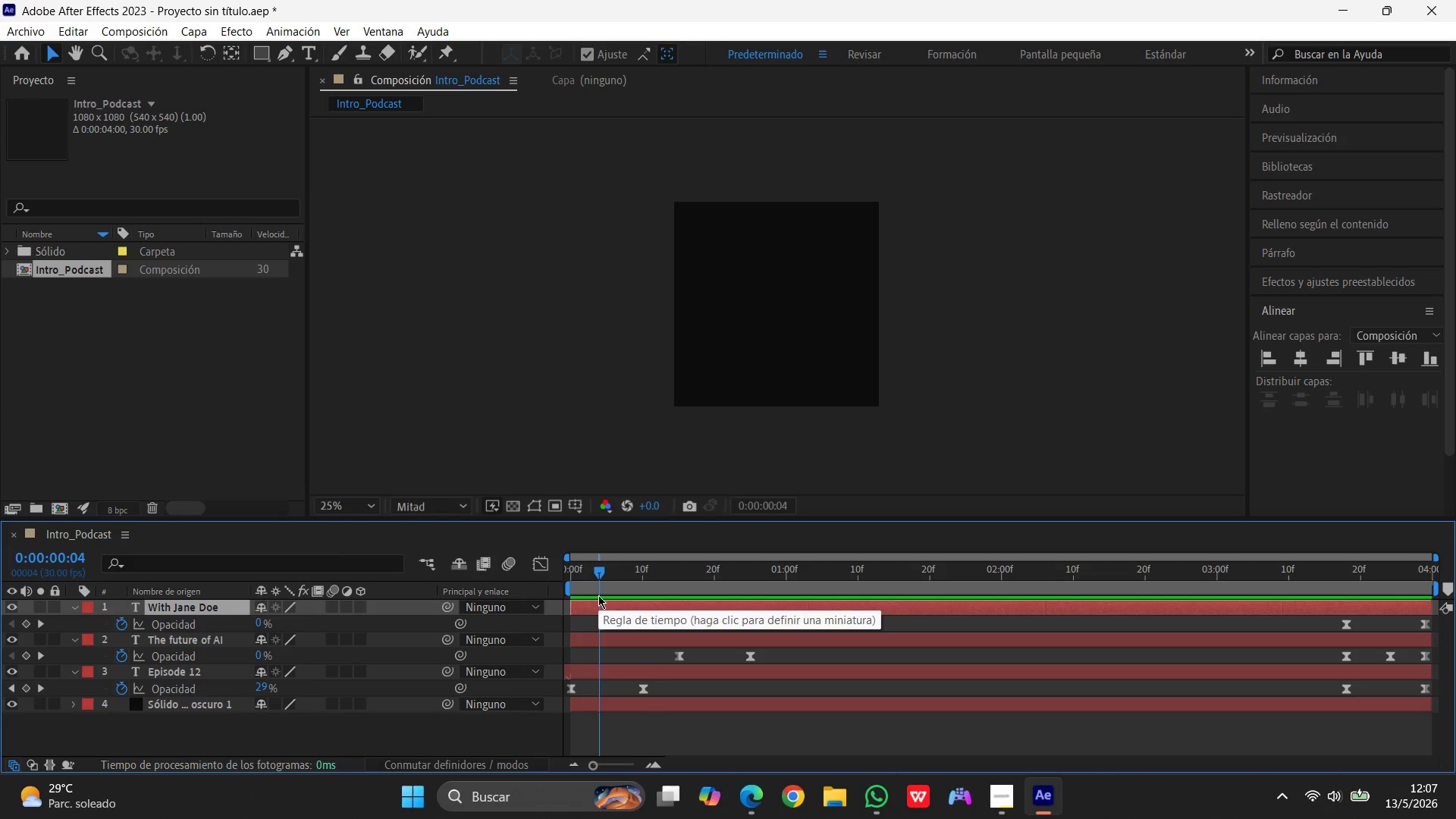 
left_click_drag(start_coordinate=[601, 570], to_coordinate=[374, 629])
 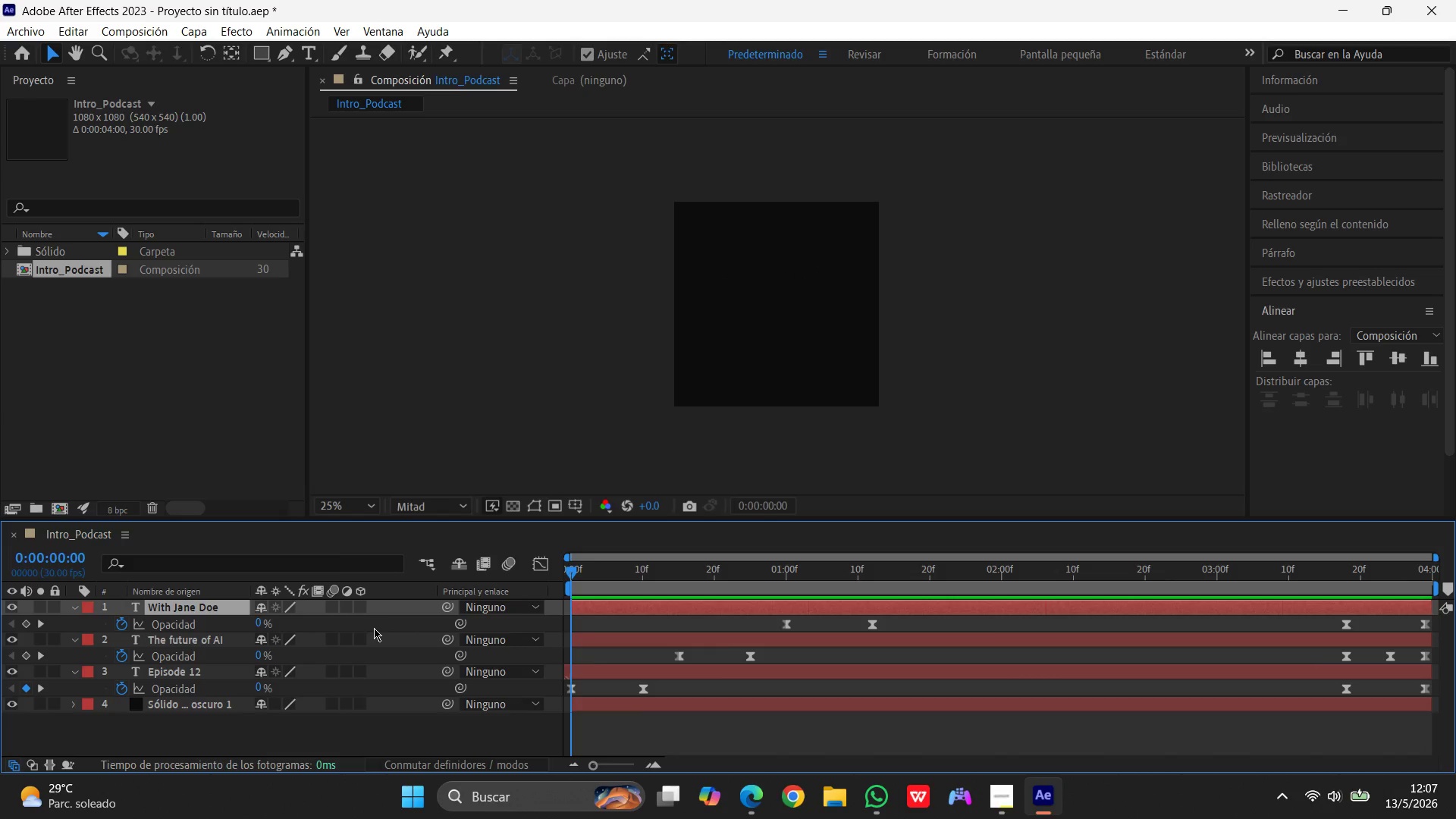 
wait(10.91)
 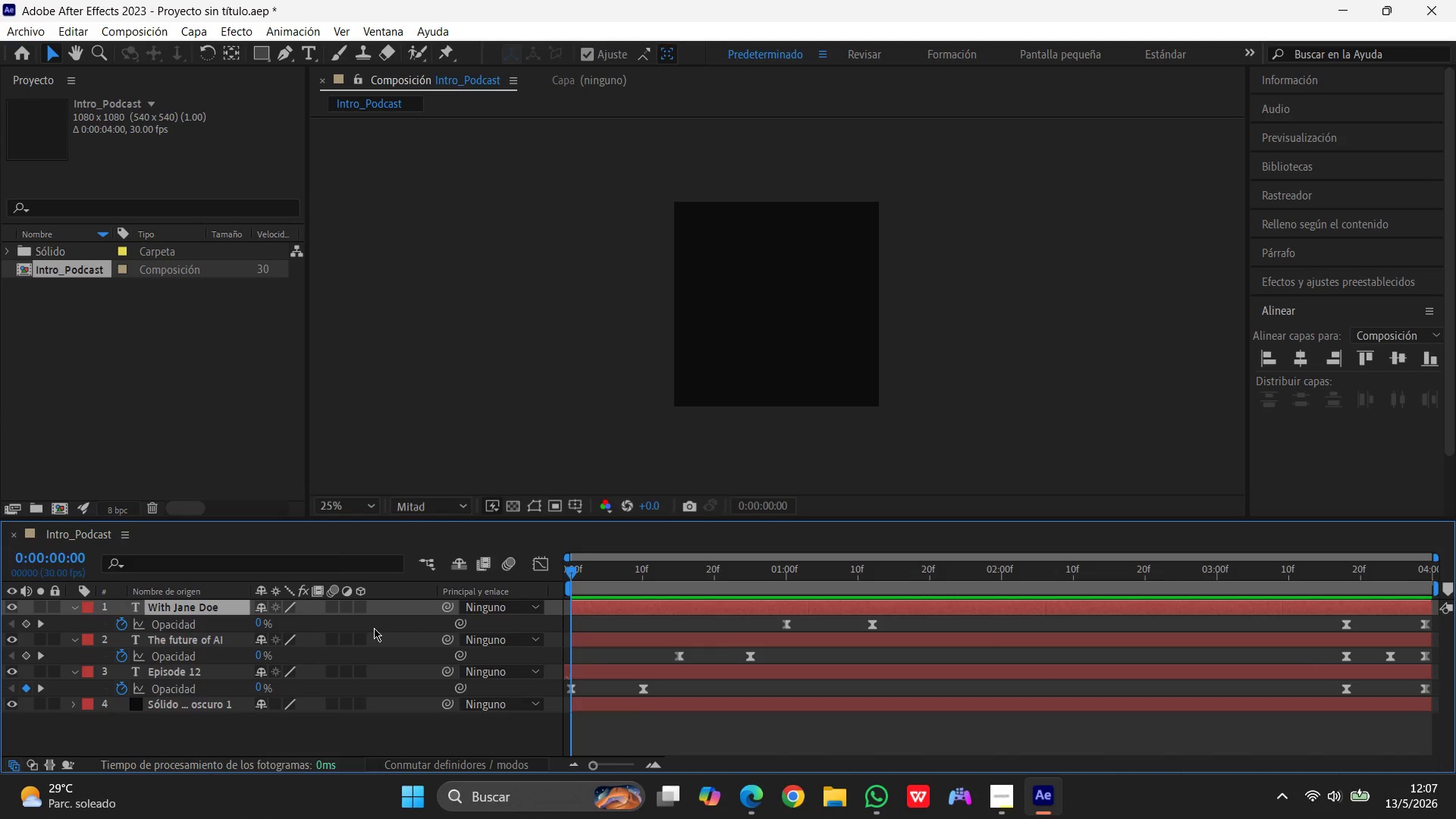 
left_click_drag(start_coordinate=[570, 566], to_coordinate=[674, 576])
 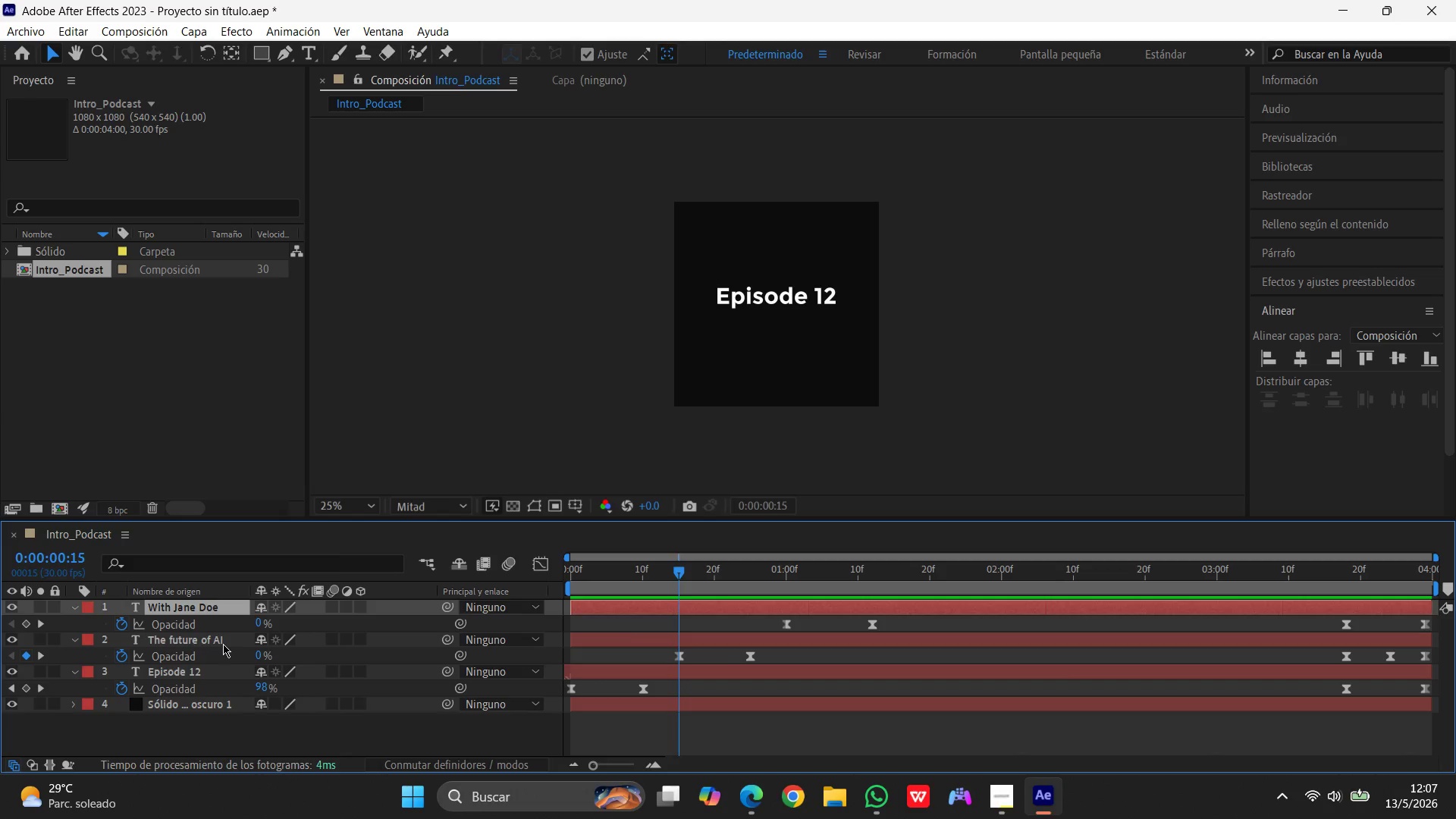 
left_click([225, 642])
 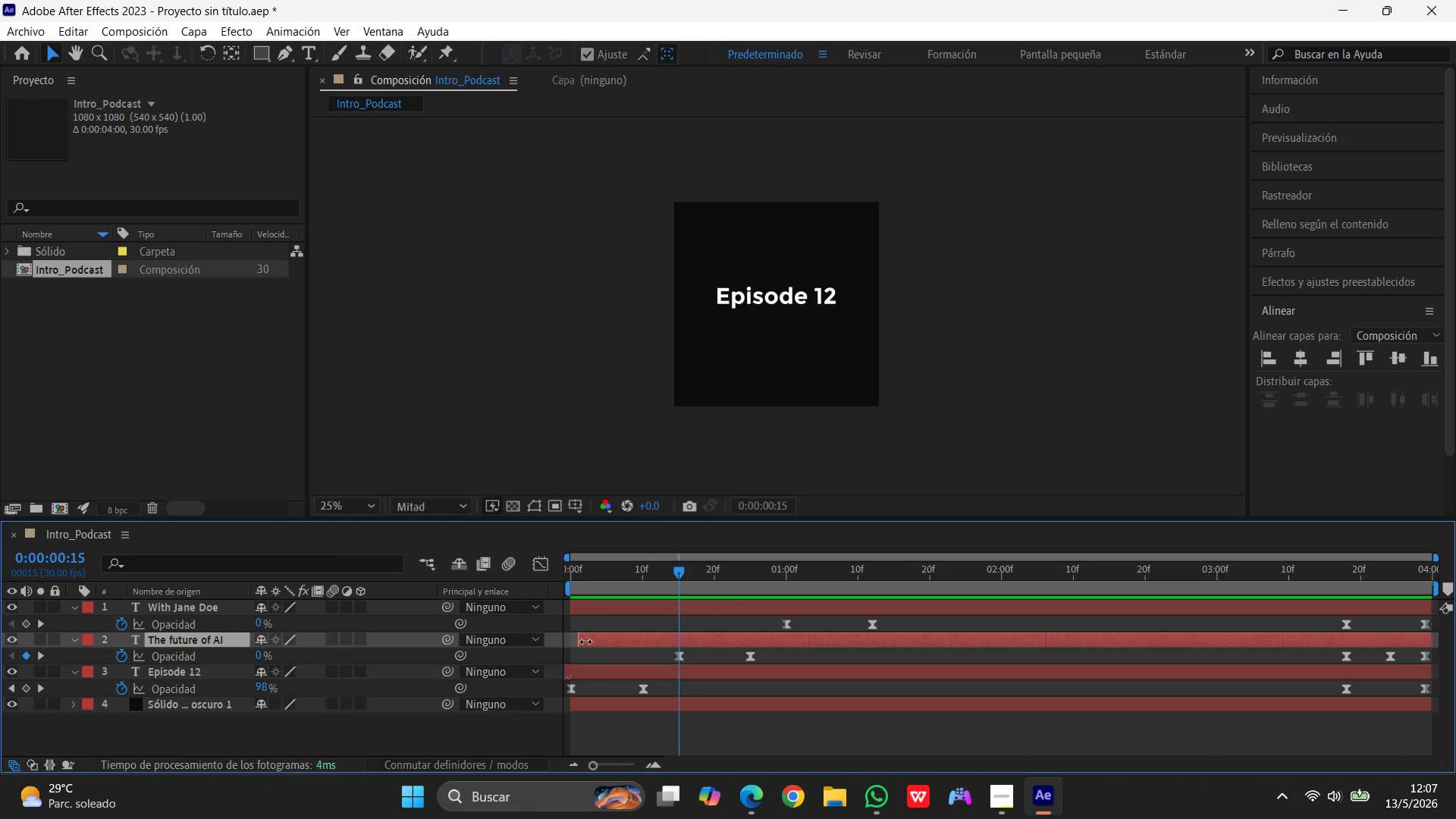 
left_click_drag(start_coordinate=[571, 642], to_coordinate=[677, 639])
 